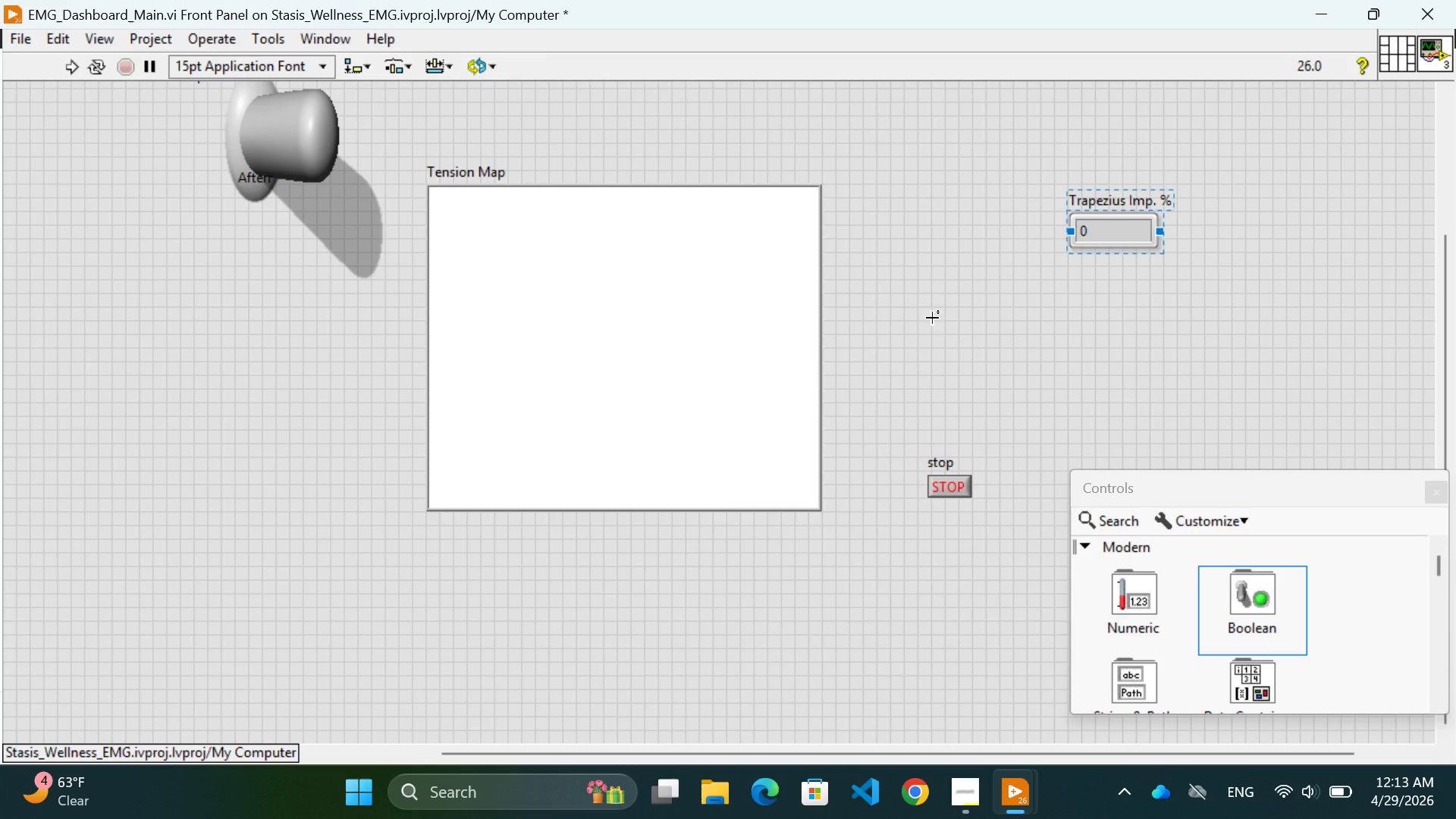 
left_click([931, 318])
 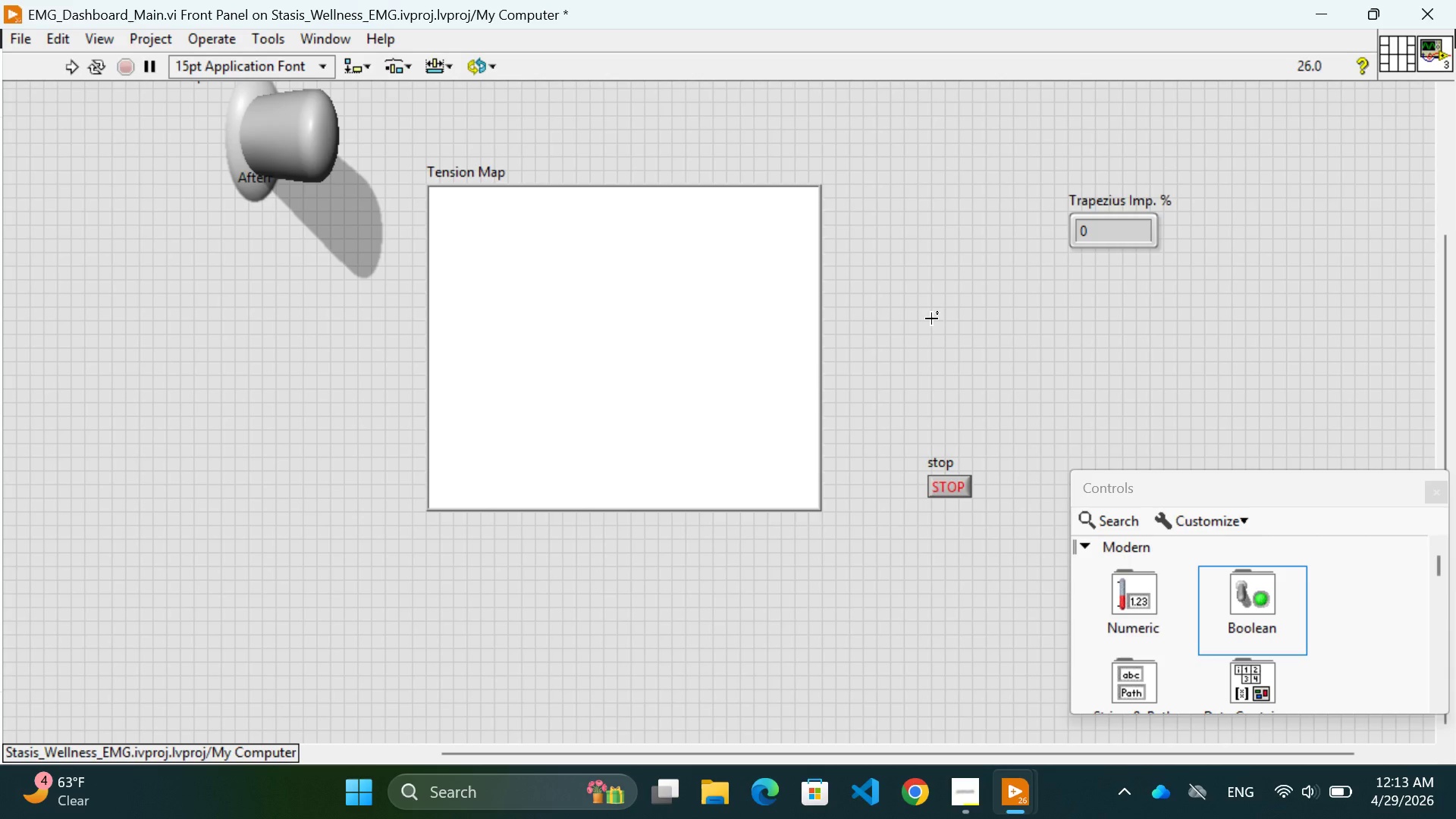 
wait(41.86)
 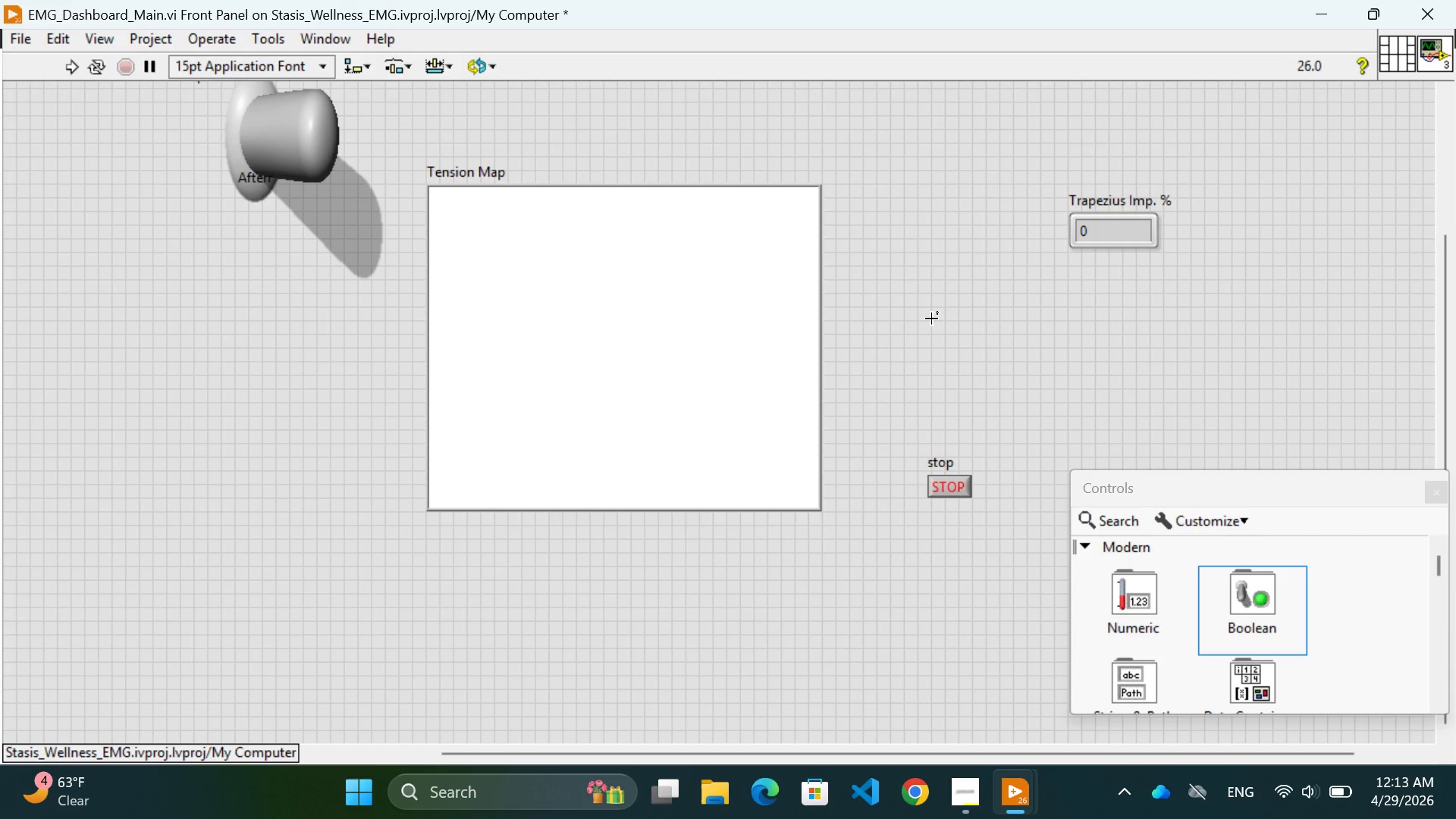 
scroll: coordinate [1049, 305], scroll_direction: down, amount: 8.0
 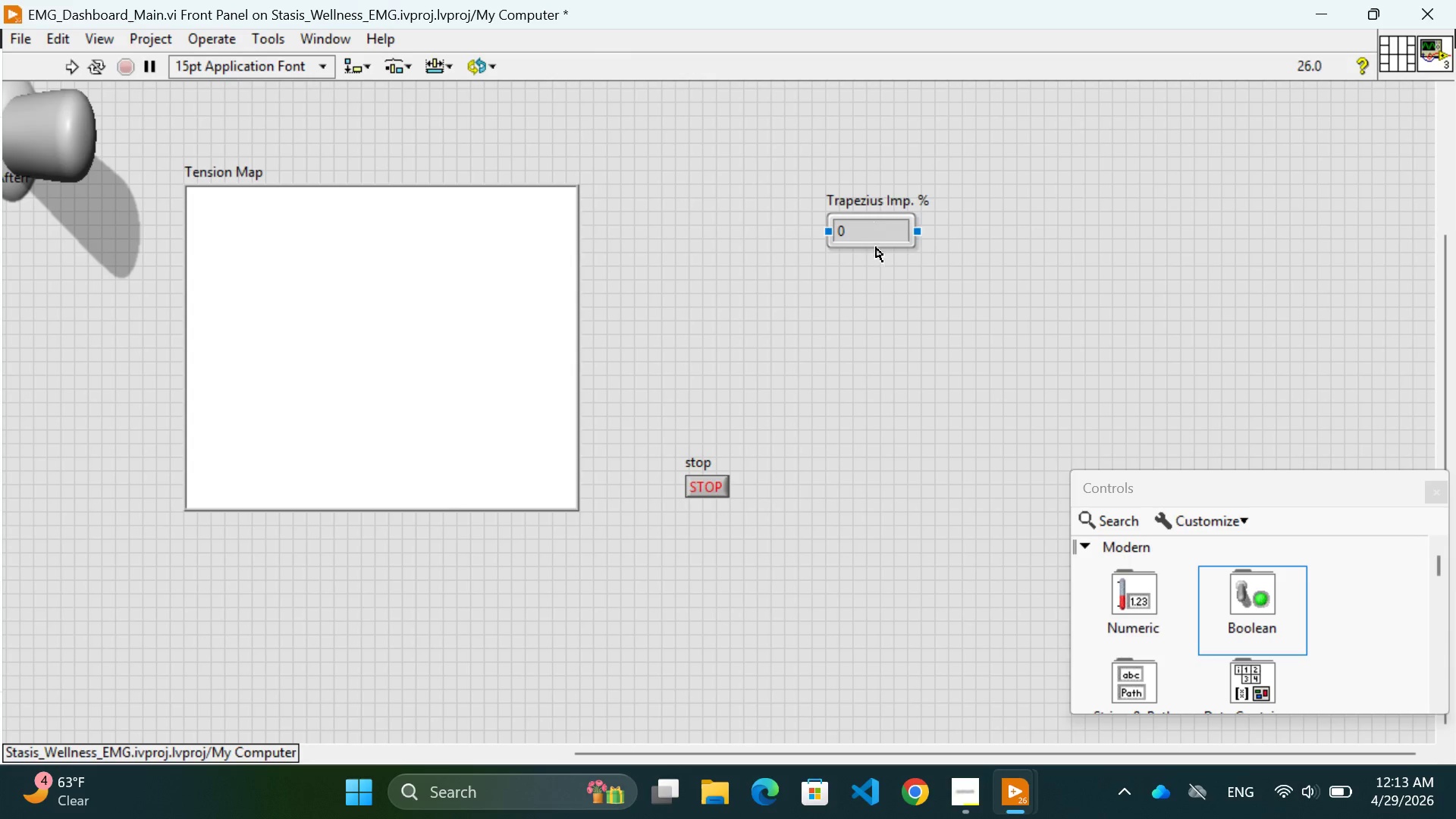 
left_click([876, 247])
 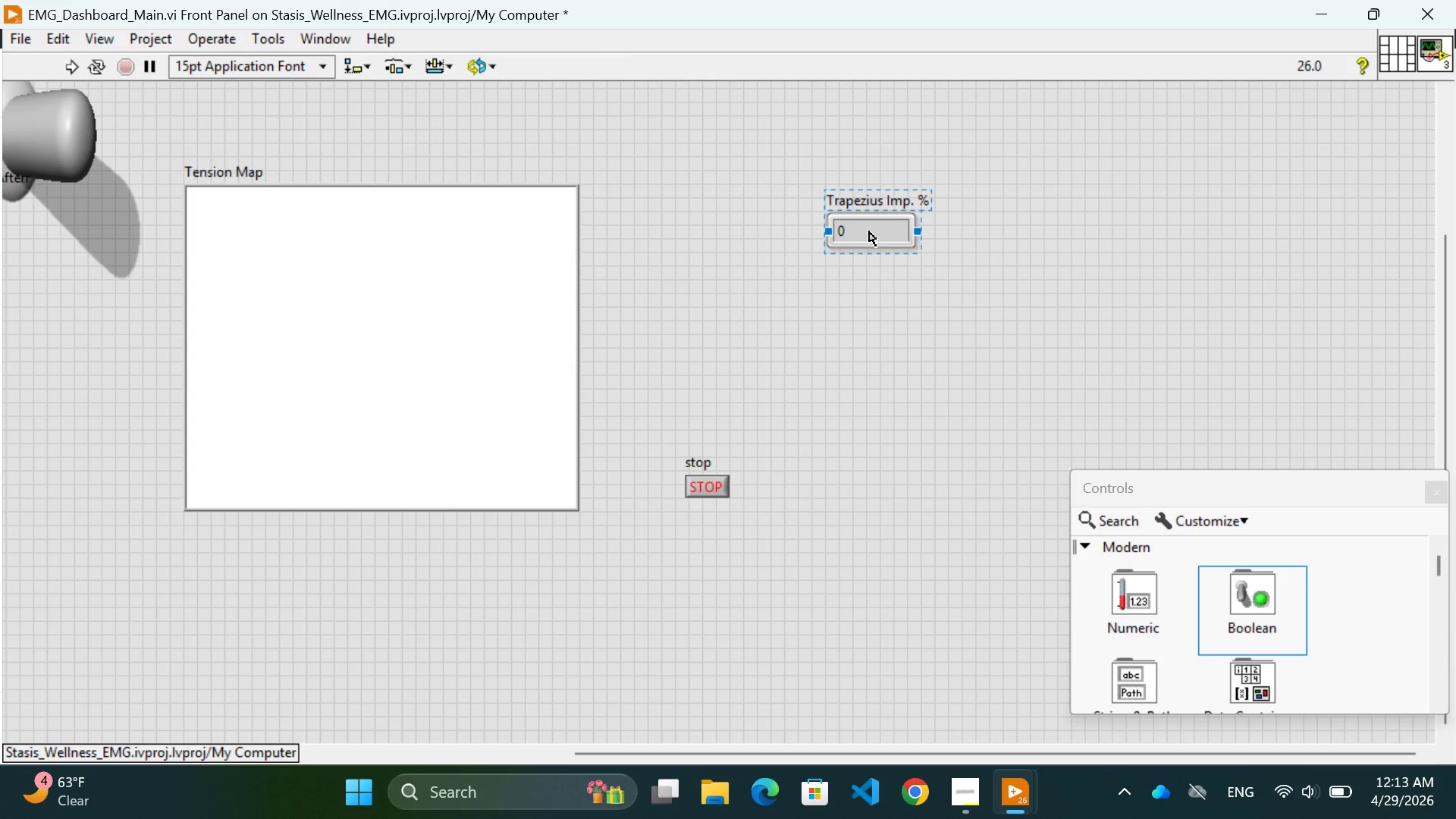 
right_click([869, 231])
 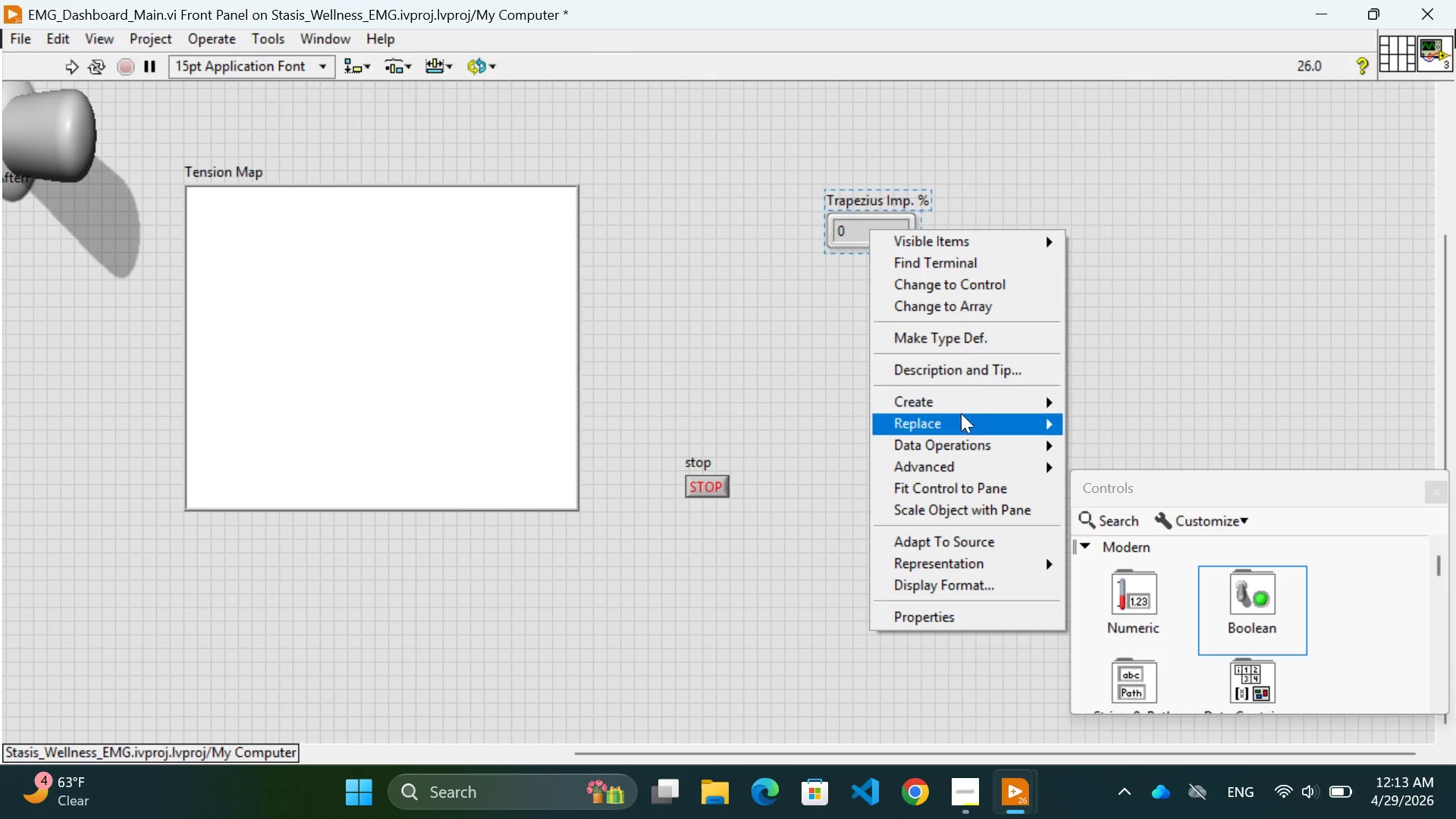 
wait(7.61)
 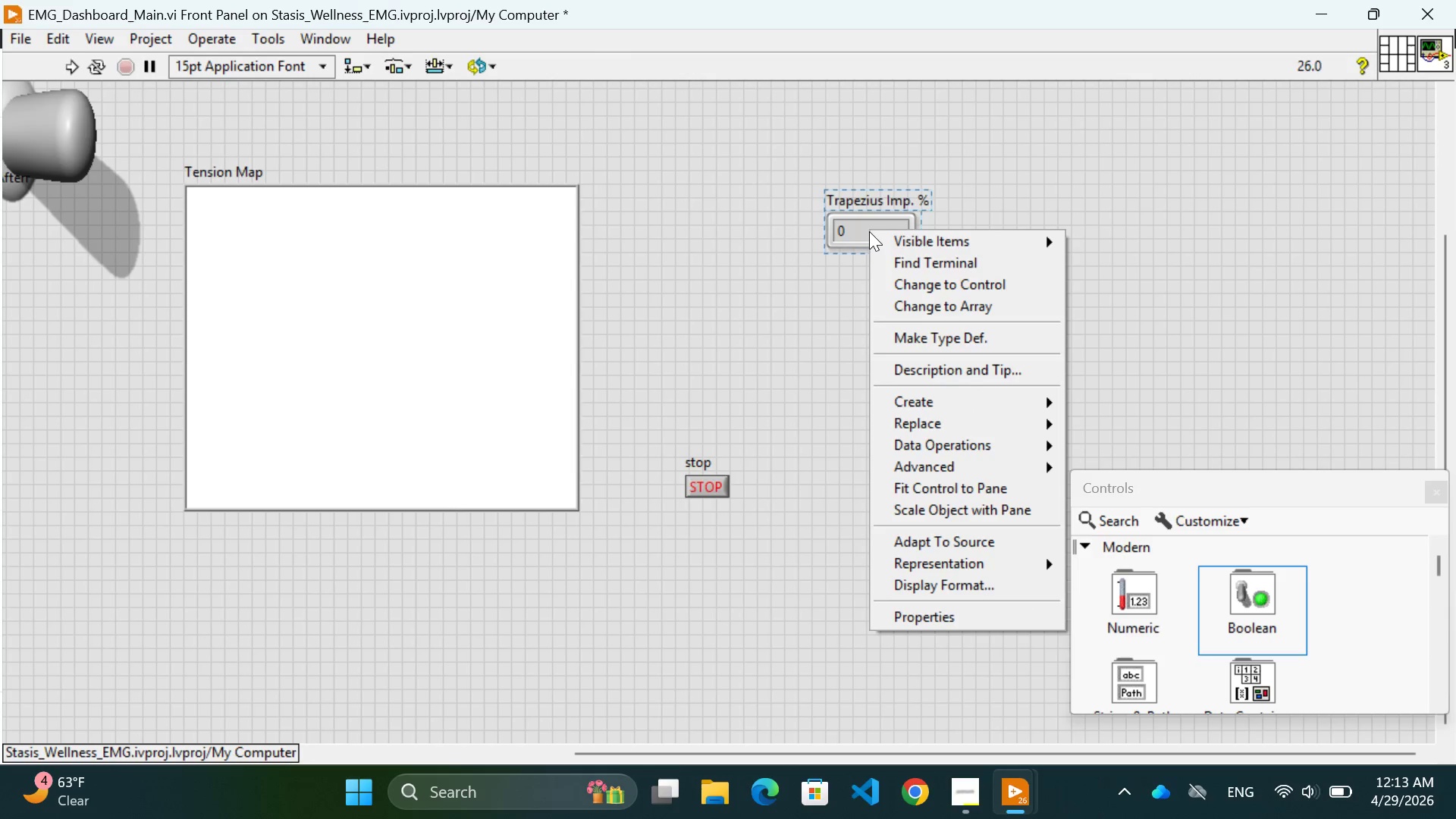 
left_click([751, 399])
 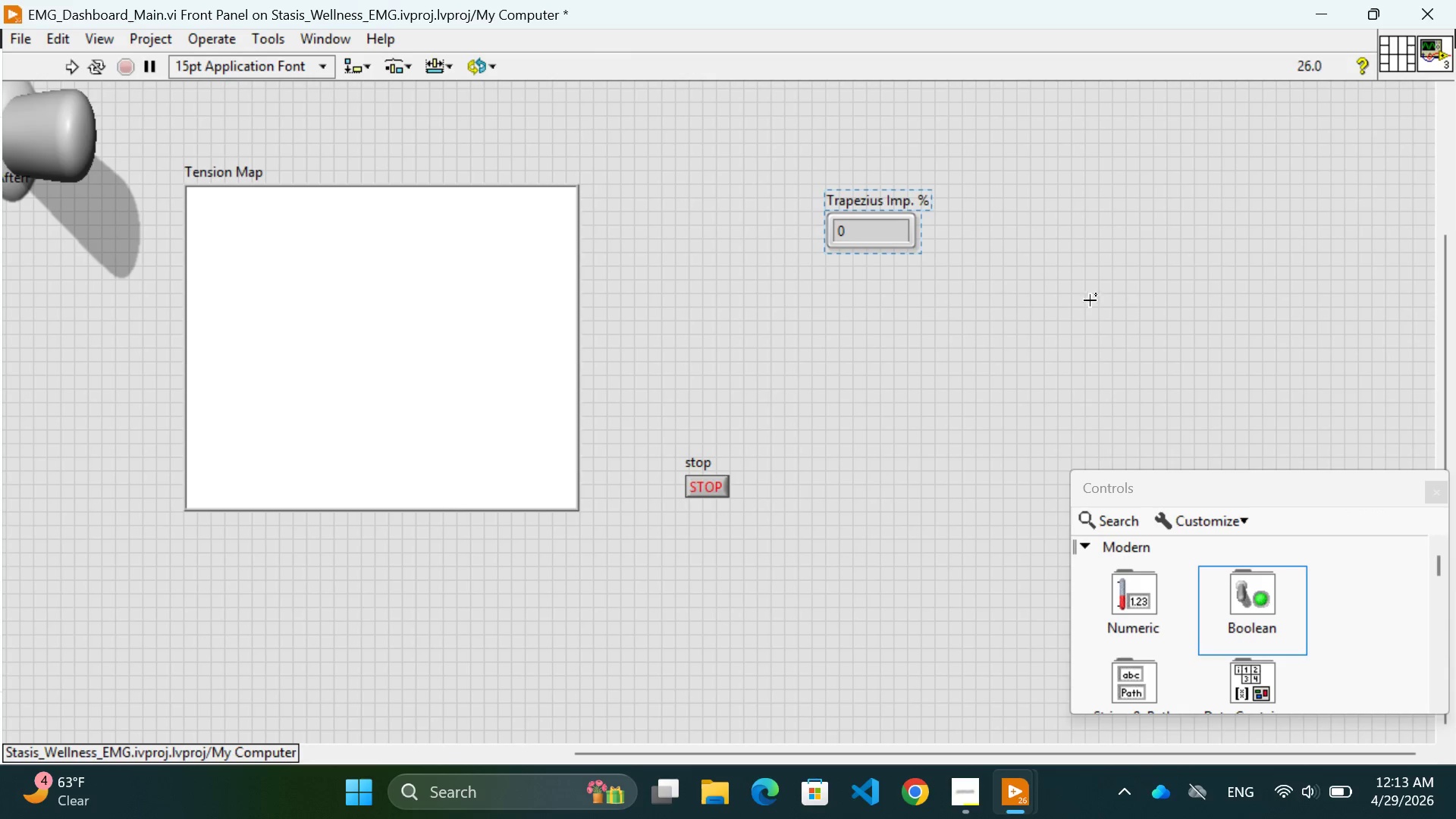 
left_click([1113, 298])
 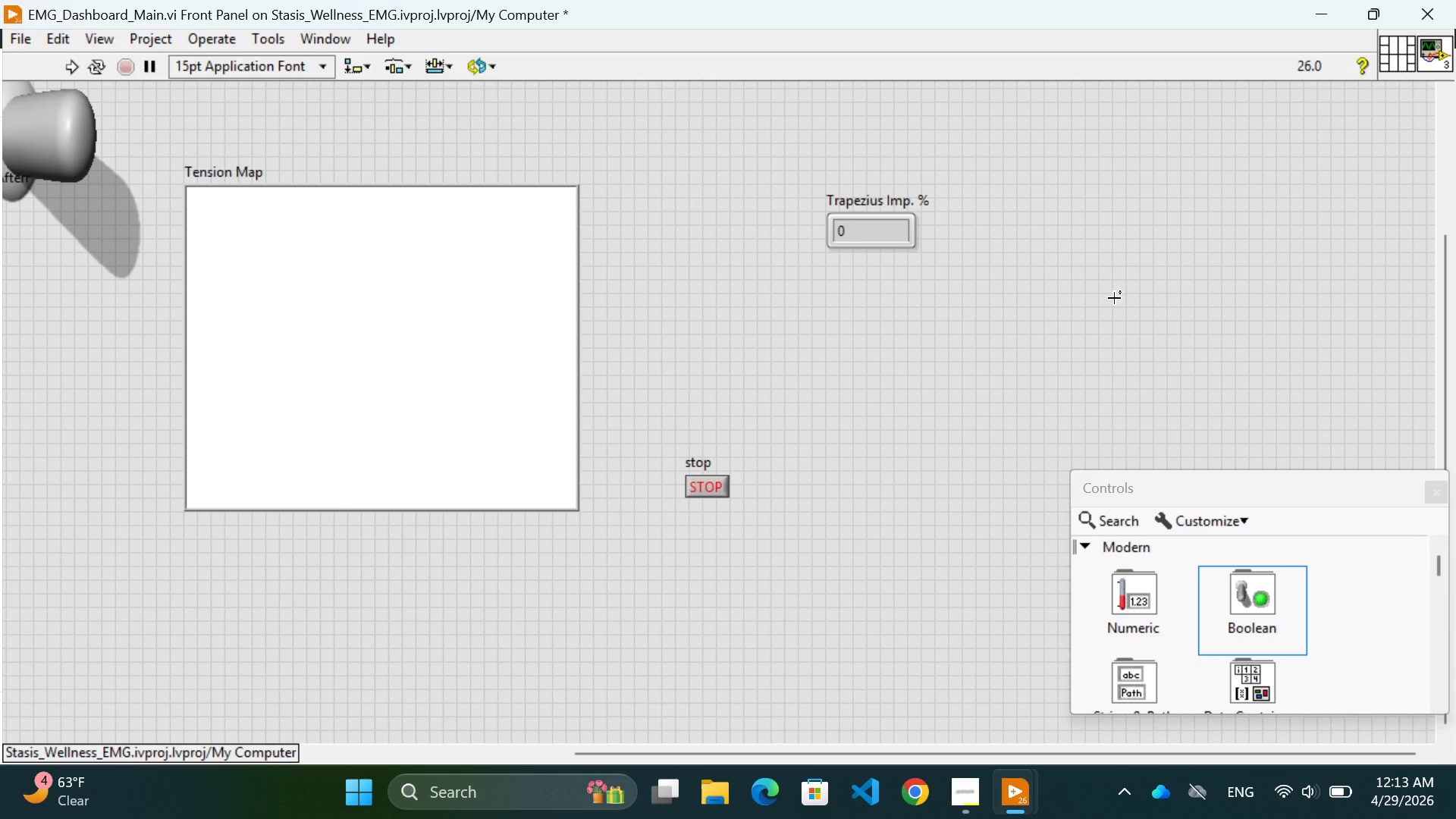 
wait(5.76)
 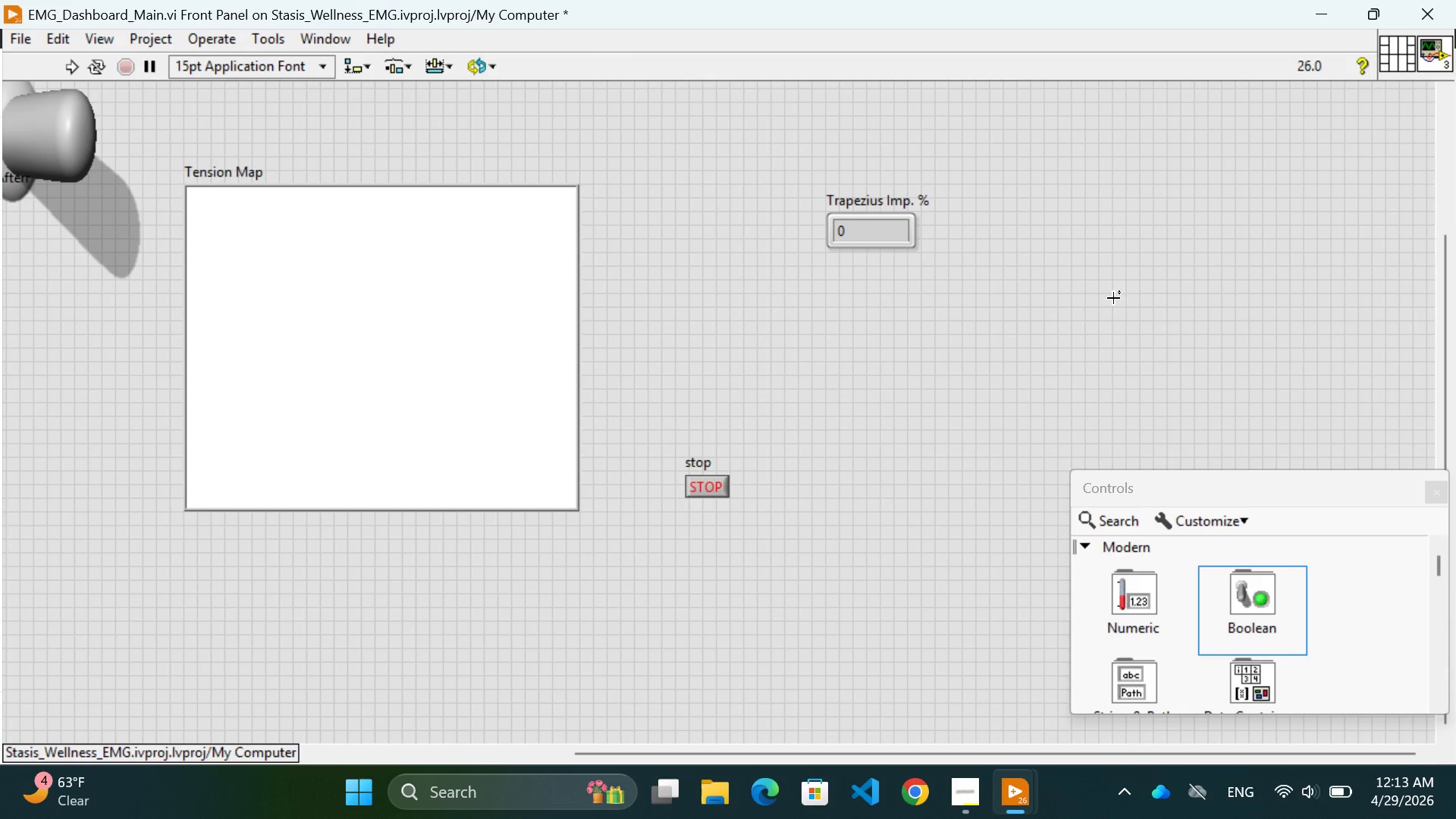 
hold_key(key=ControlLeft, duration=11.75)
left_click_drag(start_coordinate=[853, 246], to_coordinate=[853, 295])
 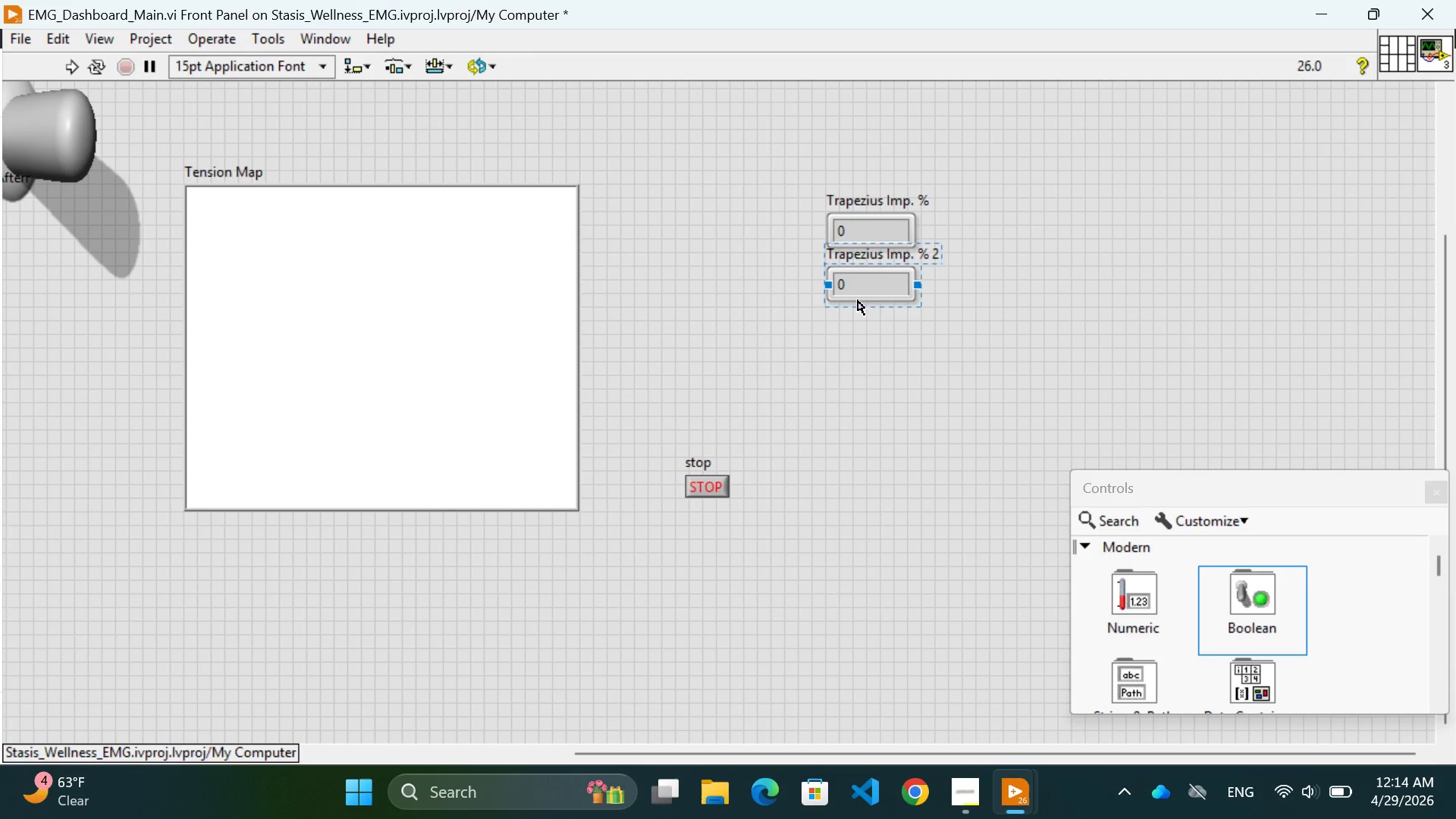 
left_click_drag(start_coordinate=[858, 300], to_coordinate=[858, 338])
 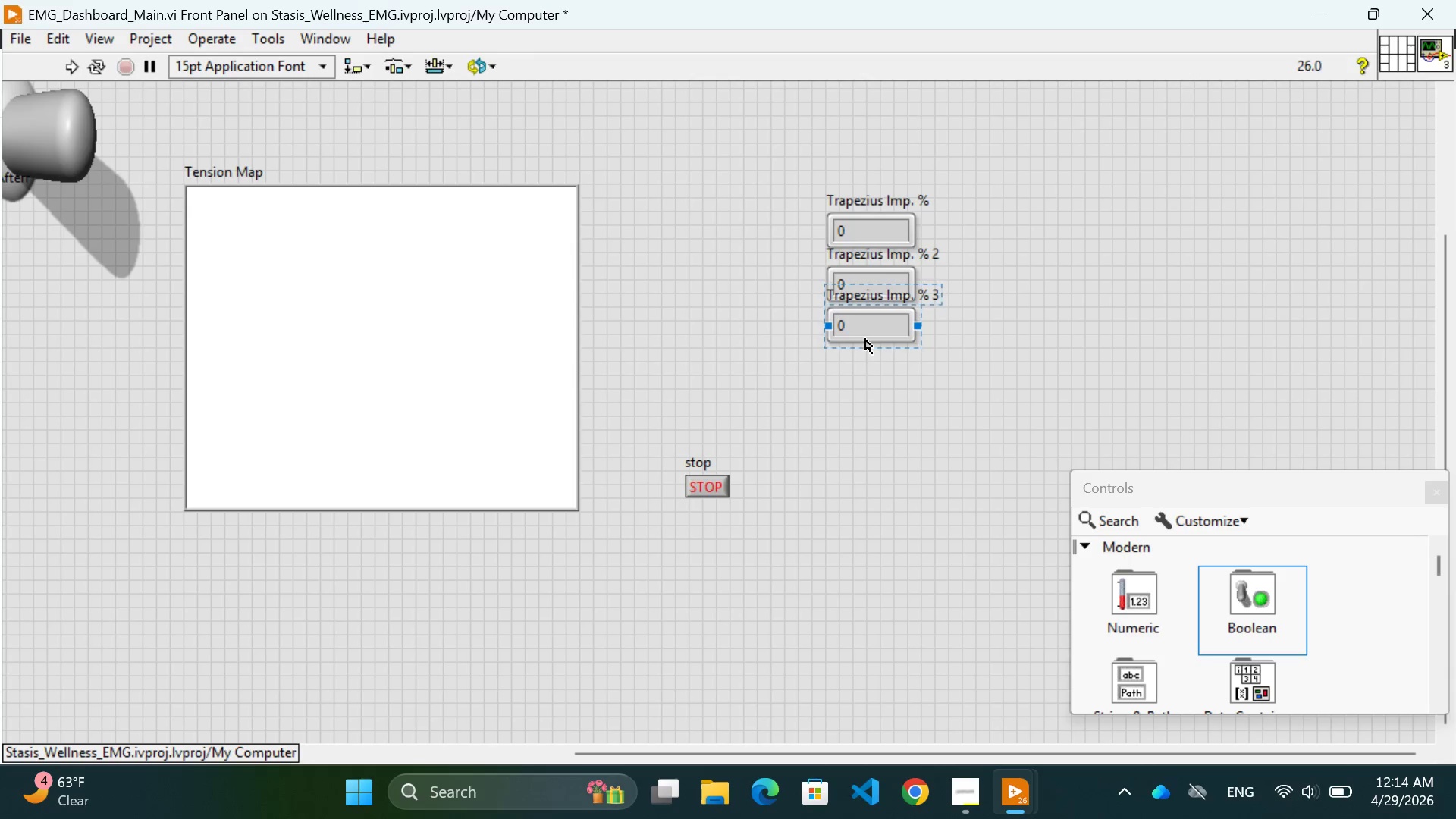 
left_click_drag(start_coordinate=[865, 339], to_coordinate=[871, 394])
 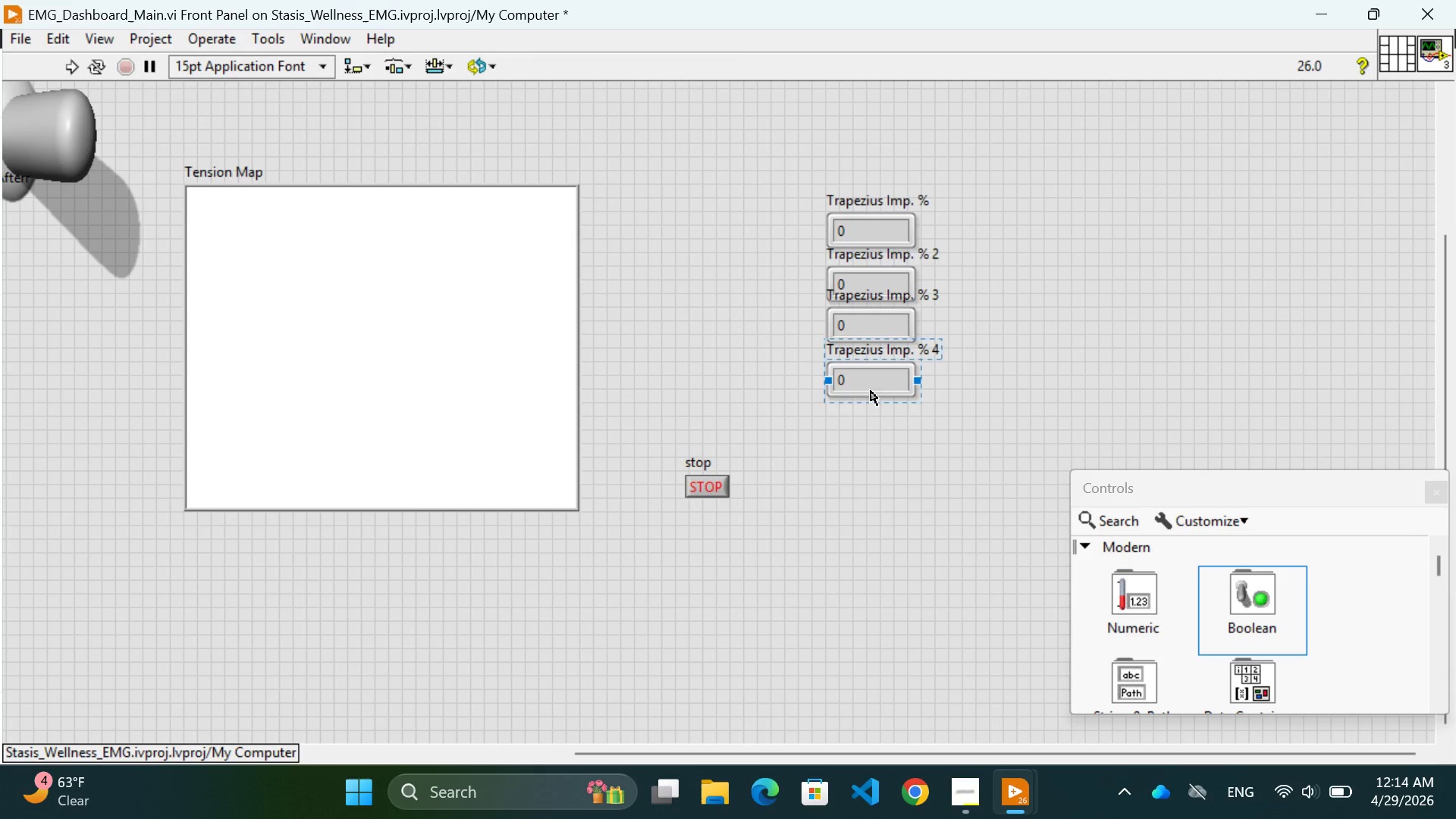 
left_click_drag(start_coordinate=[871, 391], to_coordinate=[877, 430])
 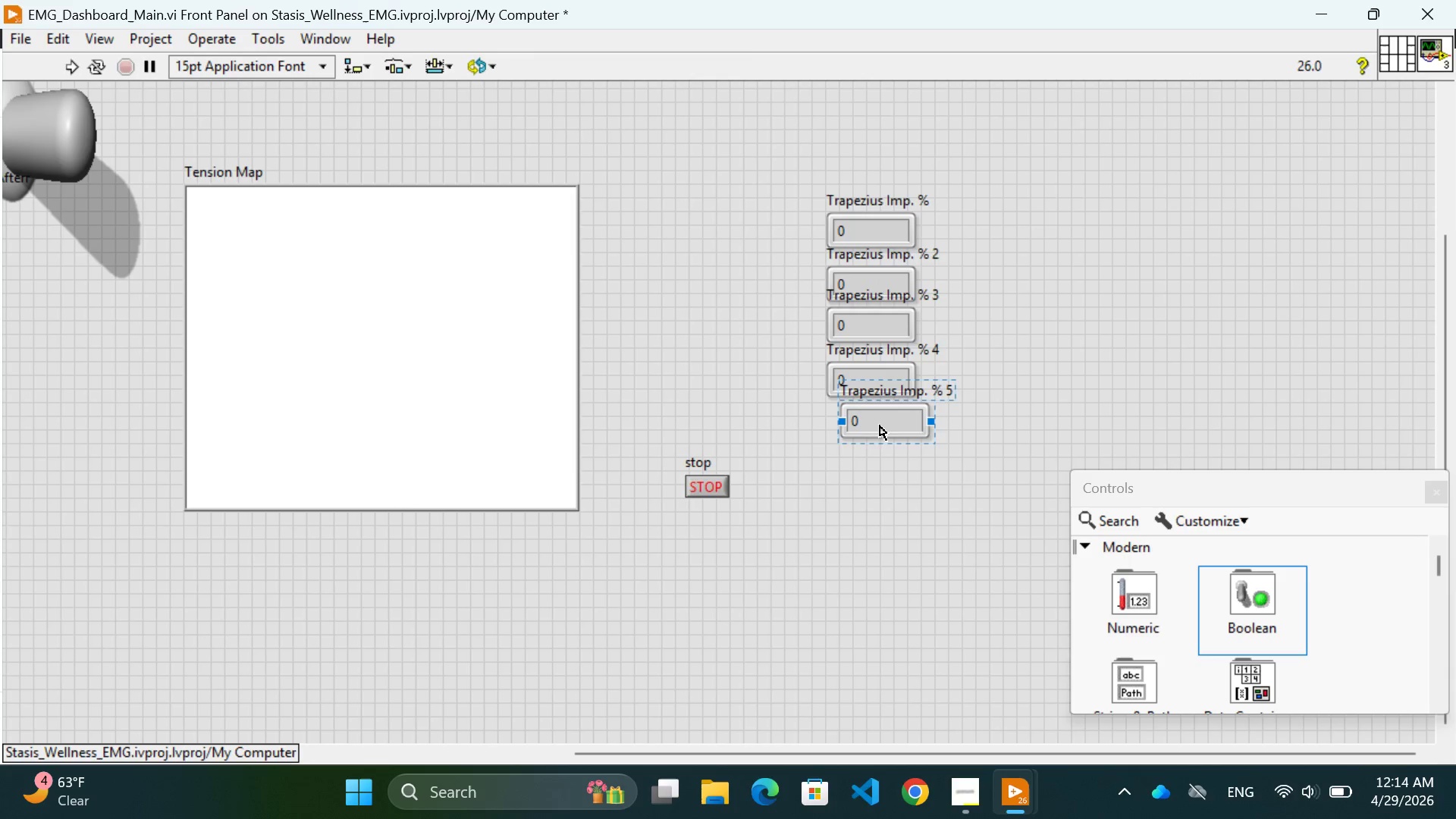 
left_click_drag(start_coordinate=[880, 425], to_coordinate=[882, 477])
 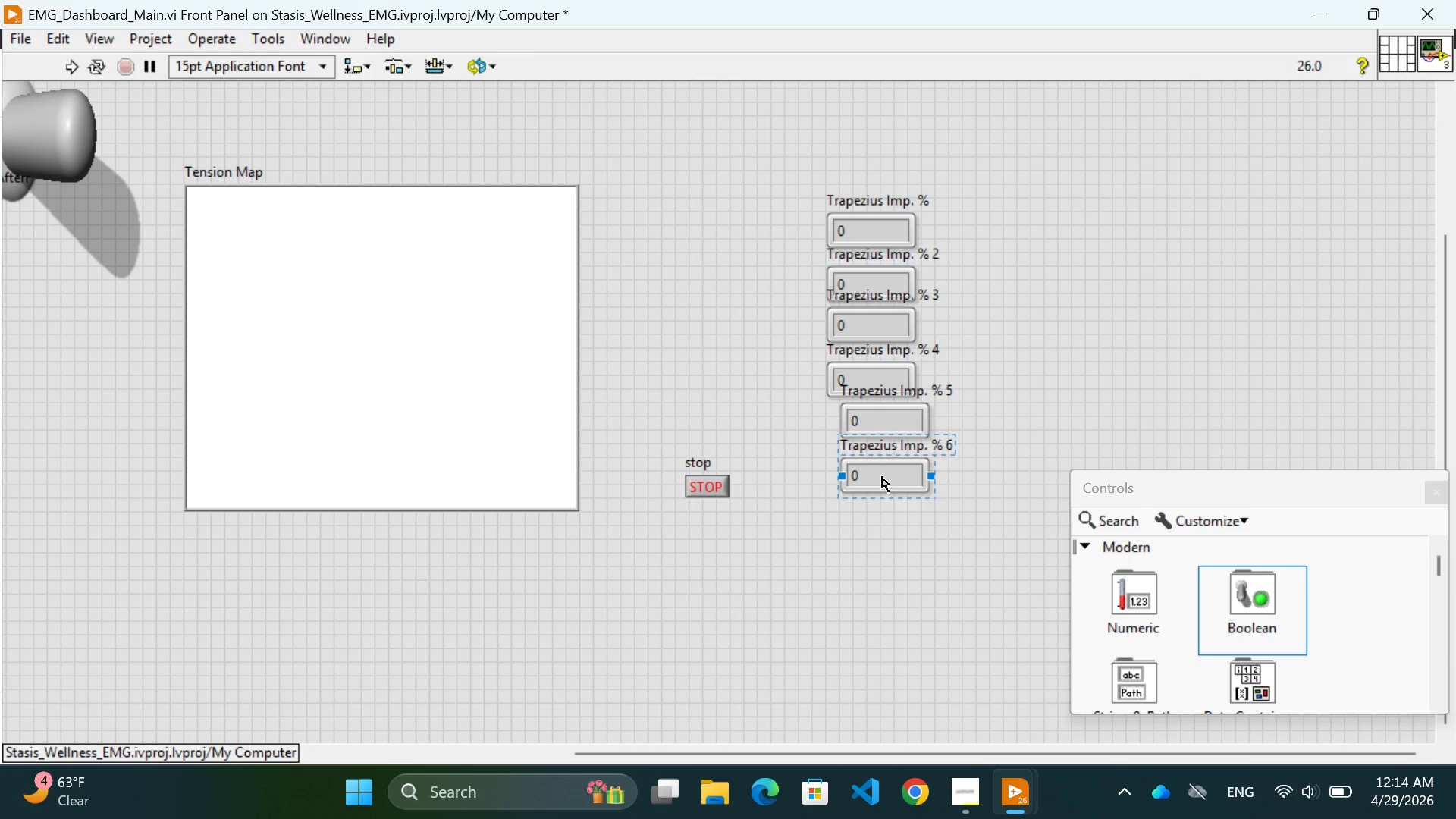 
left_click_drag(start_coordinate=[882, 477], to_coordinate=[880, 541])
 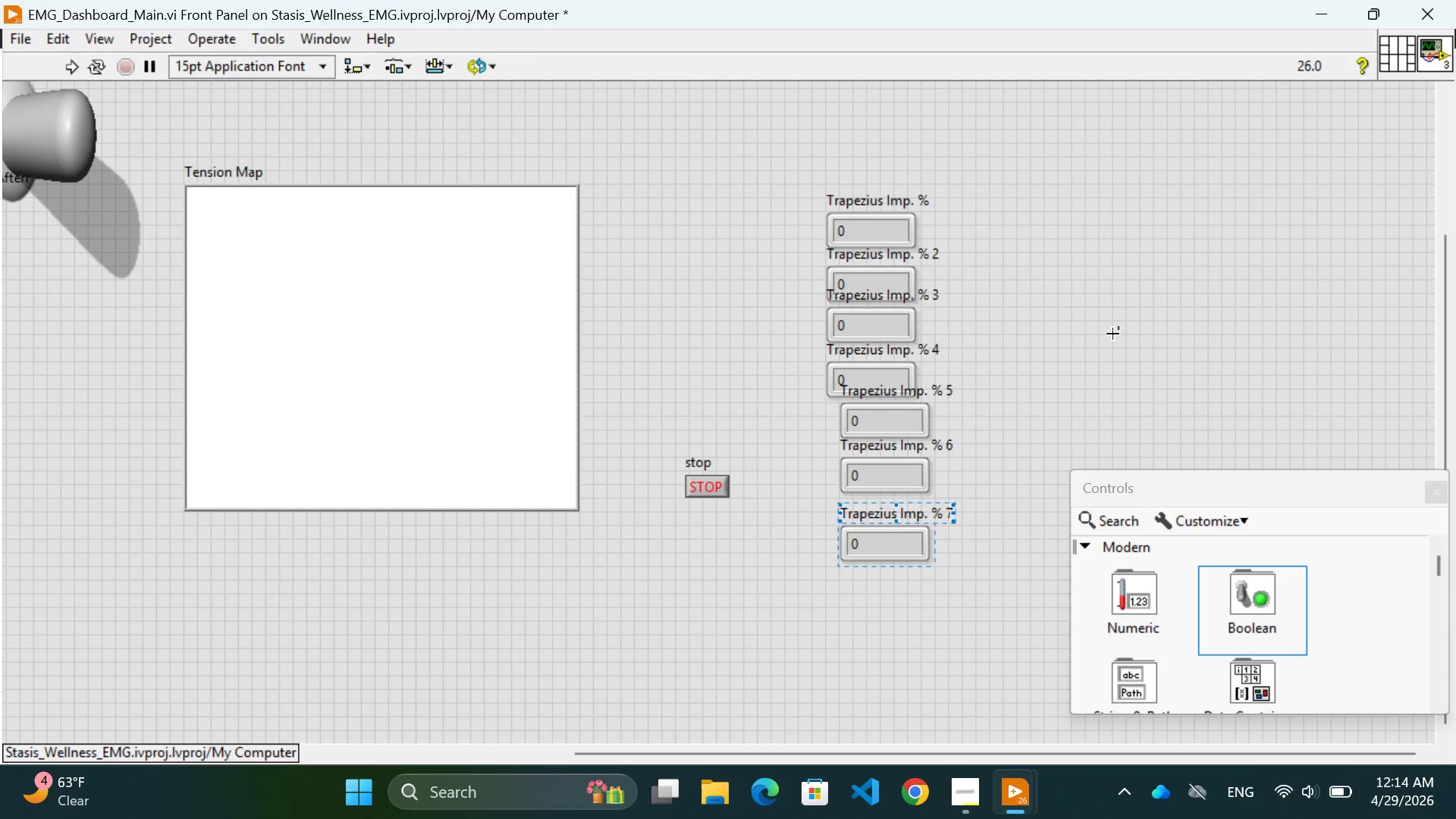 
hold_key(key=Z, duration=0.33)
 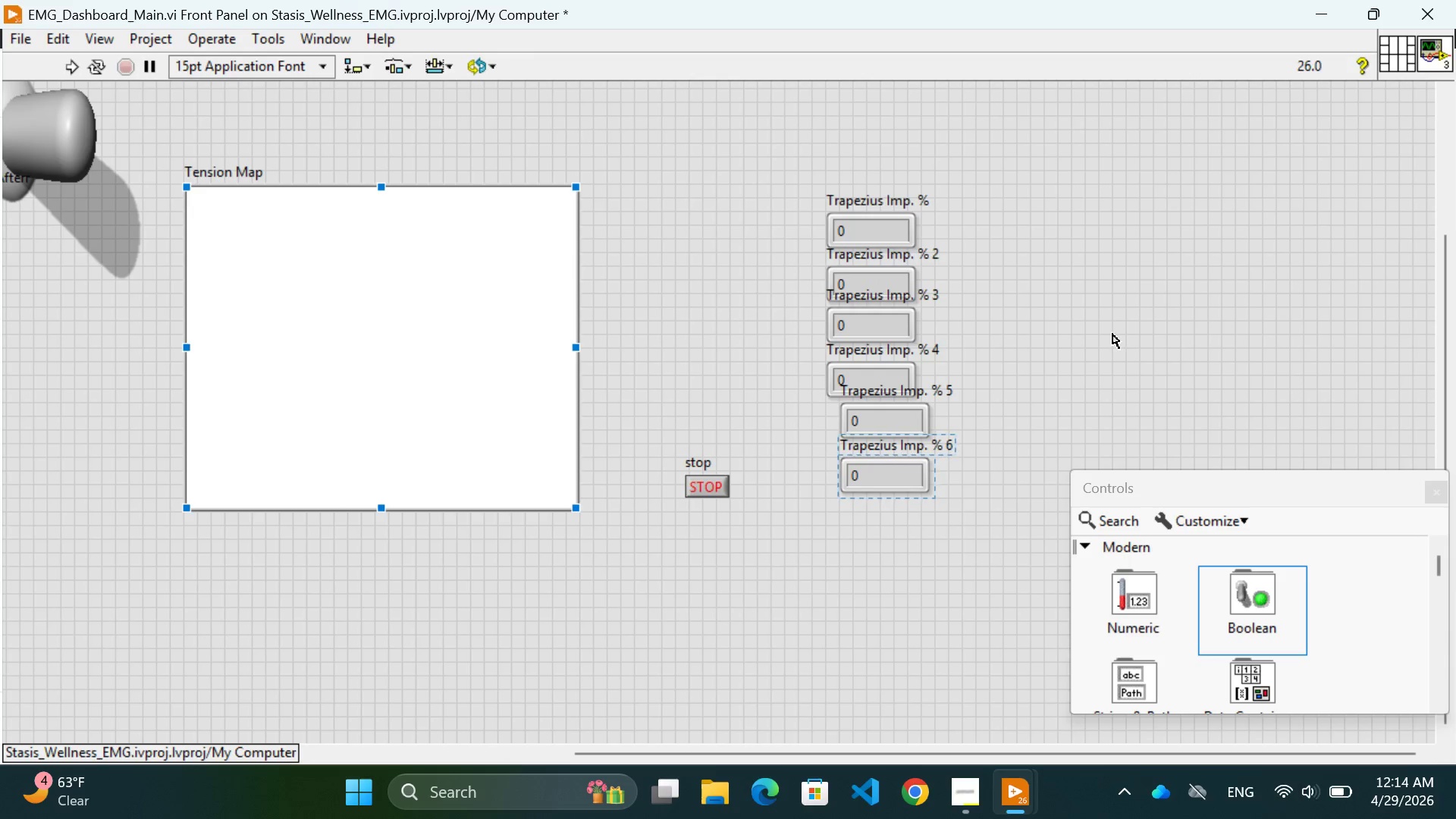 
hold_key(key=Z, duration=0.53)
 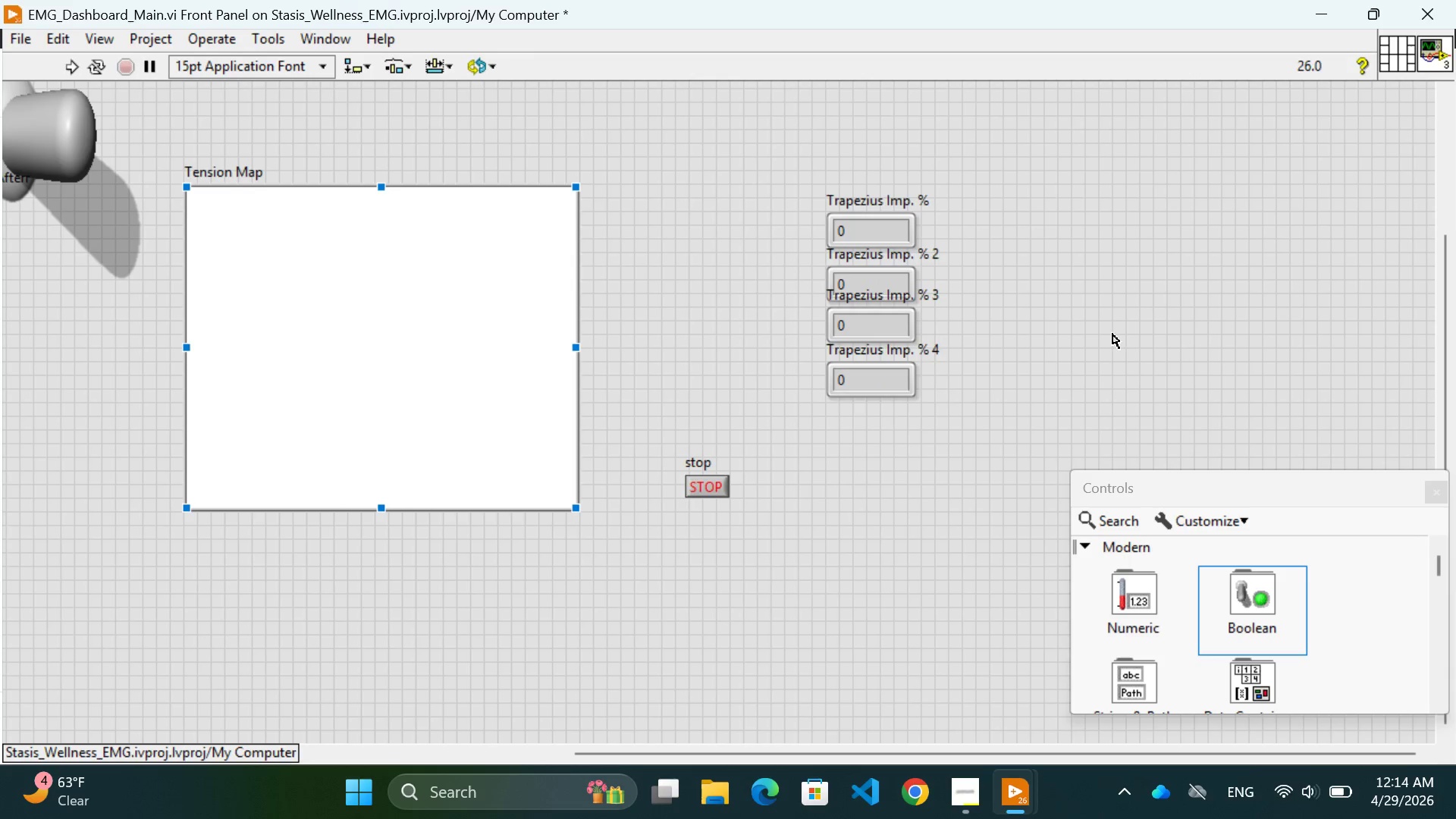 
key(Control+Z)
 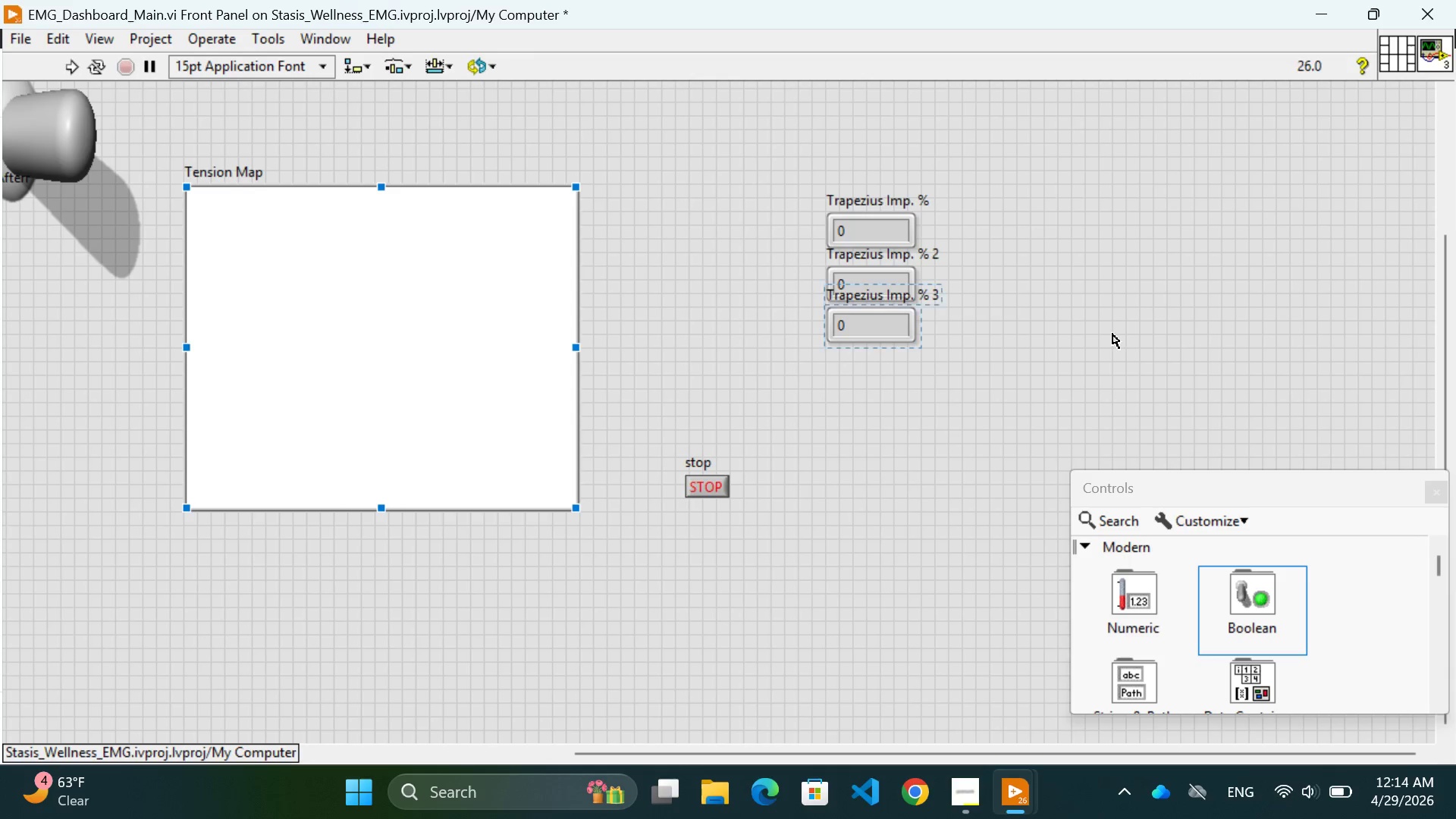 
key(Control+Z)
 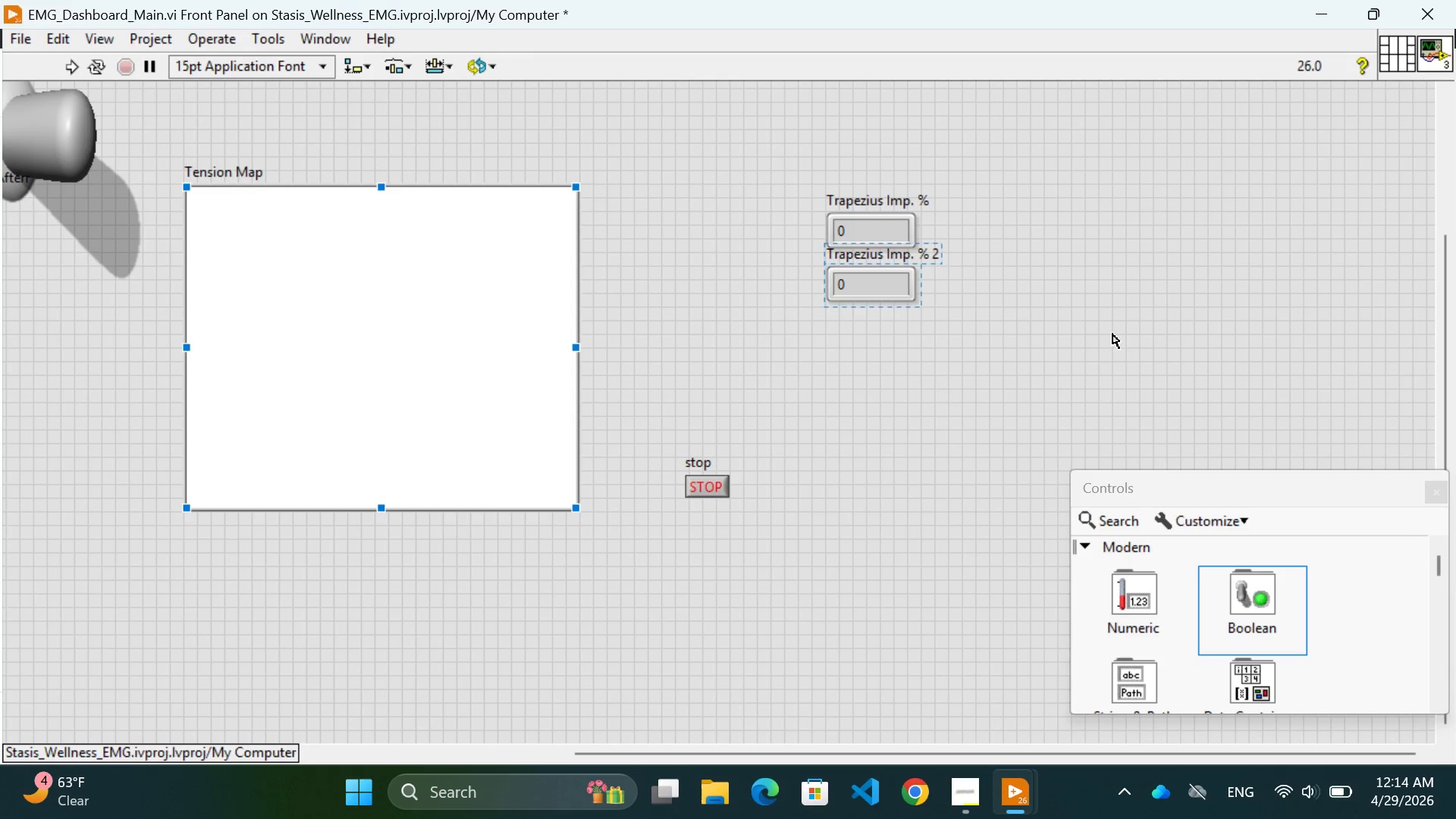 
key(Control+Z)
 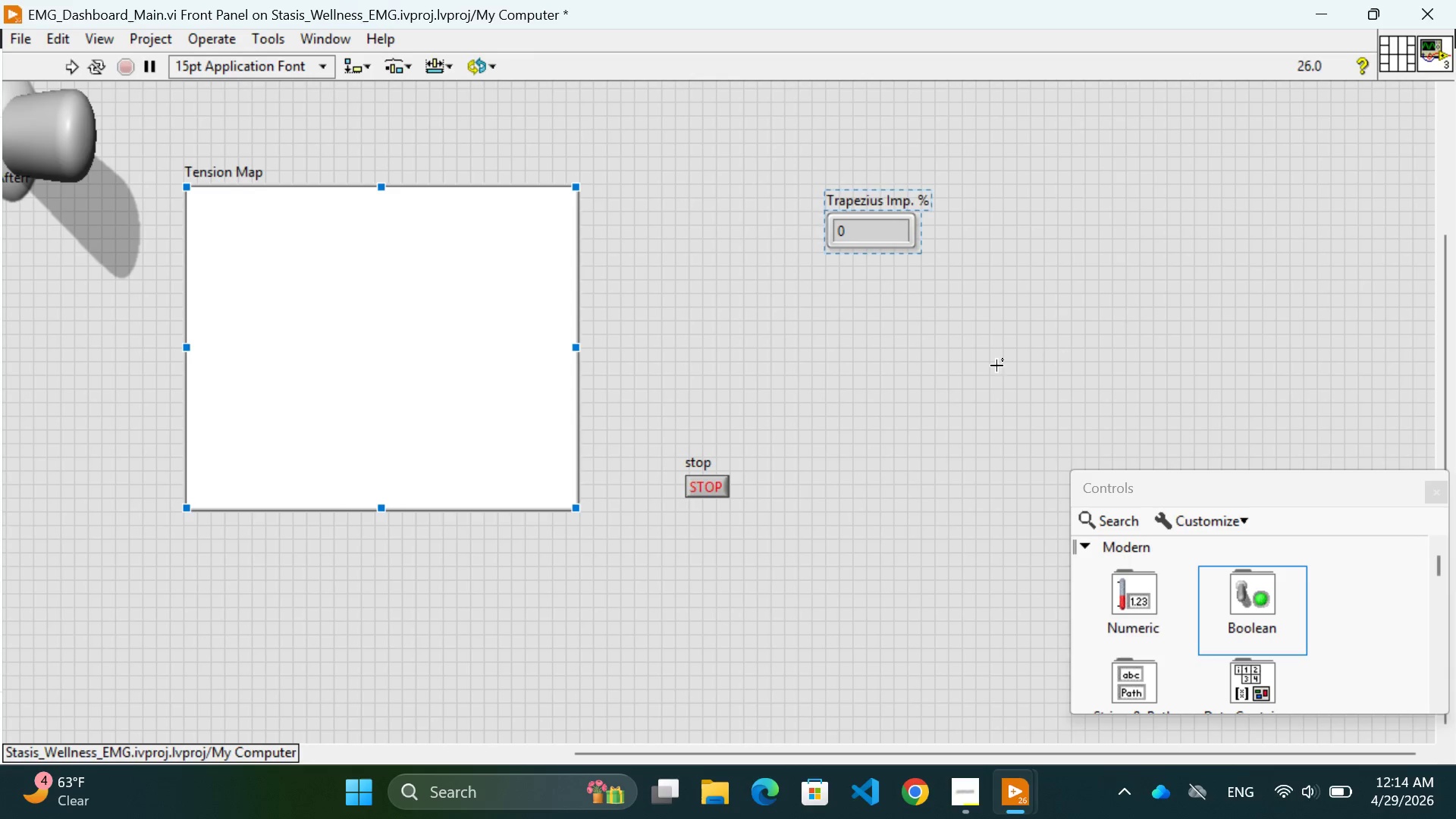 
left_click([993, 368])
 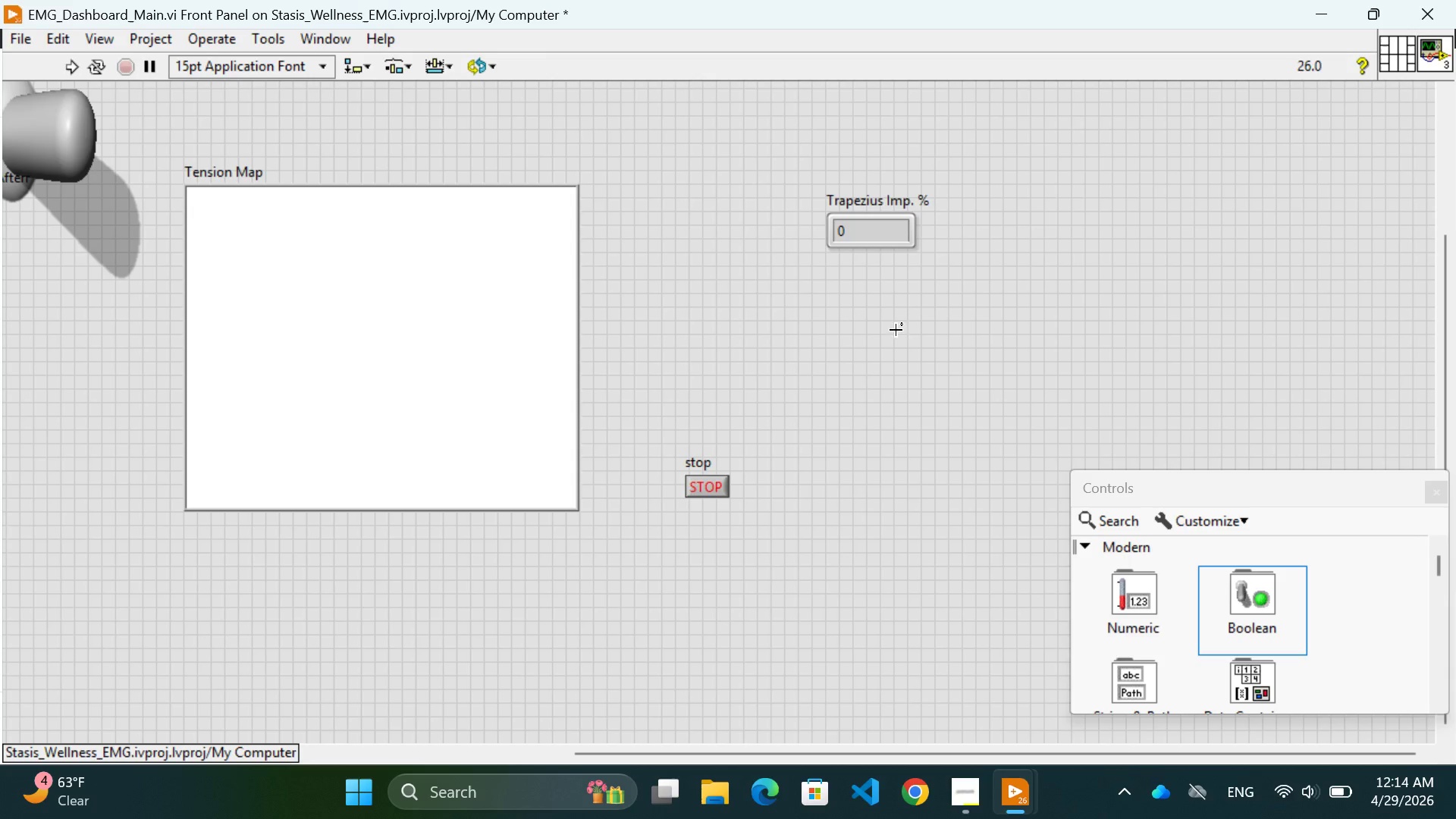 
hold_key(key=ControlLeft, duration=3.03)
left_click_drag(start_coordinate=[860, 245], to_coordinate=[861, 340])
 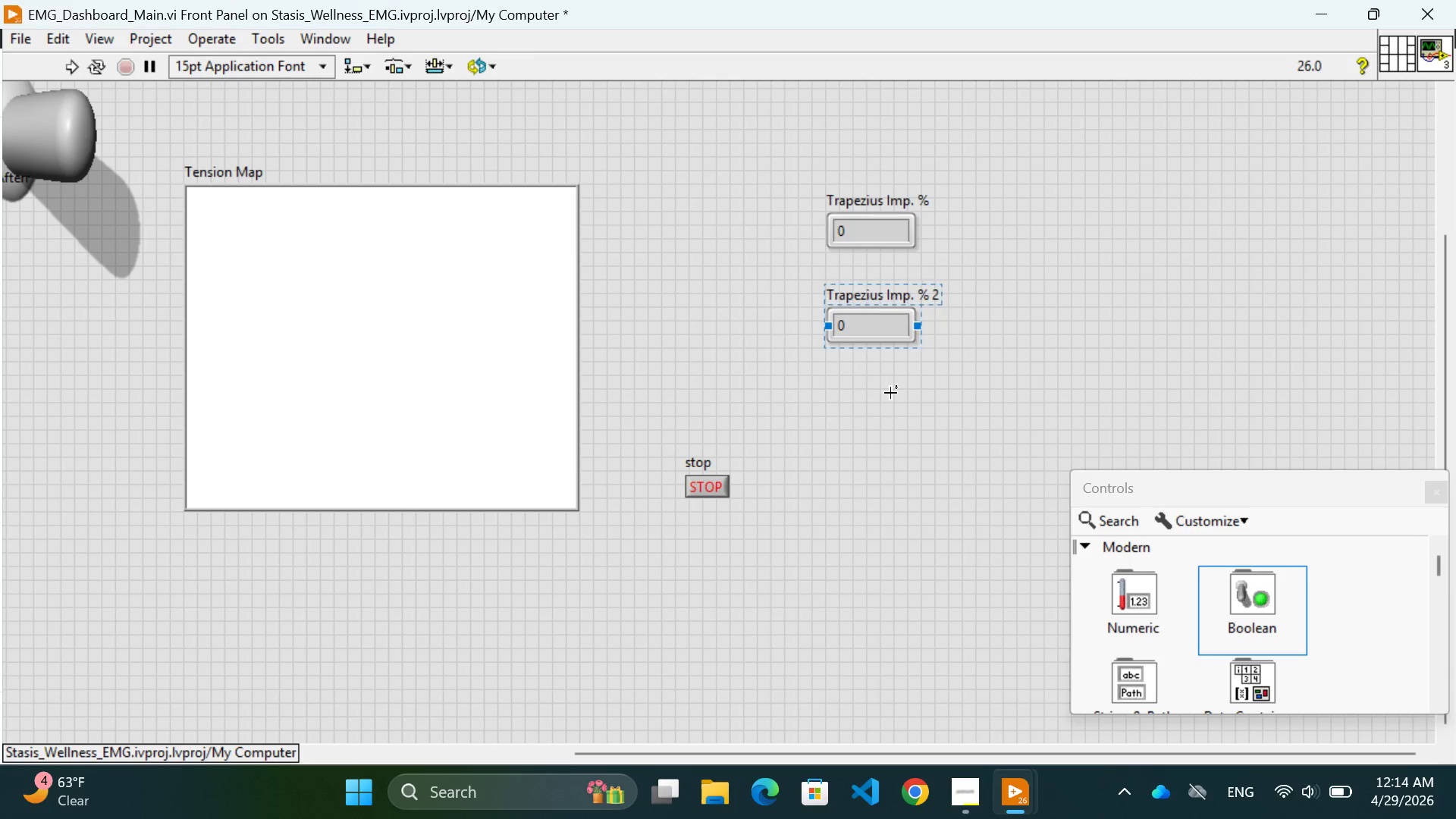 
hold_key(key=ControlLeft, duration=2.81)
left_click_drag(start_coordinate=[863, 344], to_coordinate=[890, 453])
 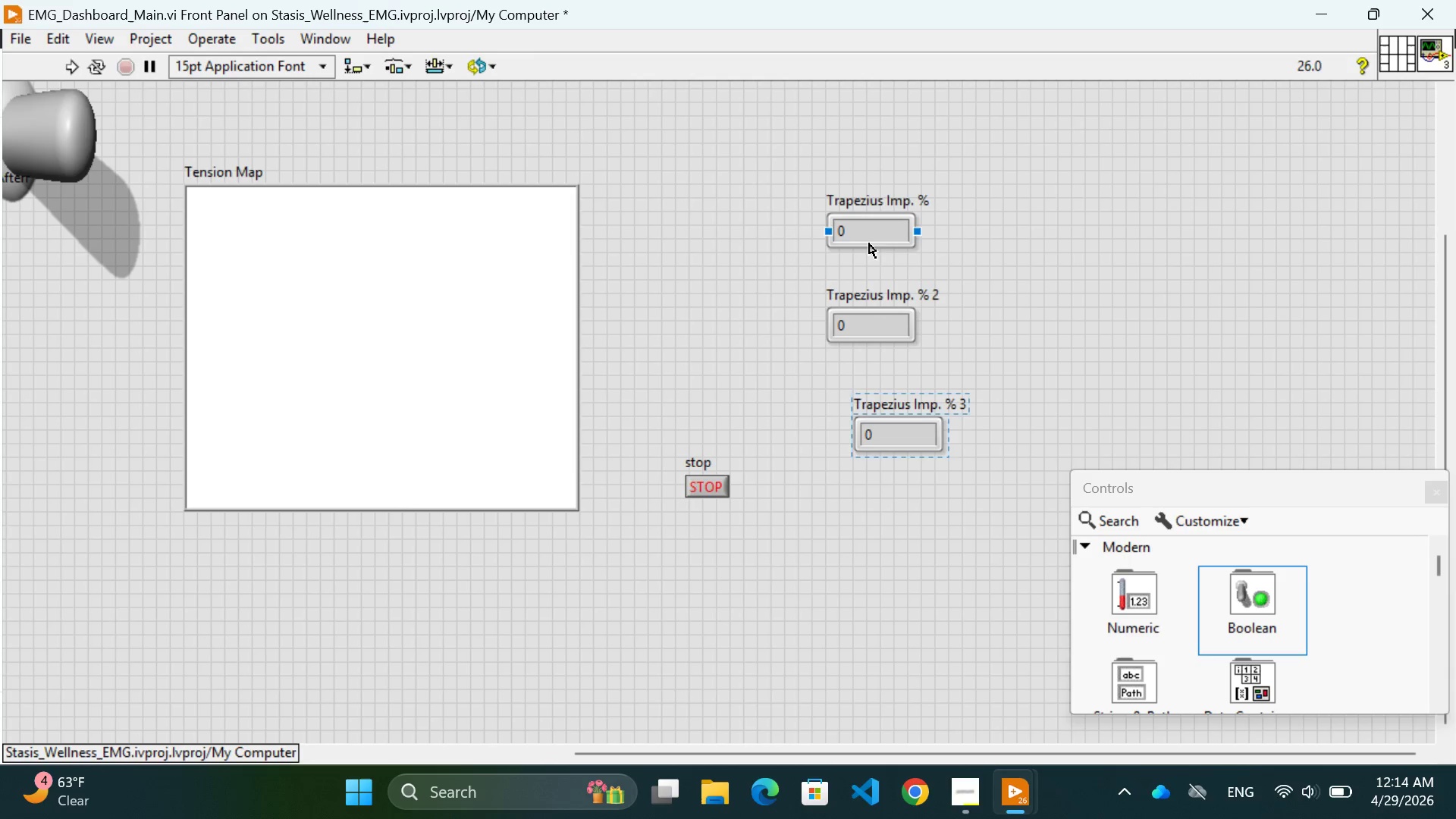 
left_click_drag(start_coordinate=[869, 248], to_coordinate=[1066, 216])
 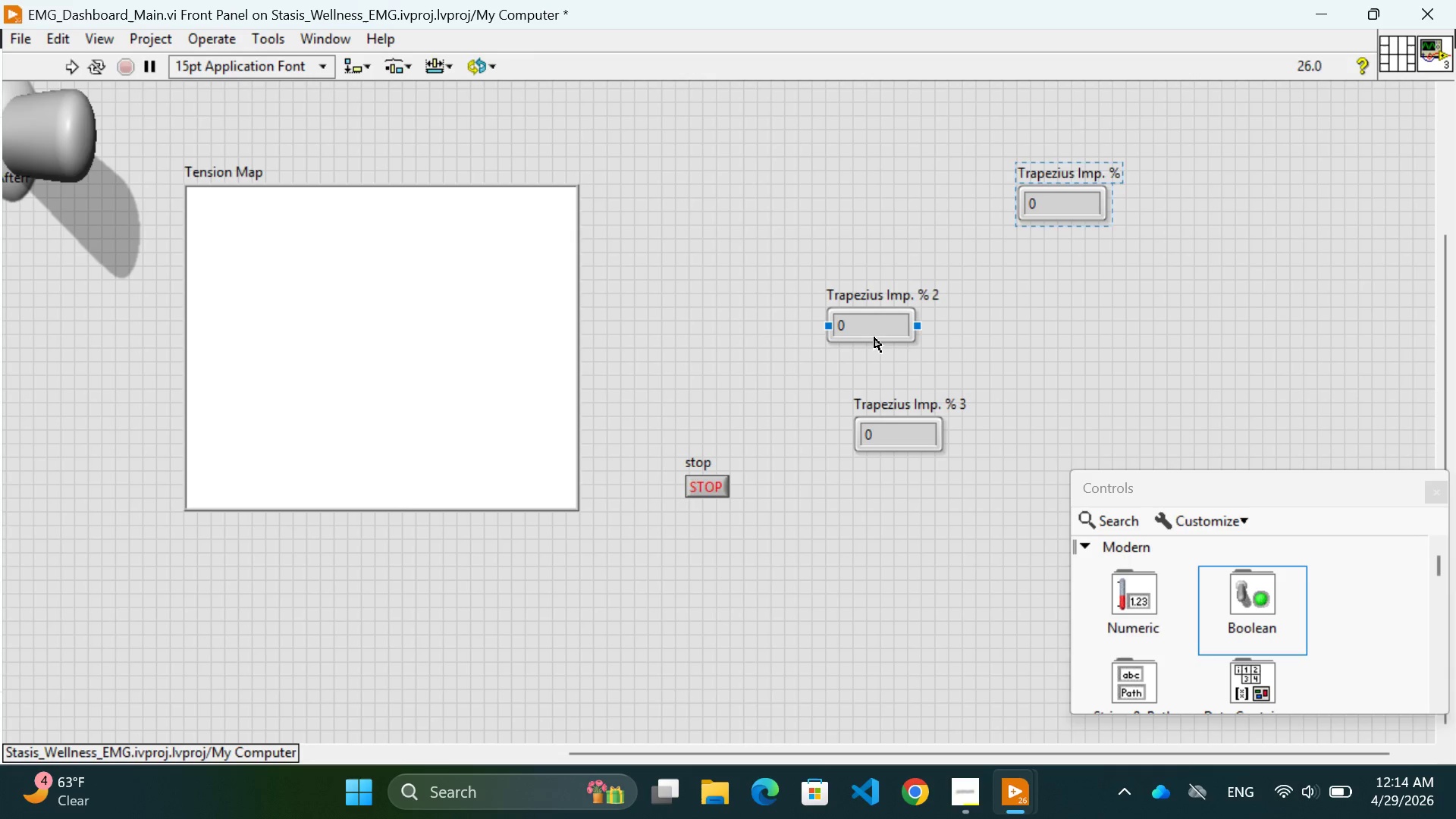 
left_click_drag(start_coordinate=[874, 337], to_coordinate=[1094, 305])
 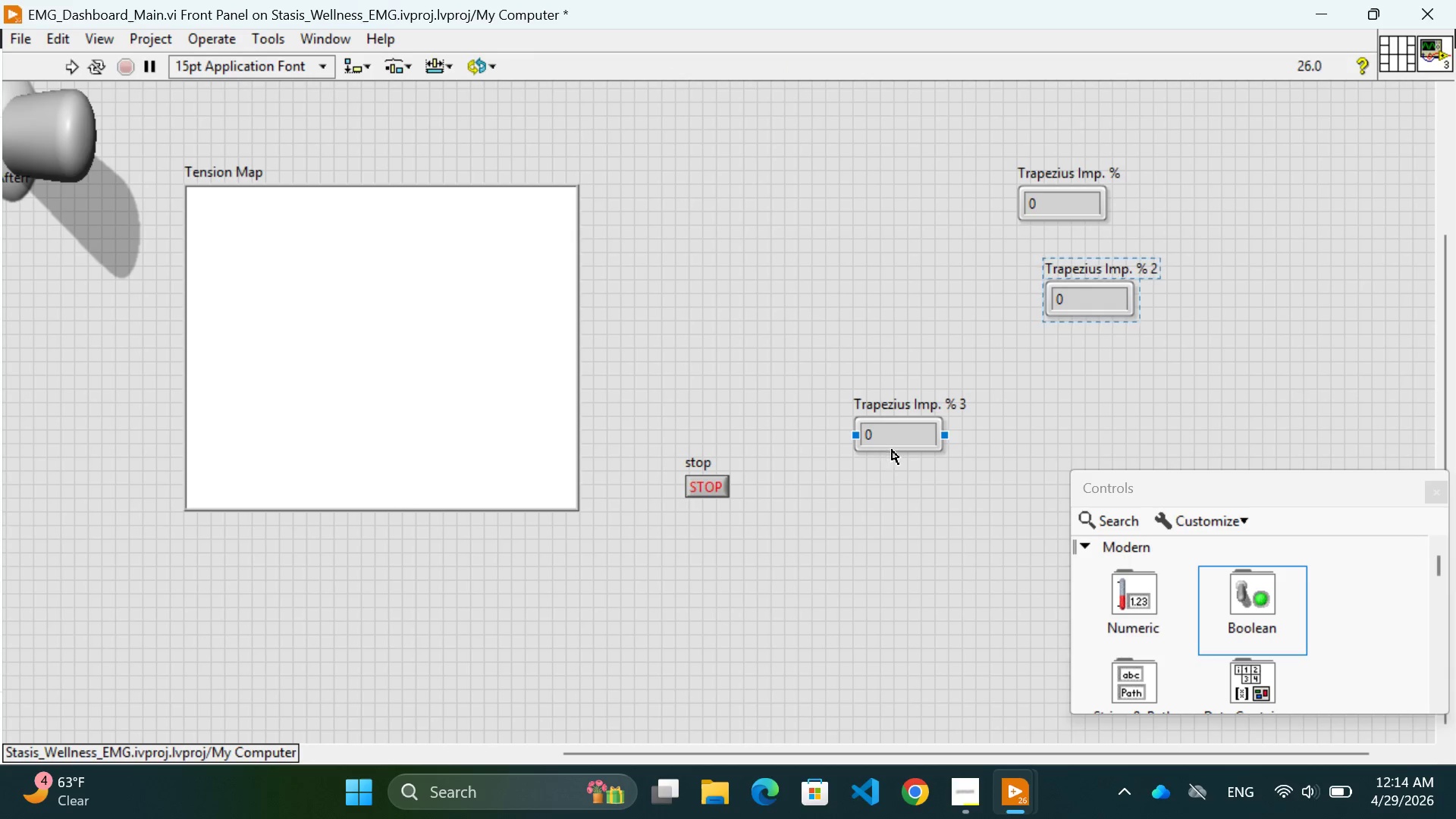 
left_click_drag(start_coordinate=[892, 450], to_coordinate=[1104, 412])
 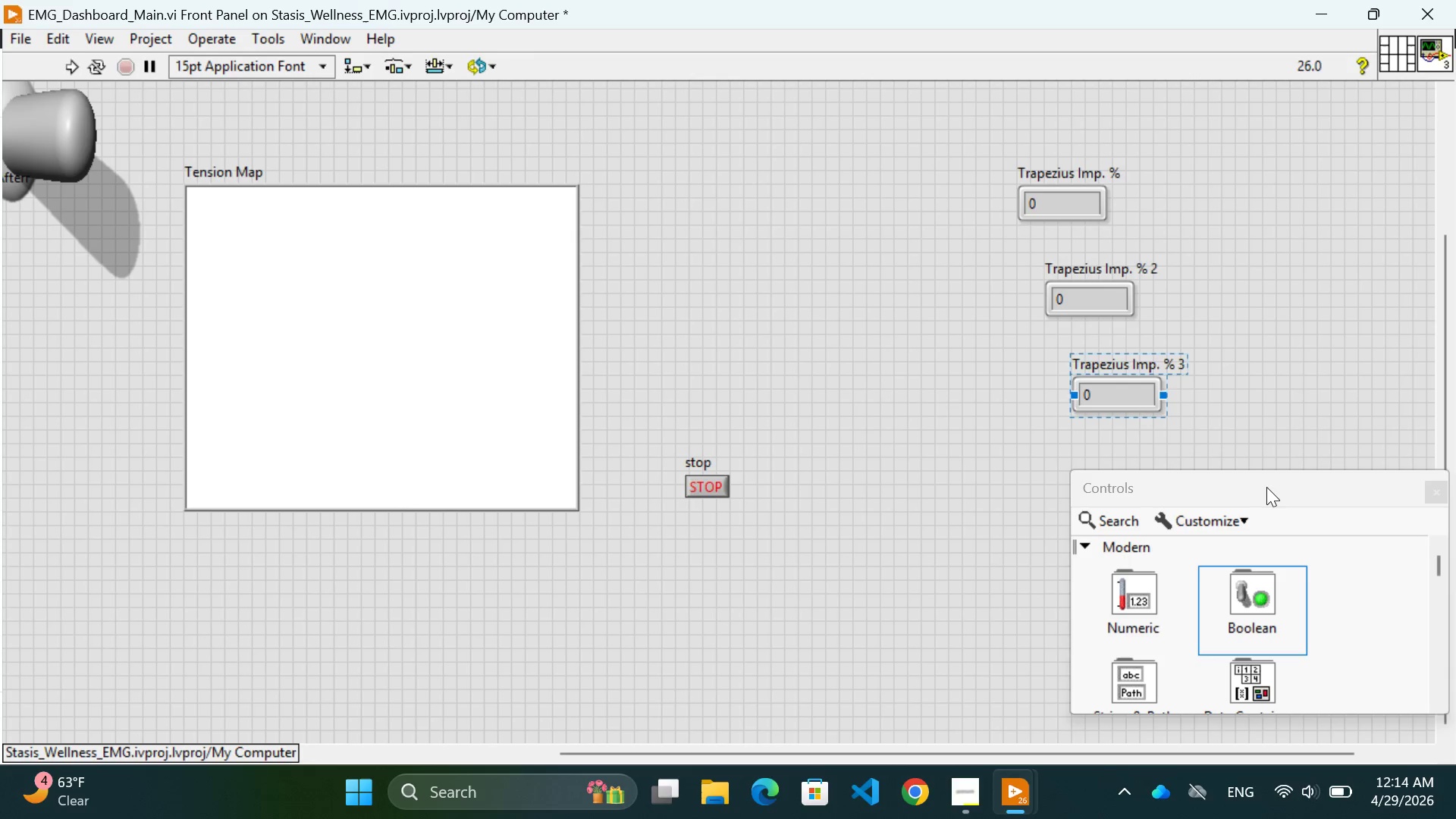 
left_click_drag(start_coordinate=[1264, 483], to_coordinate=[1272, 526])
 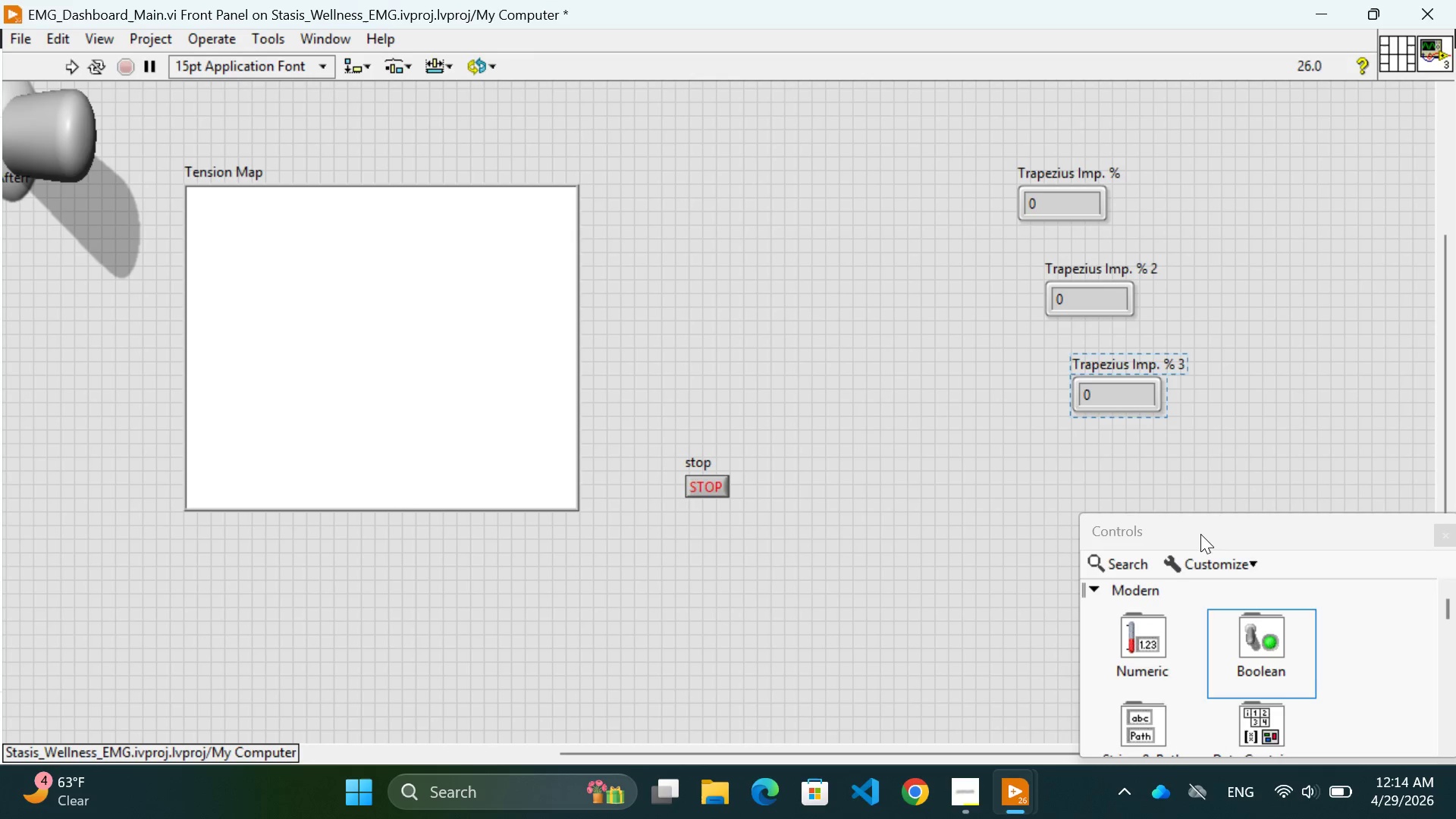 
left_click_drag(start_coordinate=[1197, 529], to_coordinate=[1022, 532])
 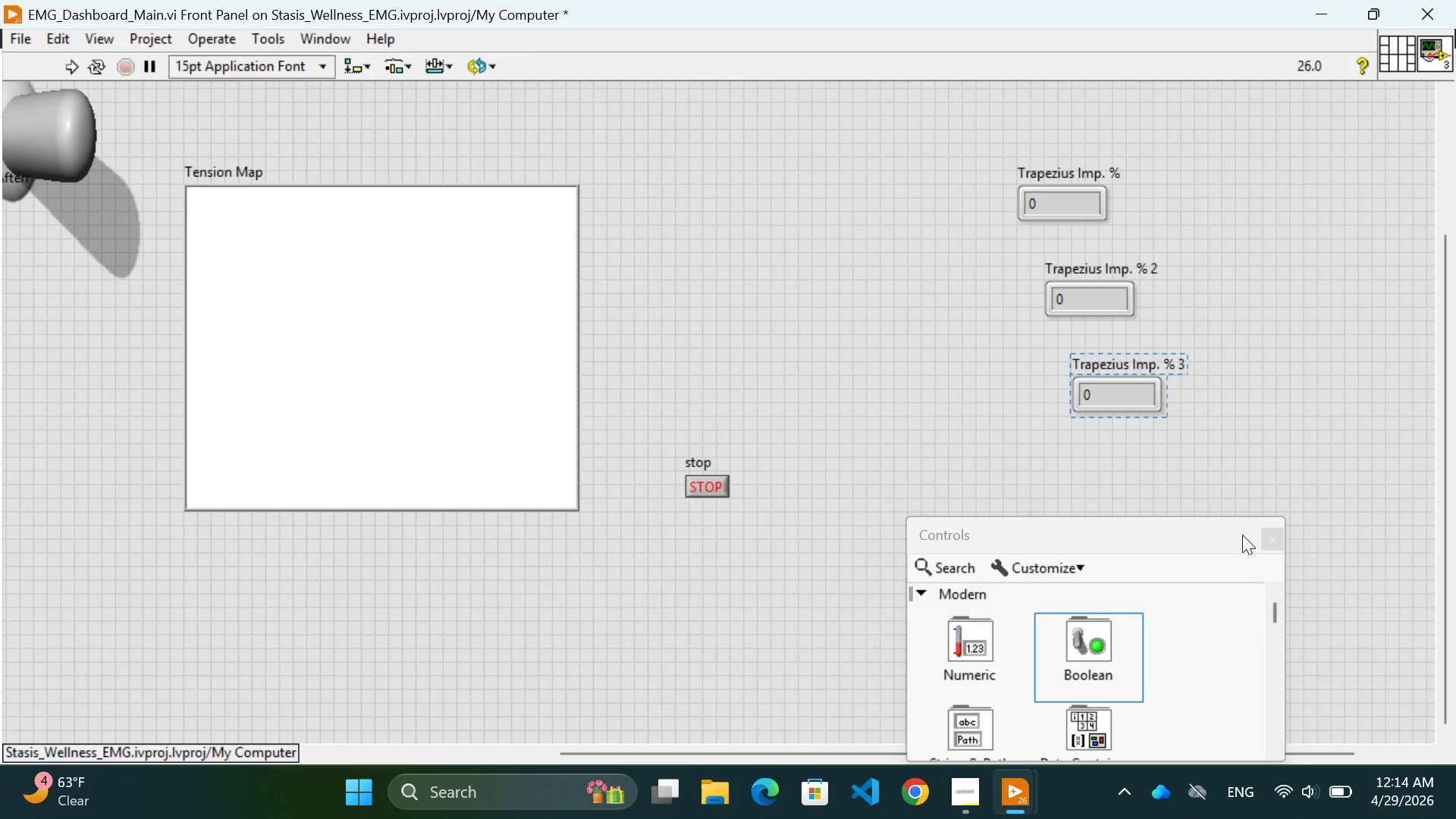 
mouse_move([1227, 522])
 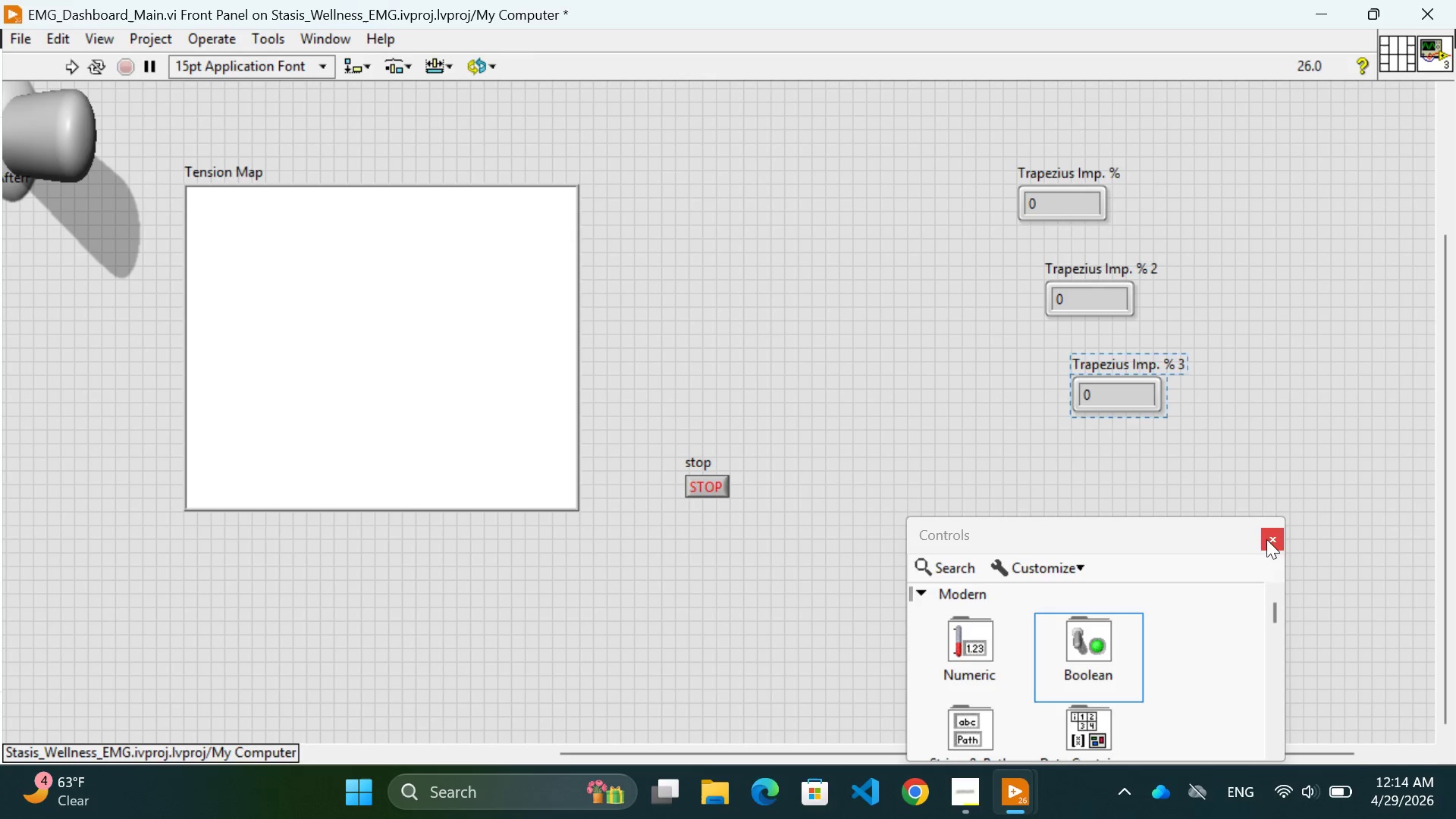 
right_click([1065, 529])
 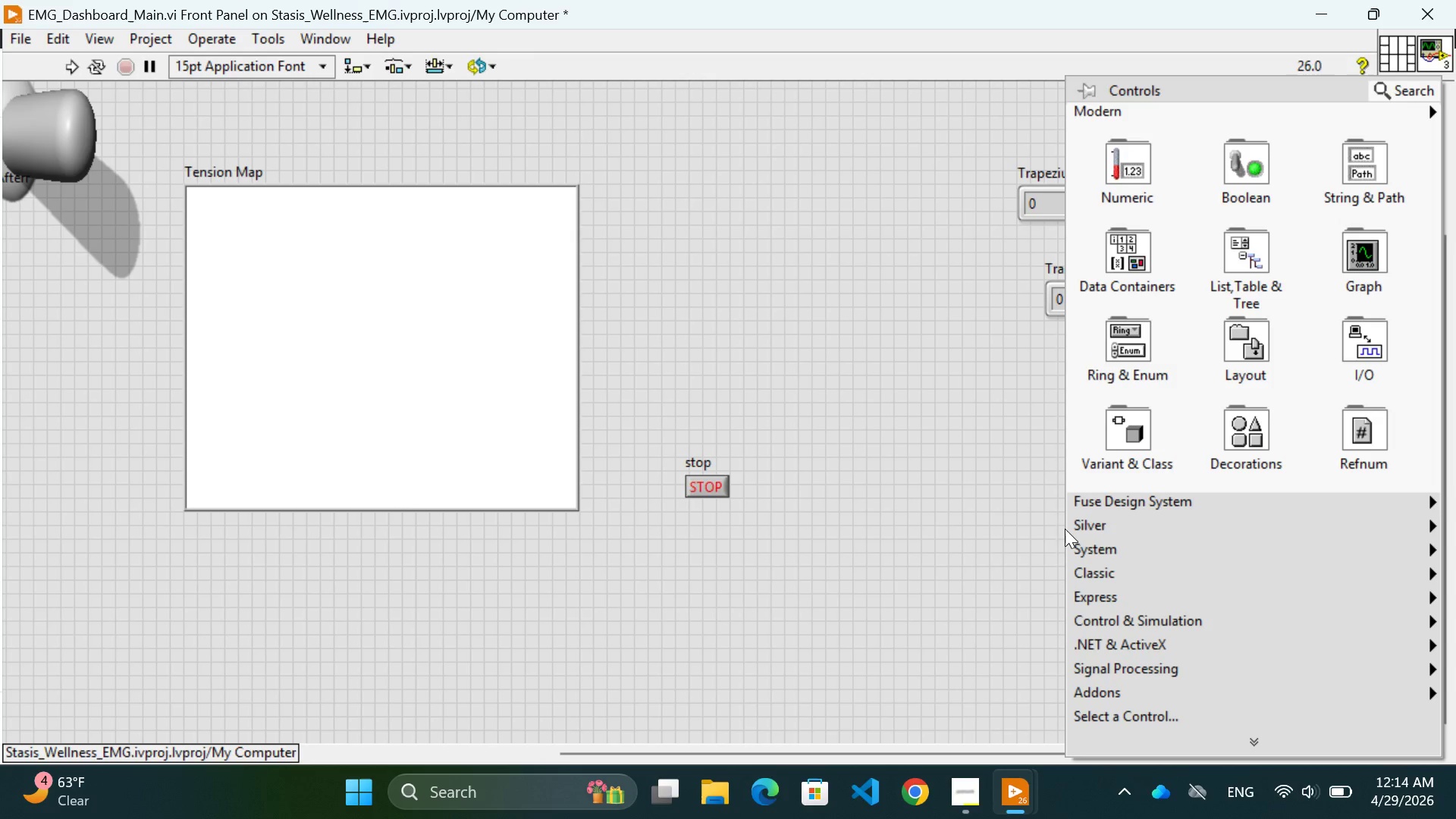 
left_click([780, 403])
 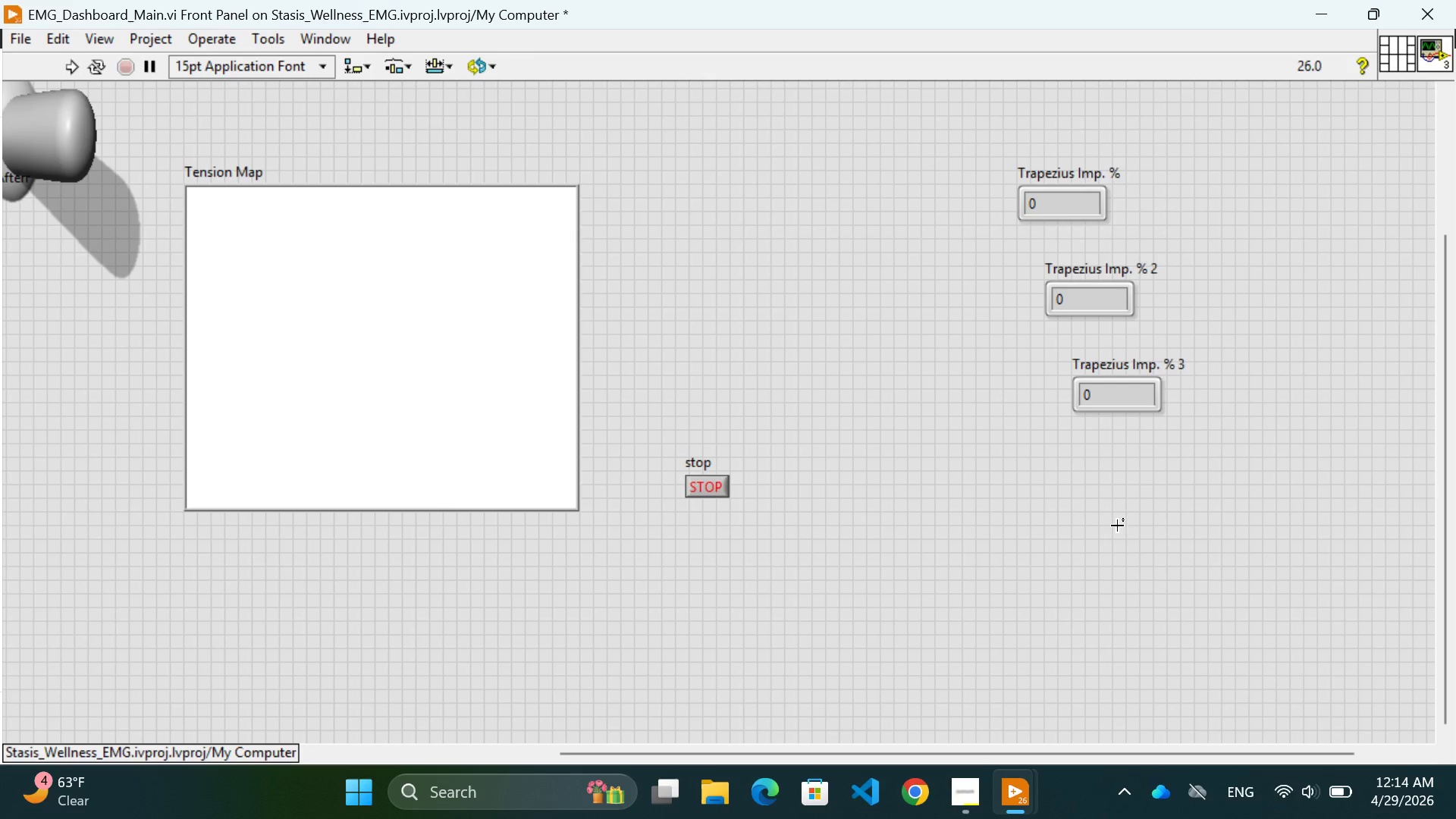 
hold_key(key=ControlLeft, duration=2.95)
left_click_drag(start_coordinate=[1116, 412], to_coordinate=[1117, 491])
 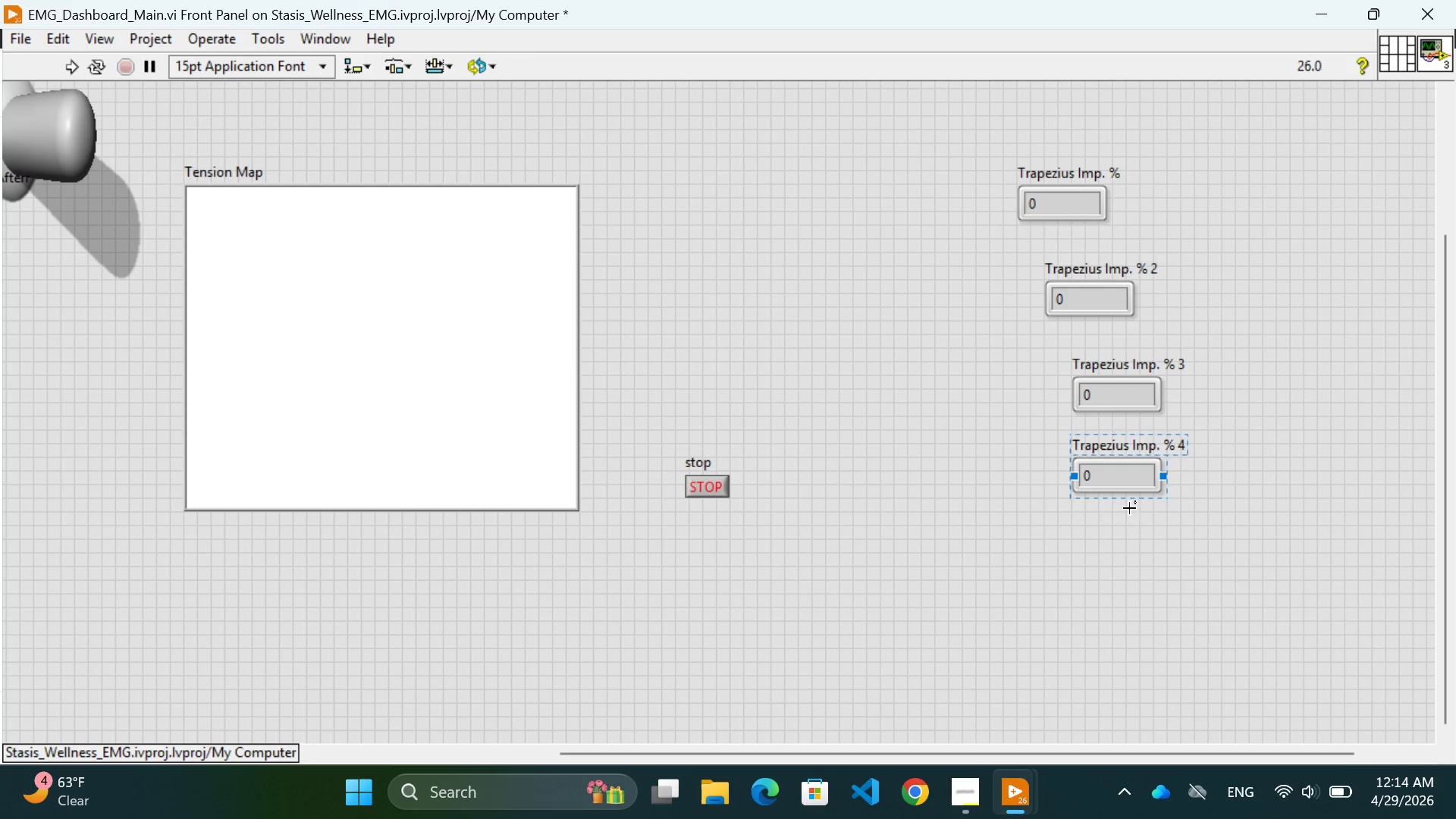 
hold_key(key=ControlLeft, duration=1.39)
left_click_drag(start_coordinate=[1115, 485], to_coordinate=[1114, 564])
 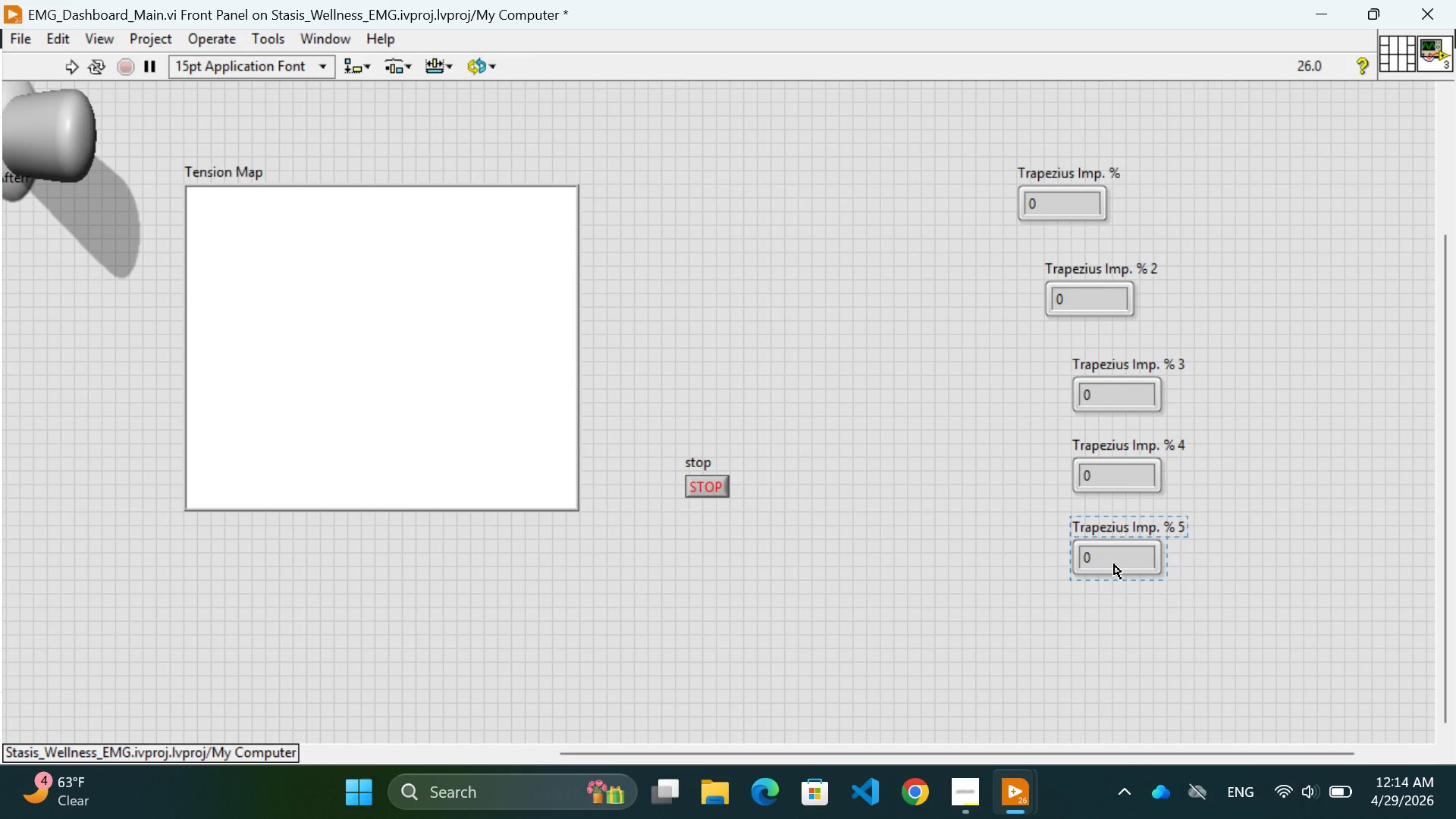 
hold_key(key=ControlLeft, duration=1.27)
left_click_drag(start_coordinate=[1114, 564], to_coordinate=[1104, 629])
 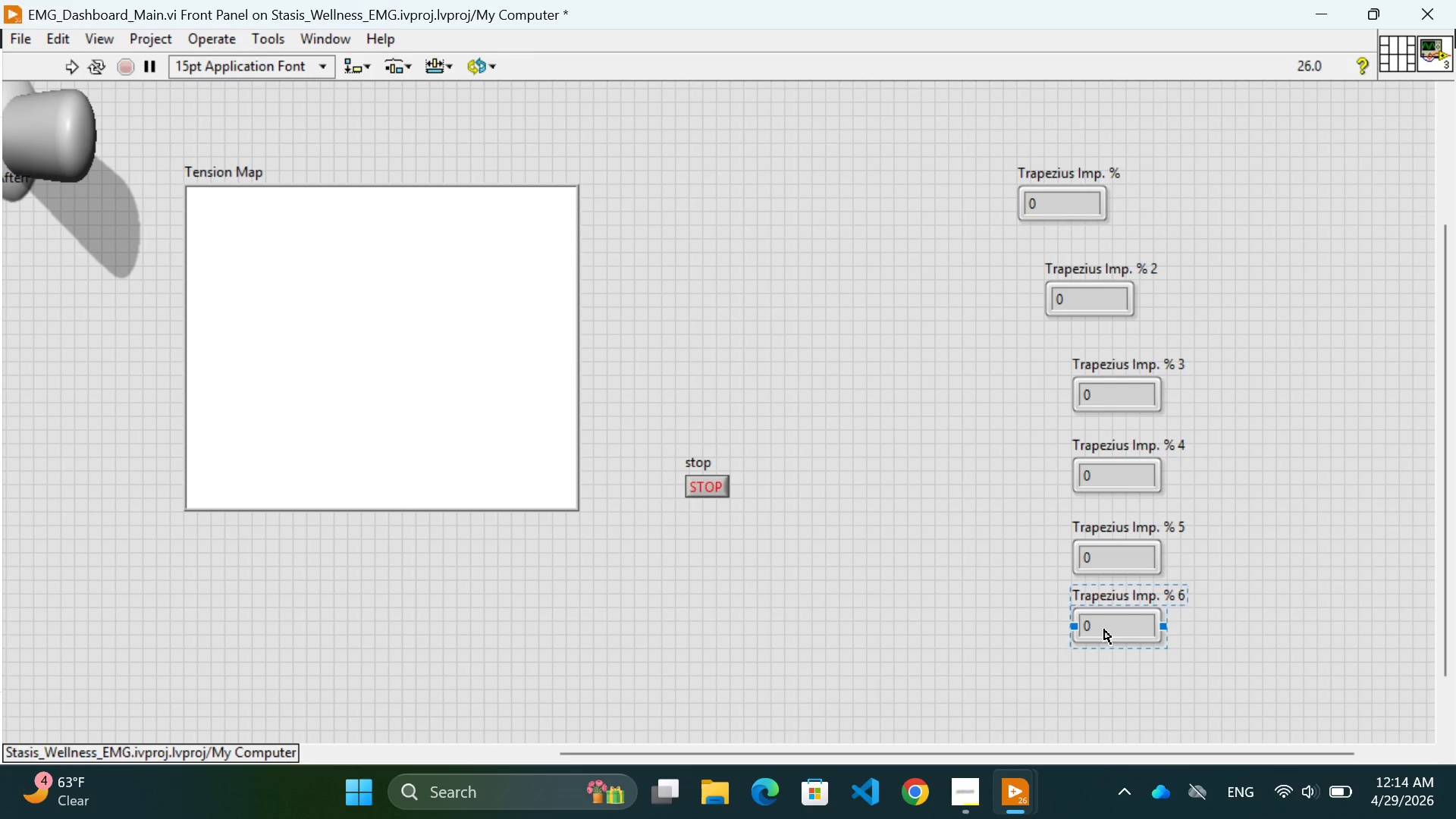 
hold_key(key=ControlLeft, duration=1.62)
left_click_drag(start_coordinate=[1104, 629], to_coordinate=[1100, 702])
 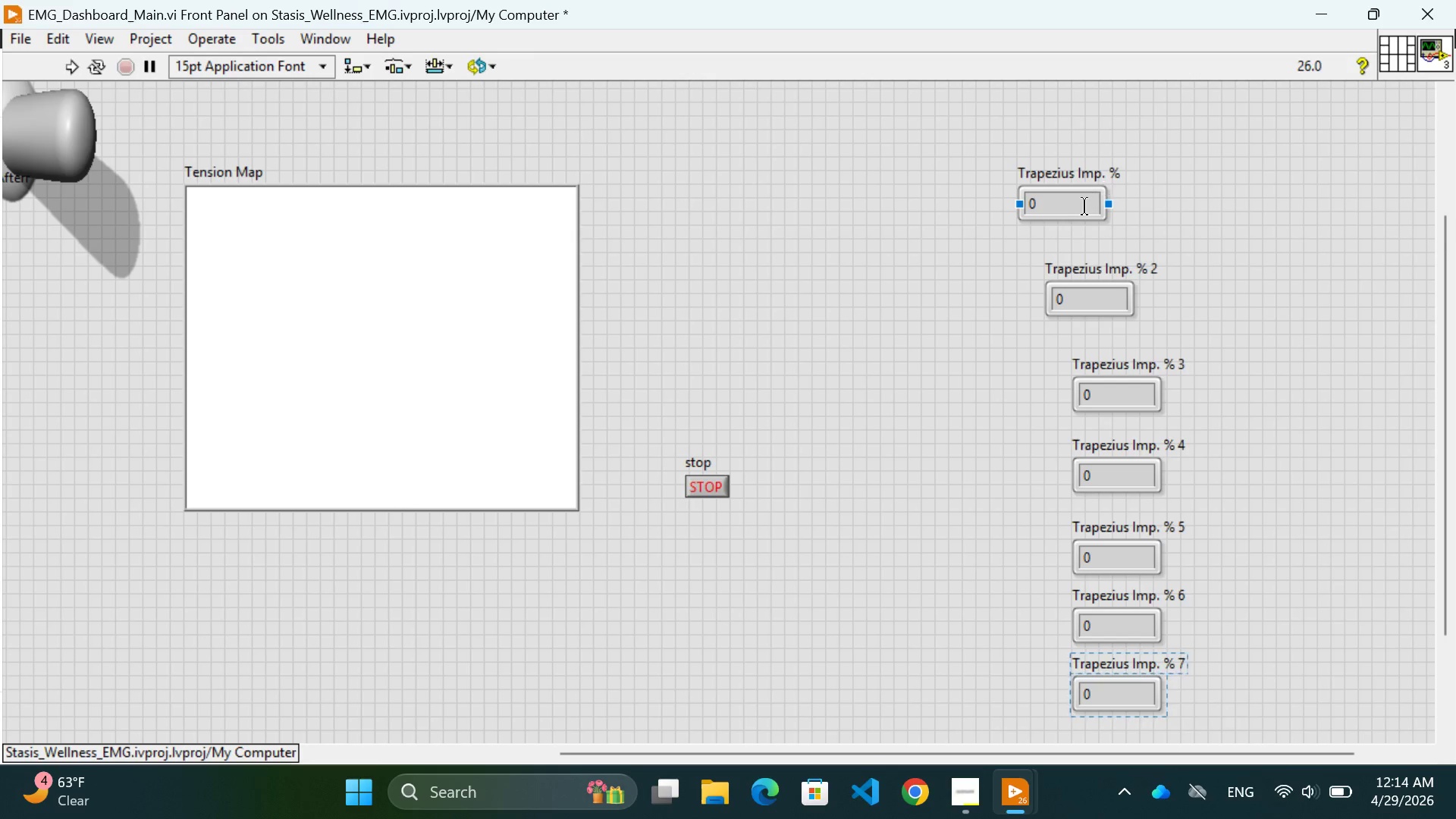 
left_click_drag(start_coordinate=[1071, 210], to_coordinate=[1103, 205])
 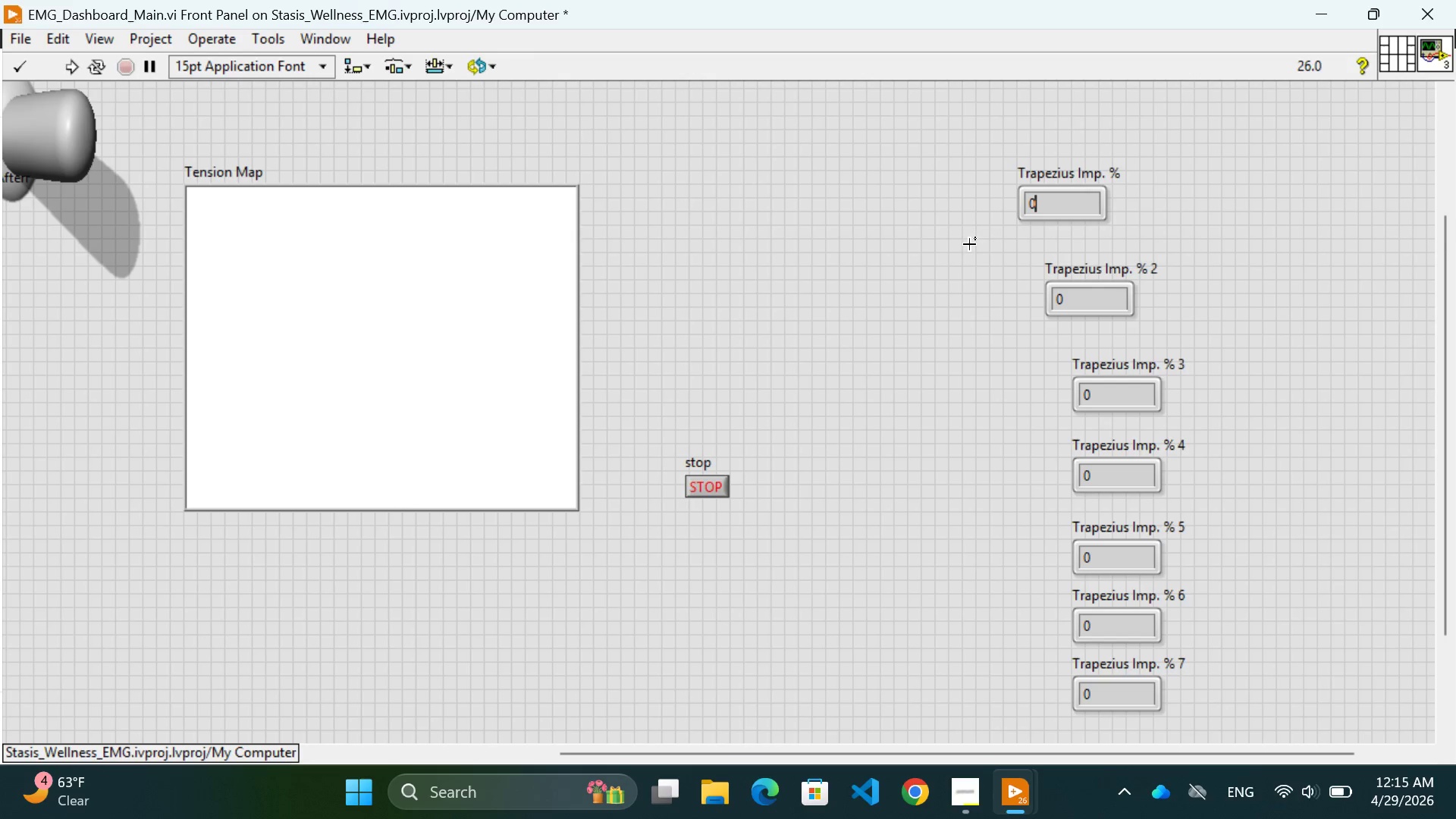 
left_click([969, 244])
 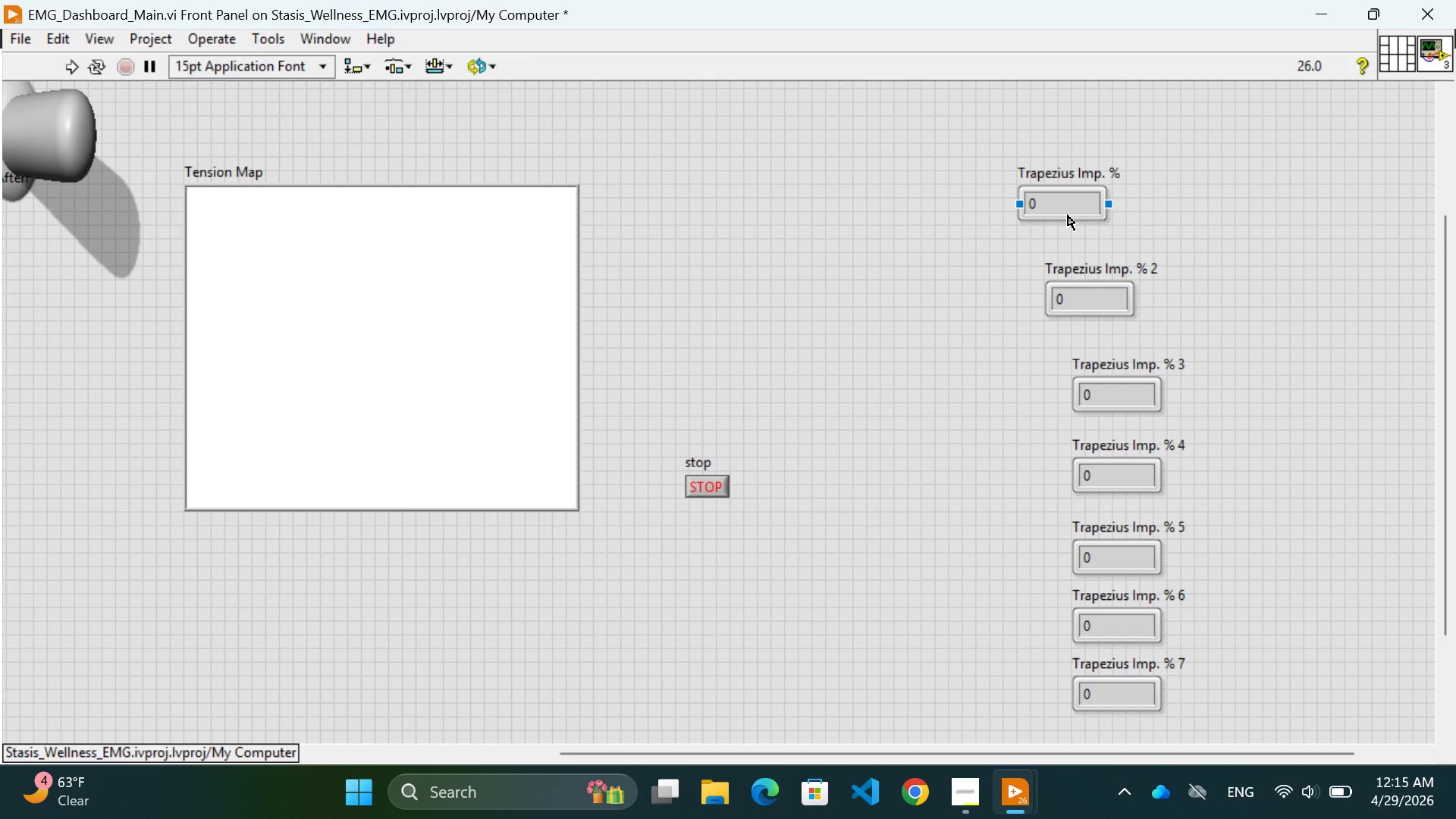 
left_click_drag(start_coordinate=[1068, 215], to_coordinate=[1125, 178])
 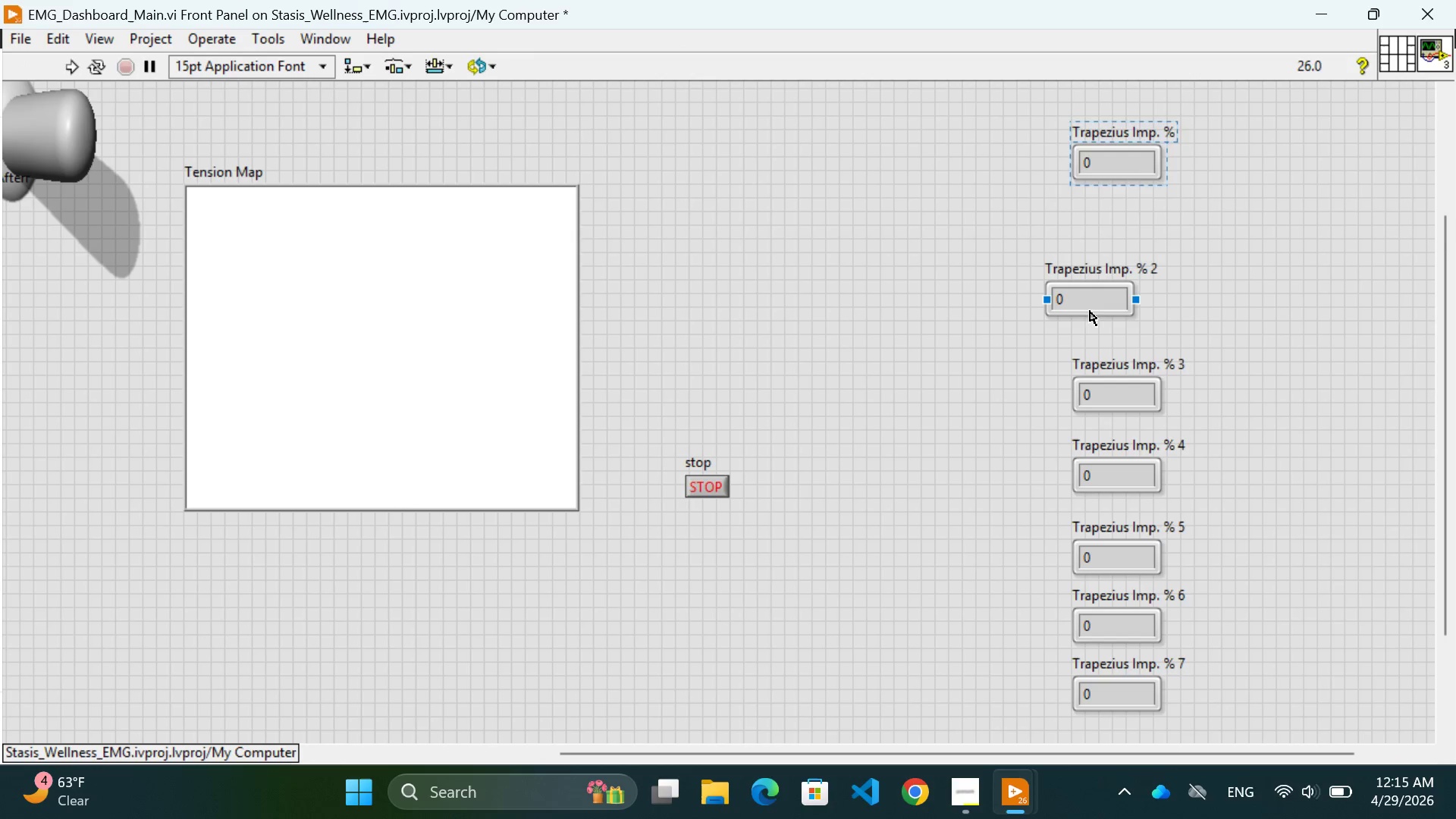 
left_click_drag(start_coordinate=[1090, 311], to_coordinate=[1138, 268])
 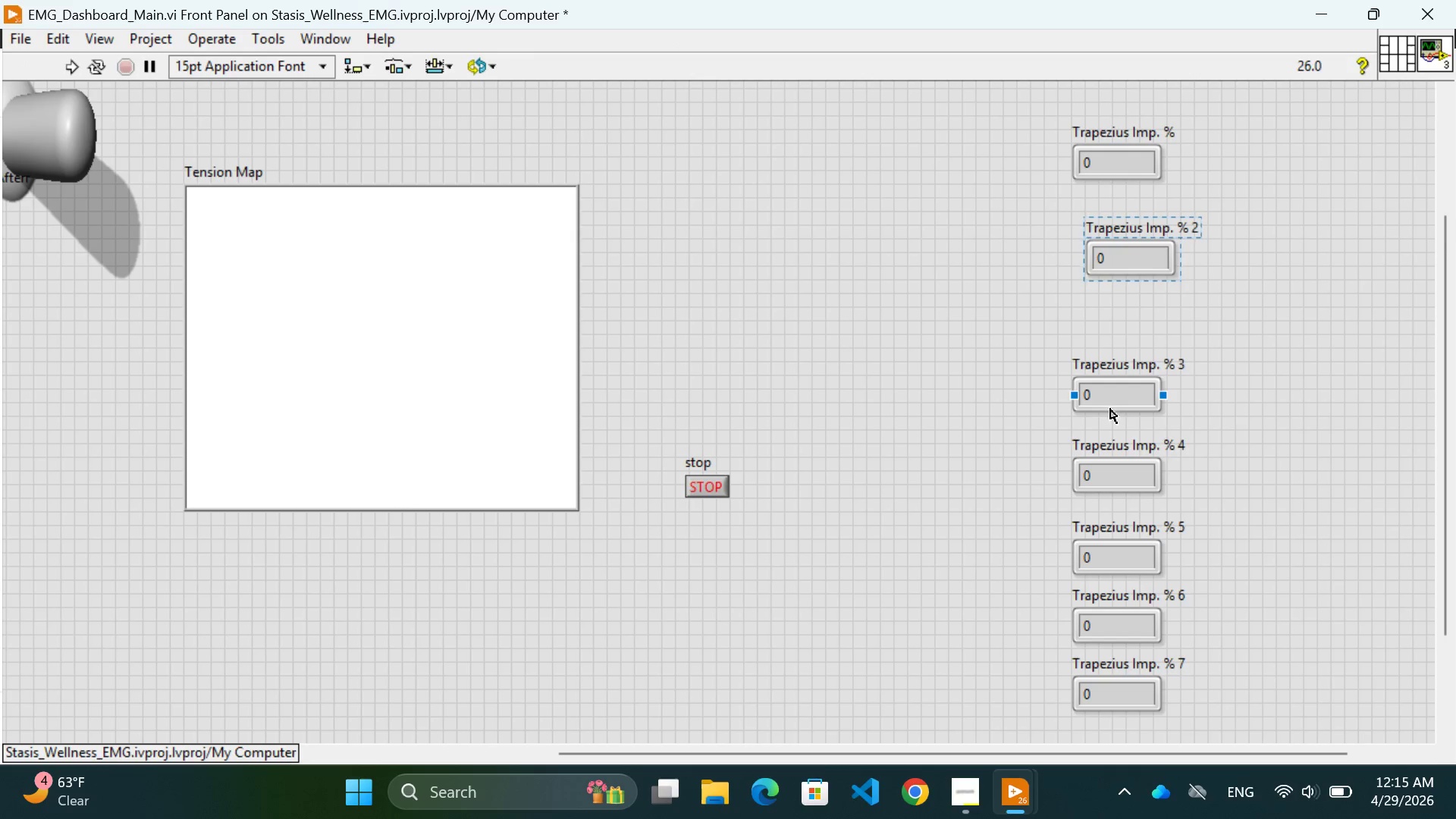 
left_click_drag(start_coordinate=[1110, 409], to_coordinate=[1134, 364])
 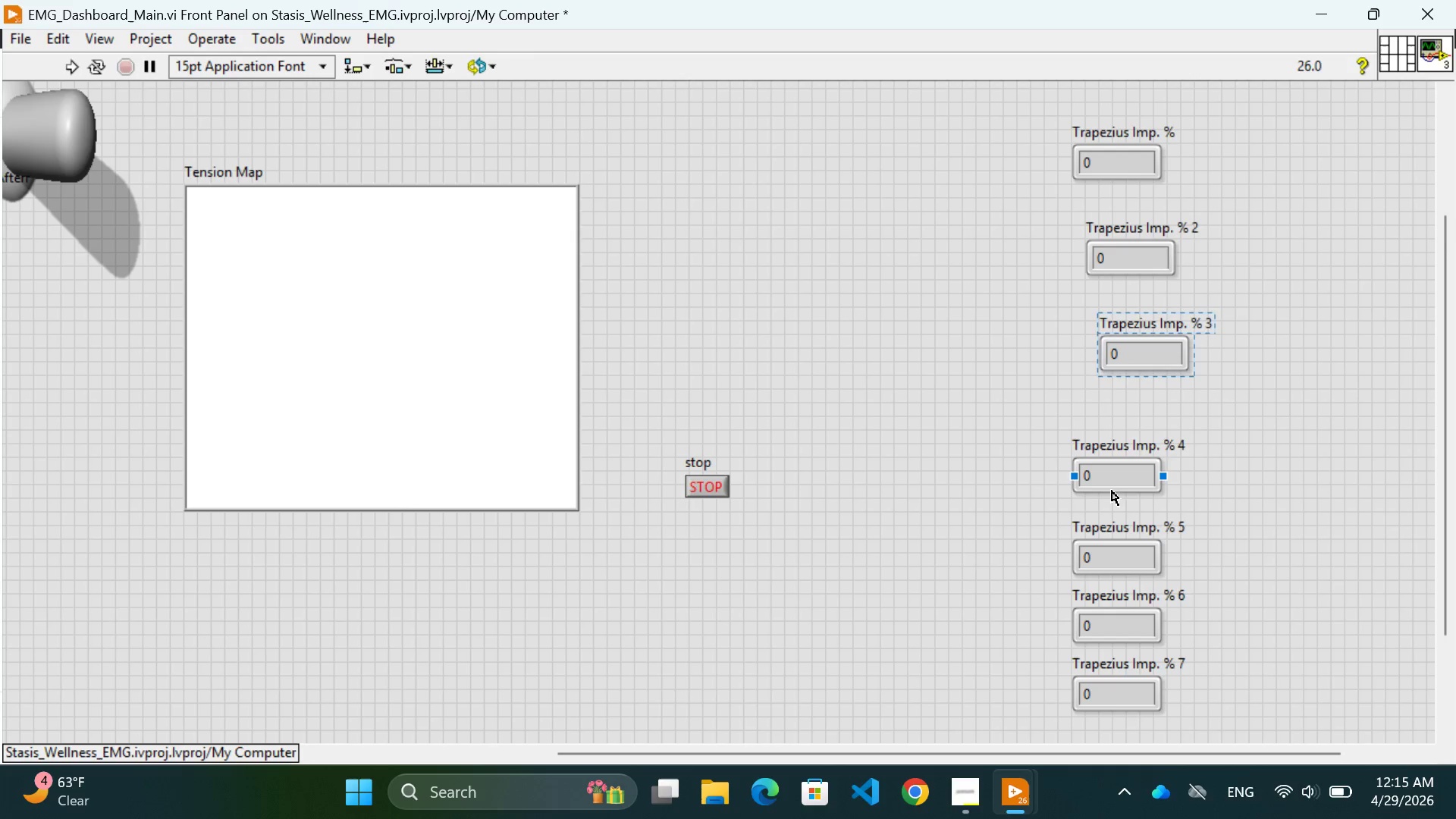 
left_click_drag(start_coordinate=[1112, 491], to_coordinate=[1153, 461])
 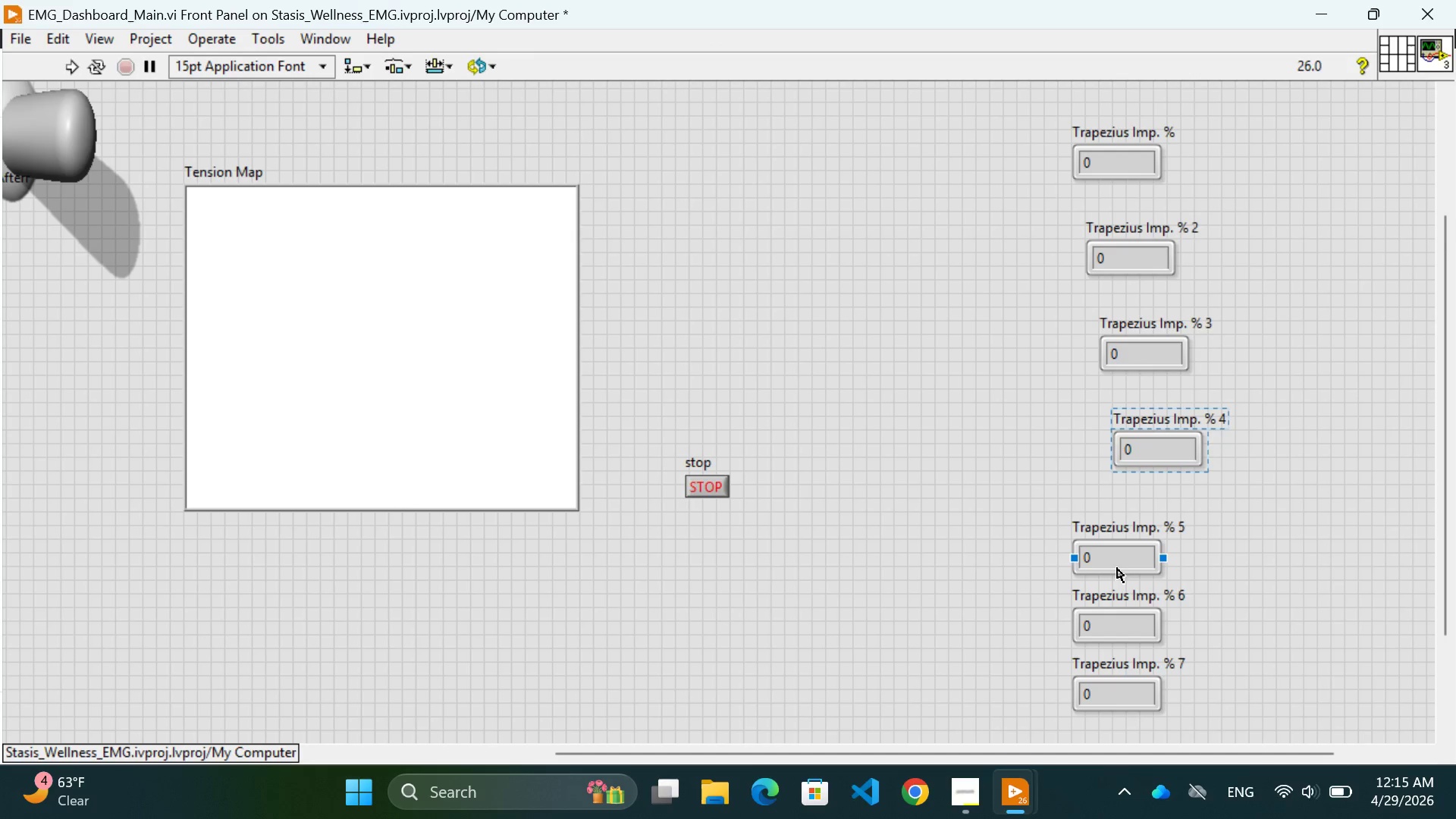 
left_click_drag(start_coordinate=[1116, 570], to_coordinate=[1175, 549])
 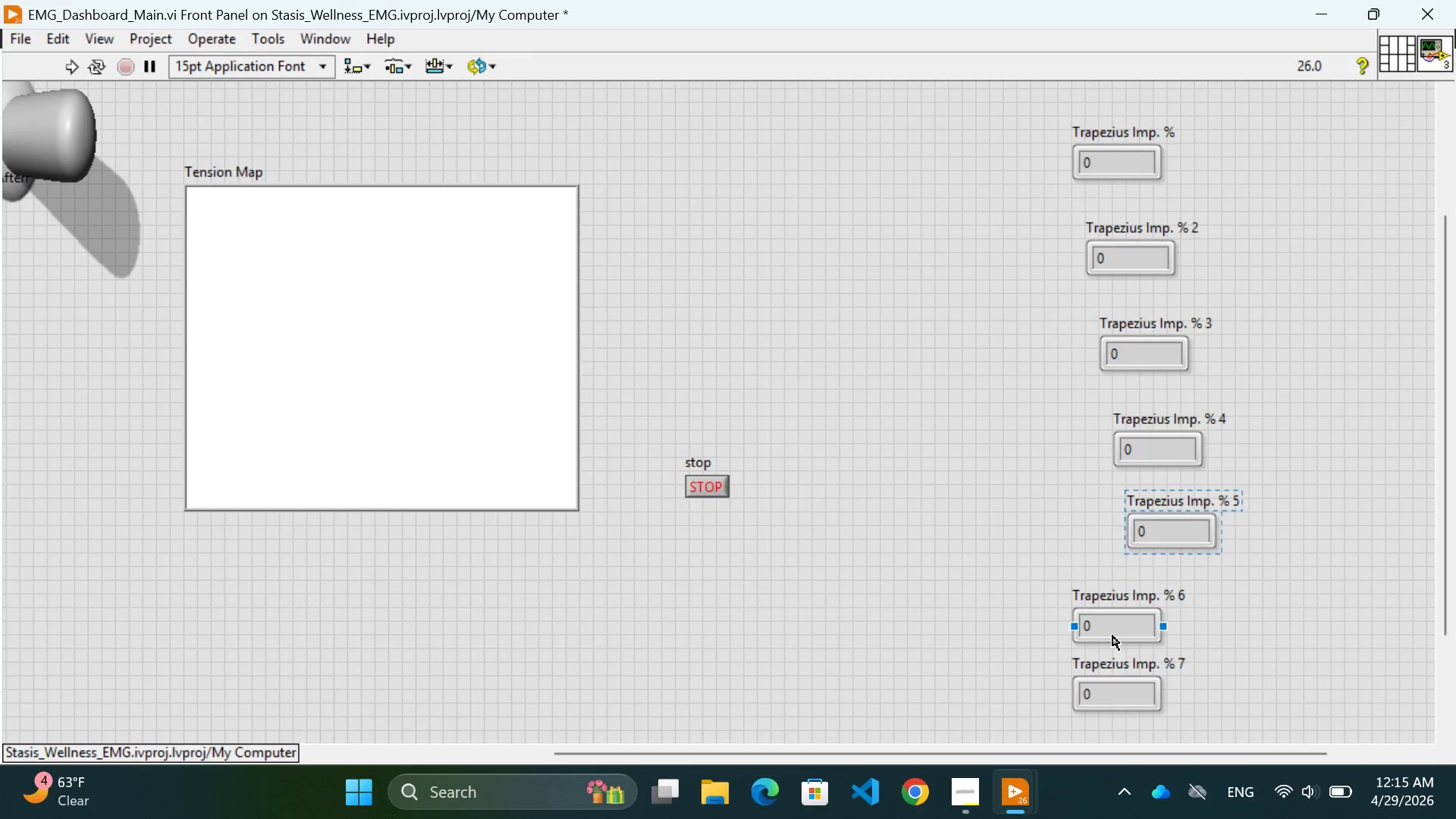 
left_click_drag(start_coordinate=[1113, 637], to_coordinate=[1183, 628])
 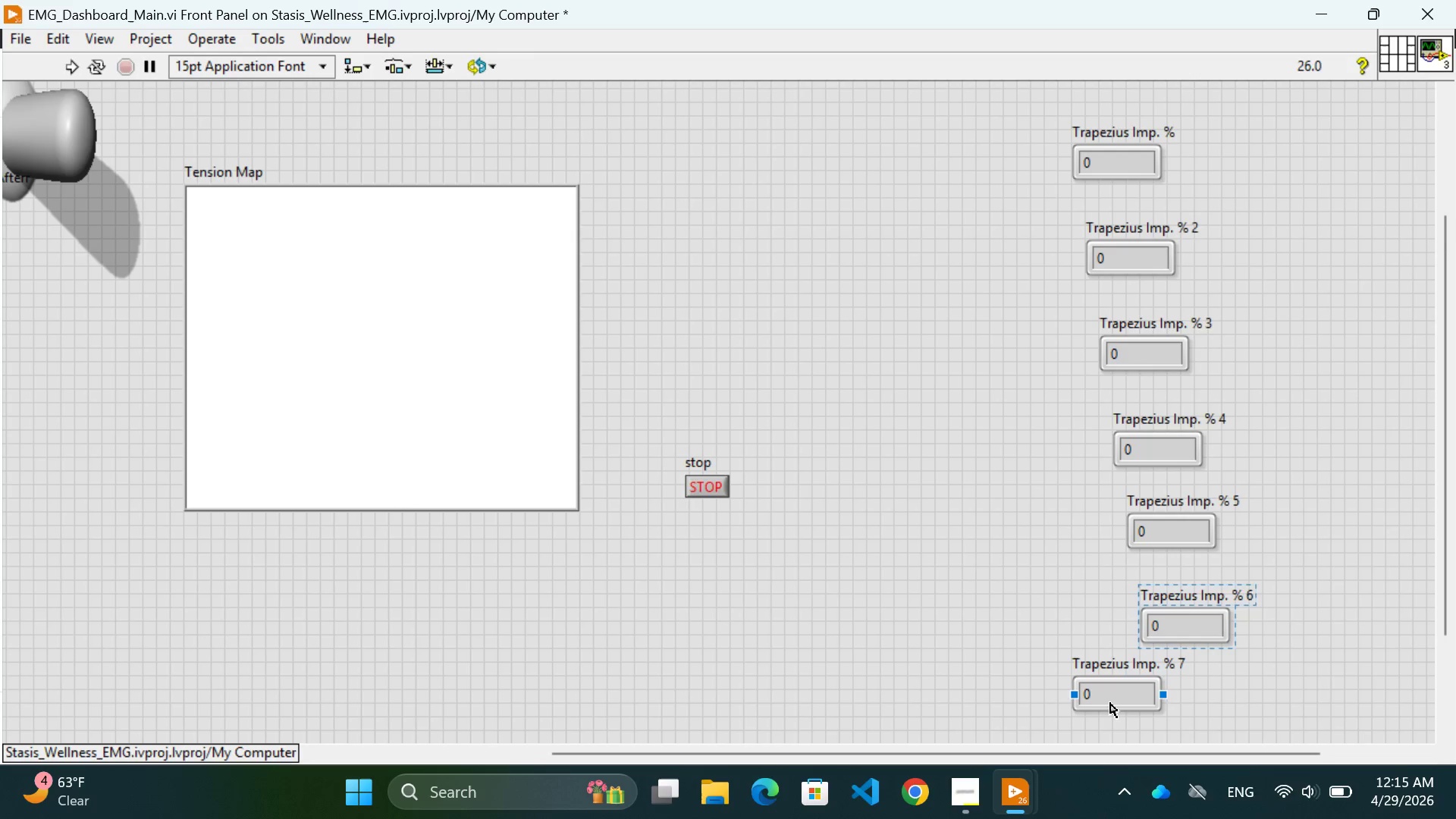 
left_click_drag(start_coordinate=[1110, 703], to_coordinate=[1197, 719])
 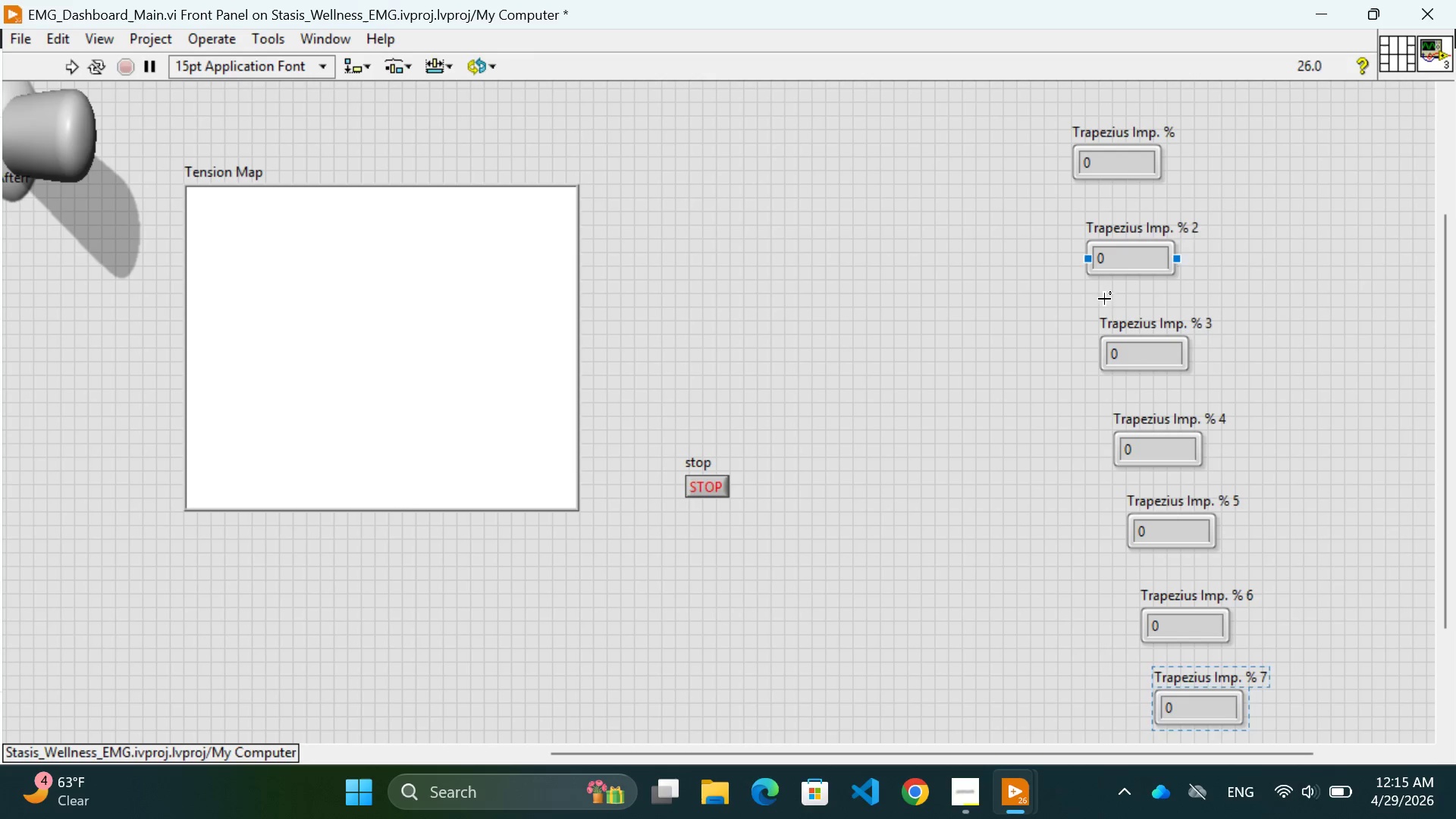 
scroll: coordinate [1103, 401], scroll_direction: up, amount: 2.0
 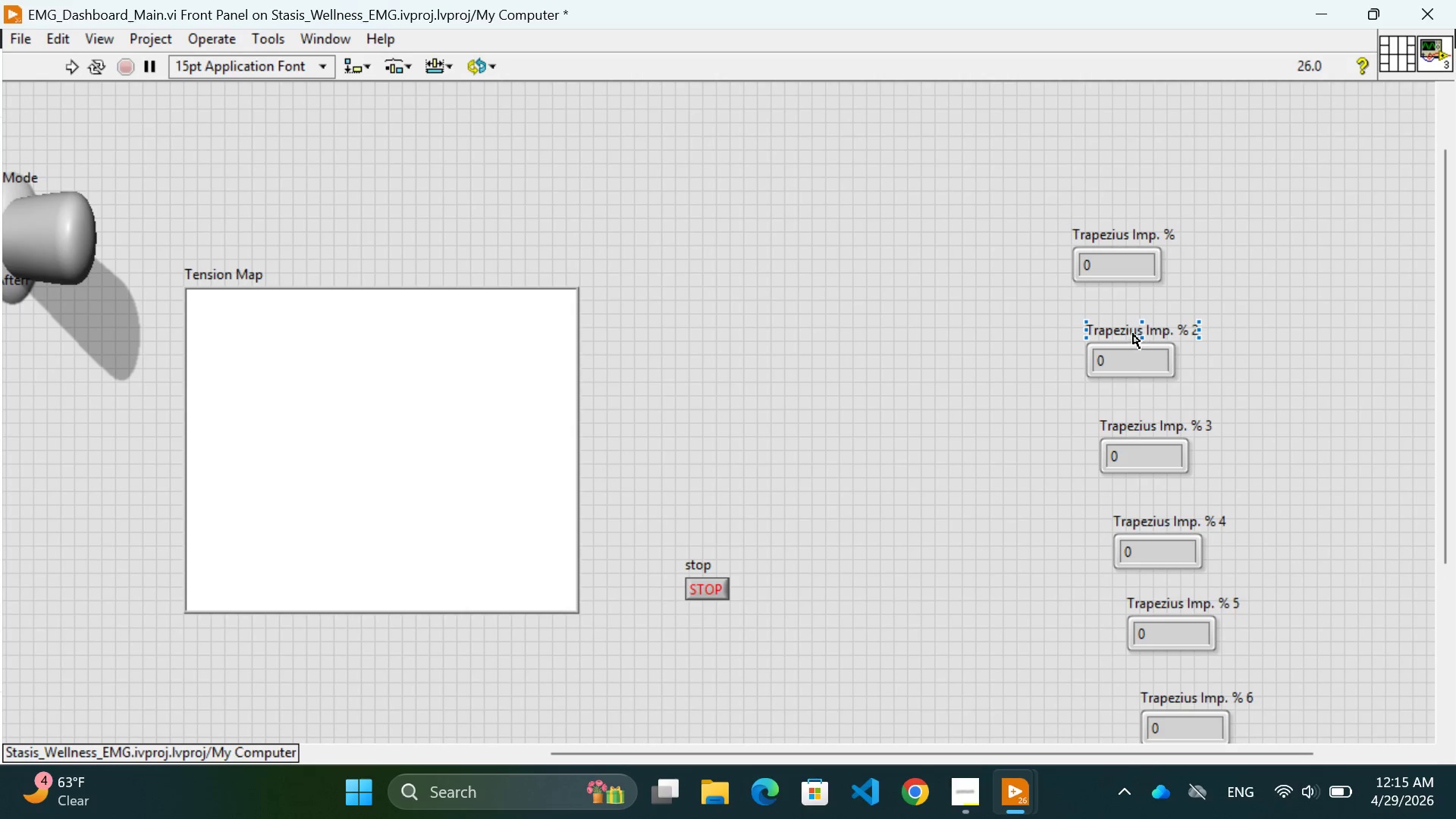 
double_click([1128, 332])
 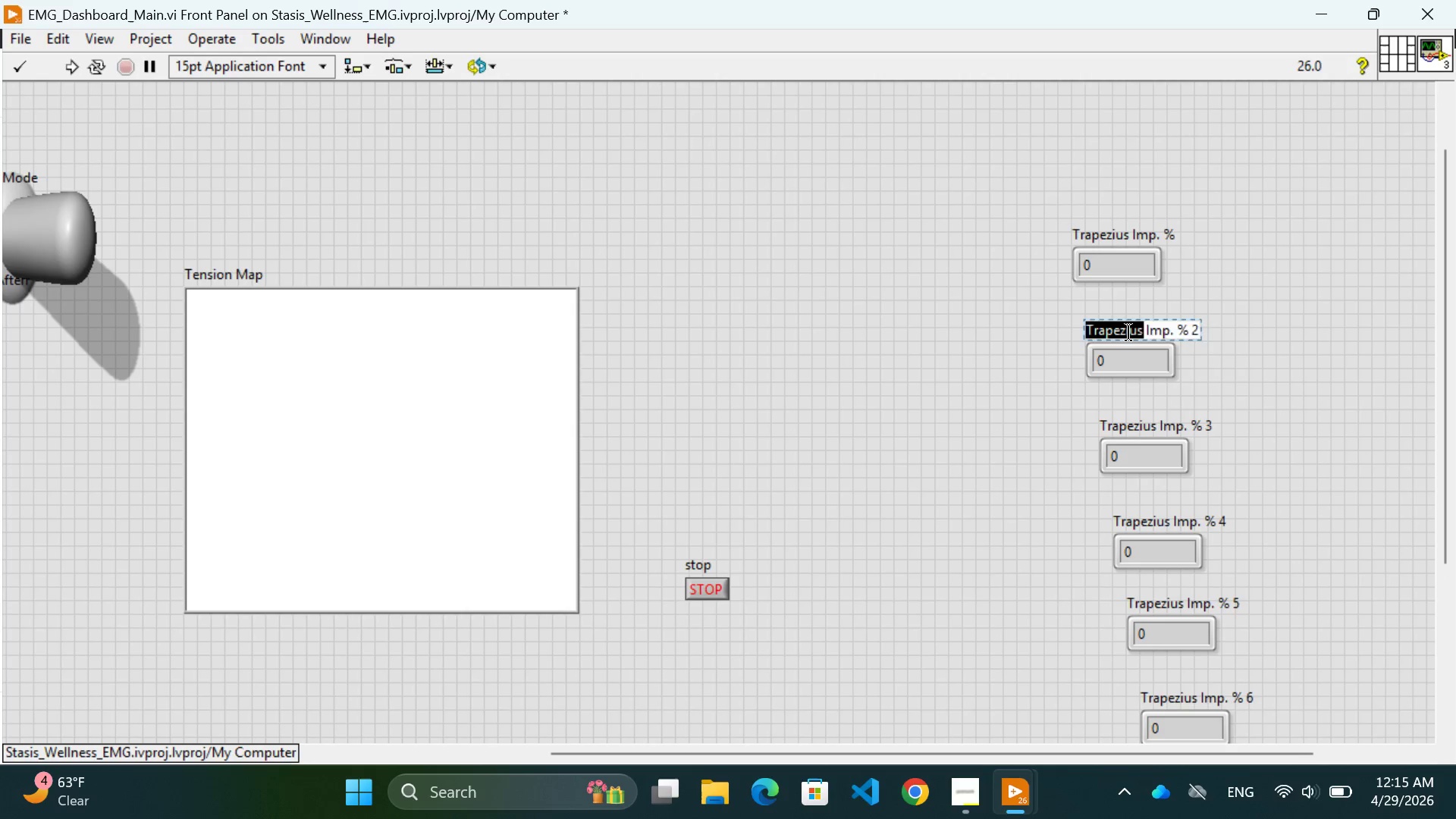 
triple_click([1128, 332])
 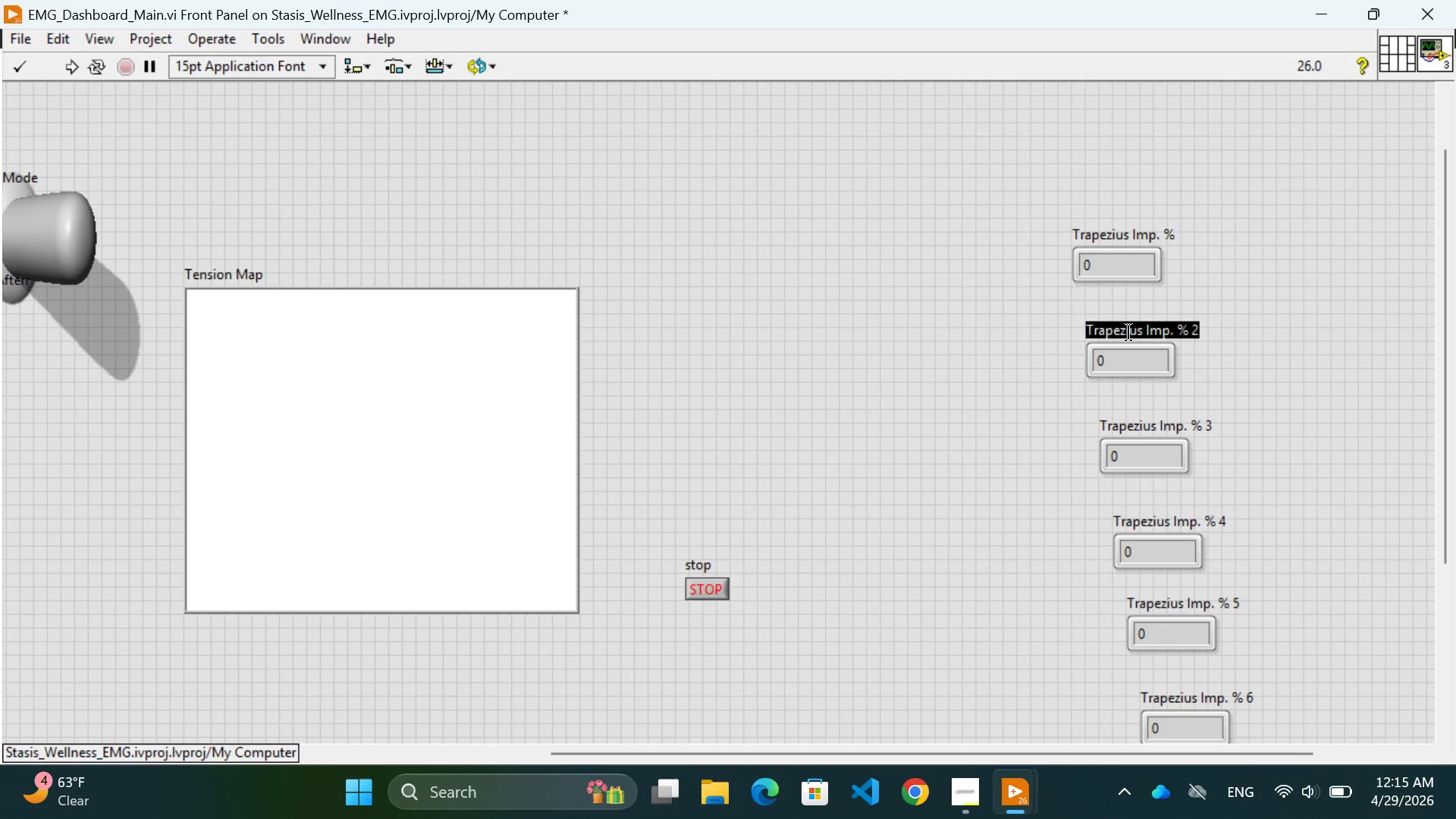 
wait(8.58)
 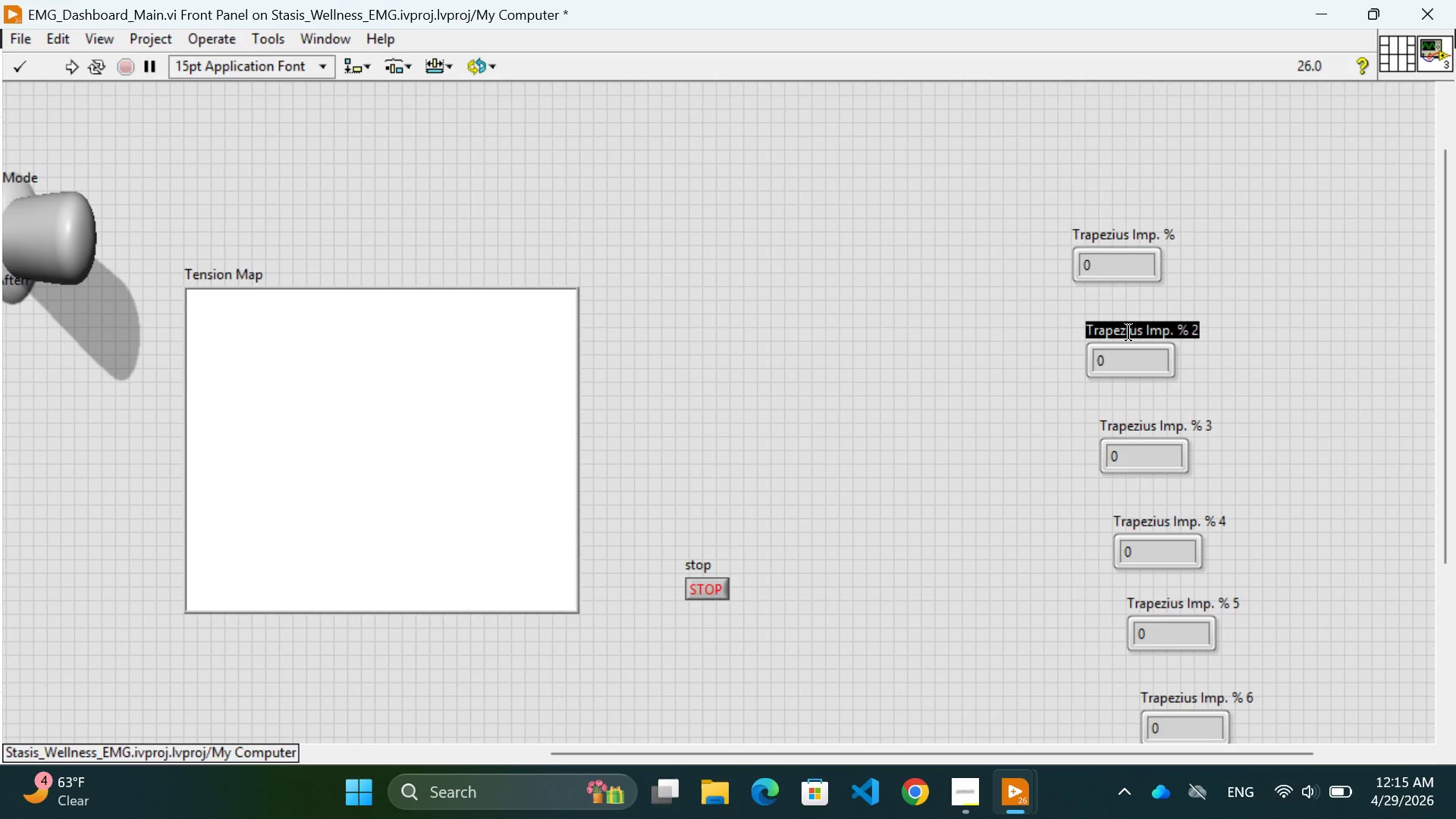 
type(Latissimus Dorsi Imp. %)
 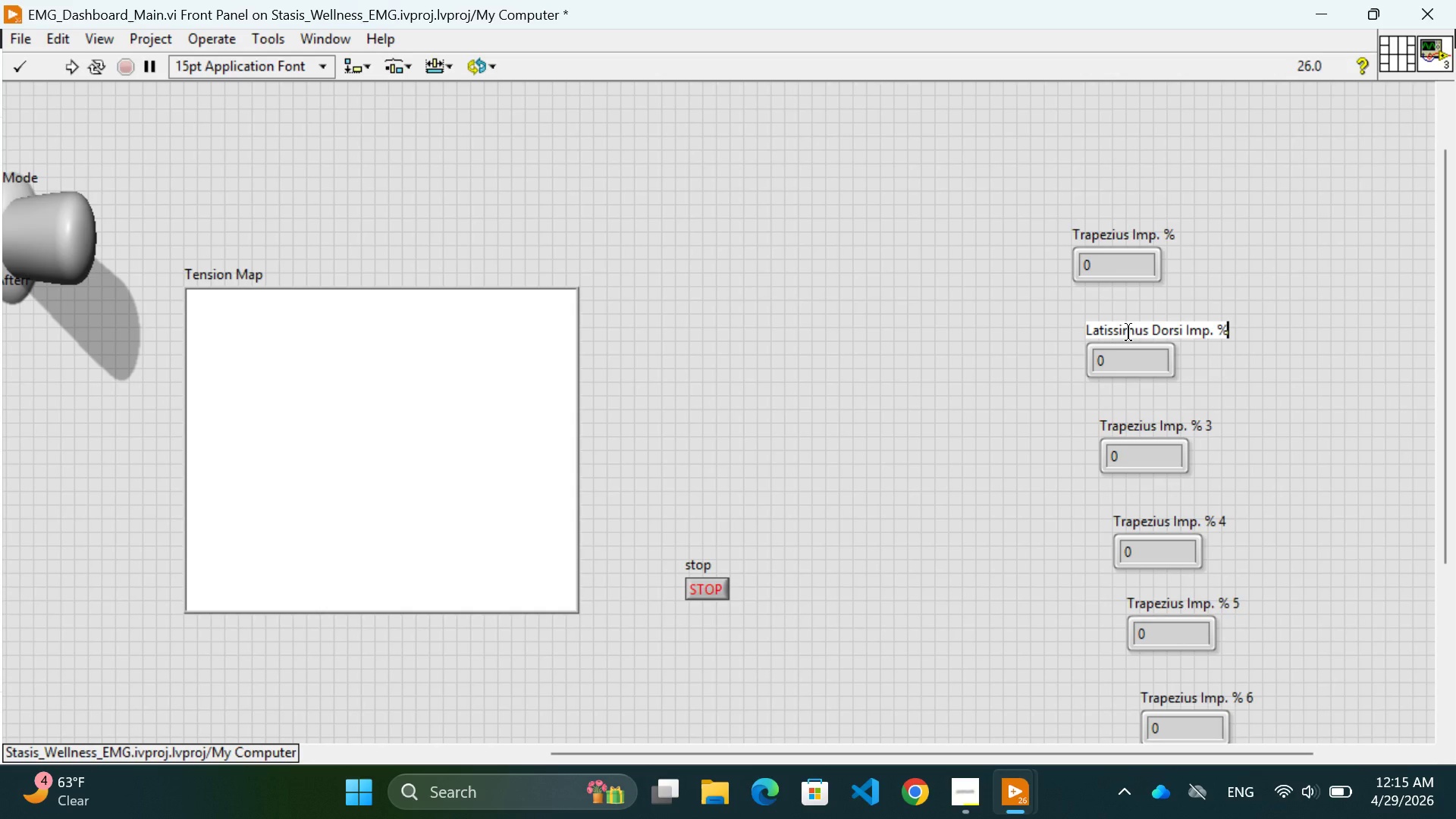 
double_click([1129, 428])
 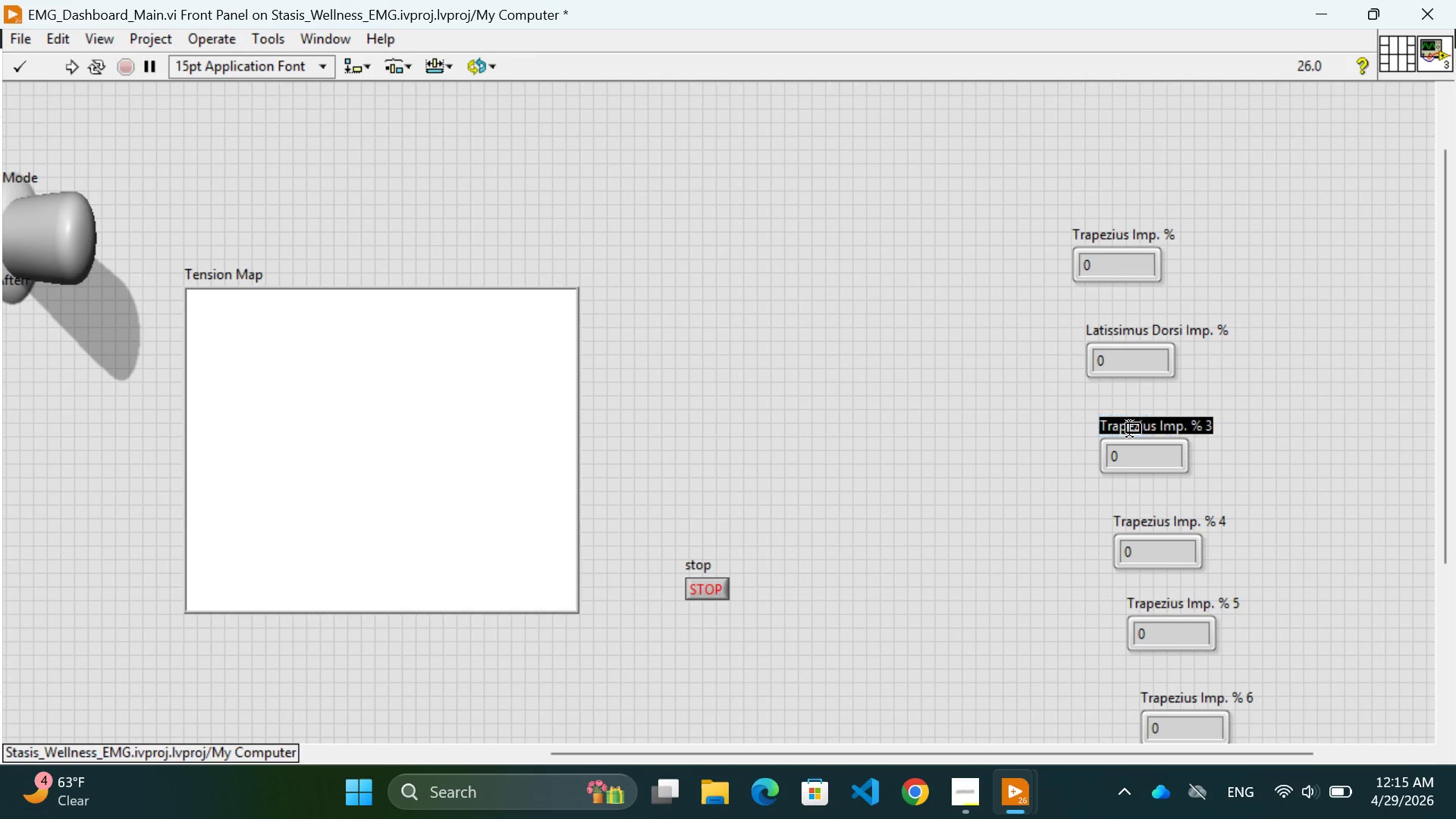 
triple_click([1129, 428])
 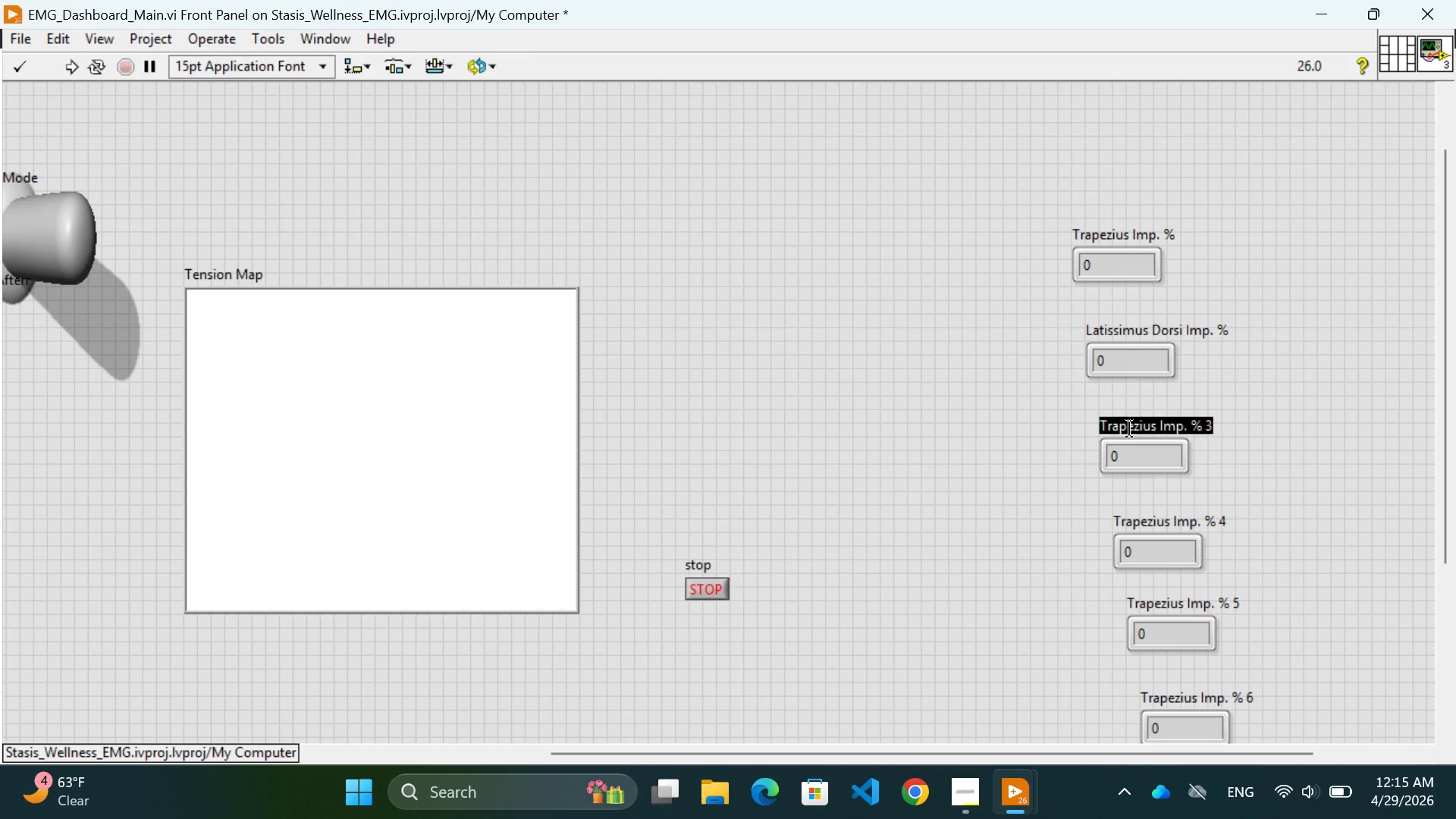 
type(Deltoid IM)
key(Backspace)
type(mp. %)
 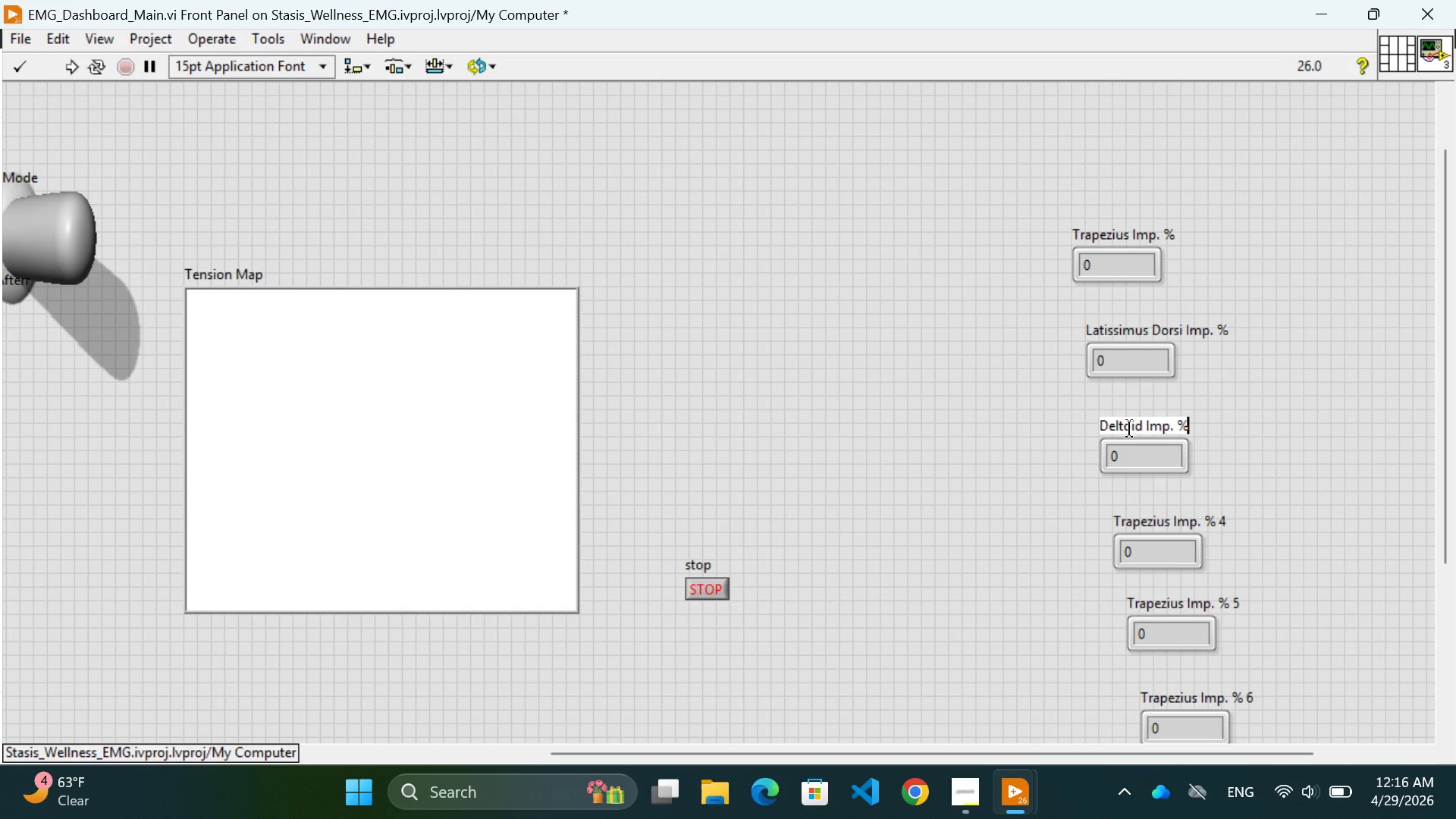 
double_click([1144, 526])
 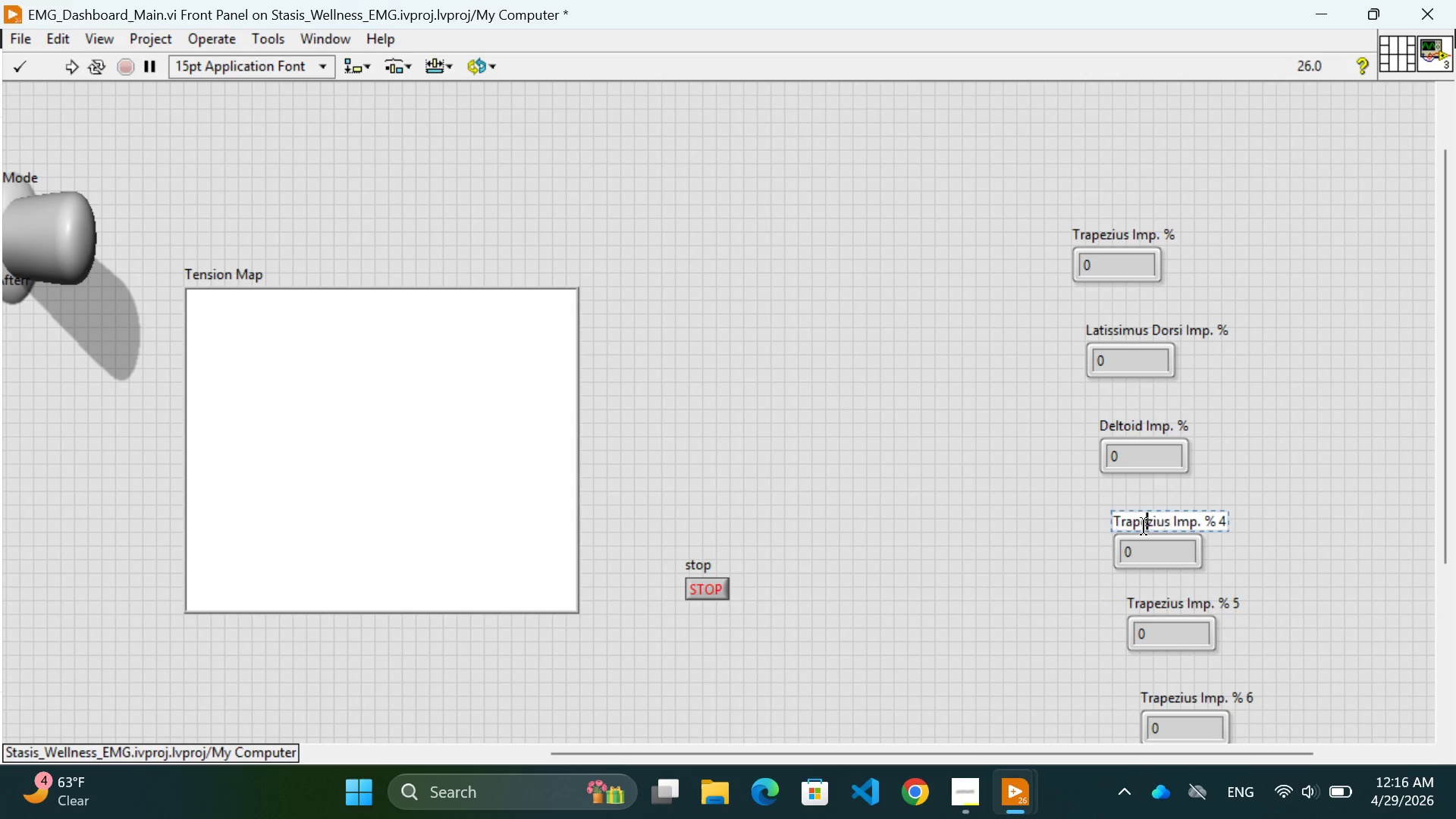 
double_click([1144, 526])
 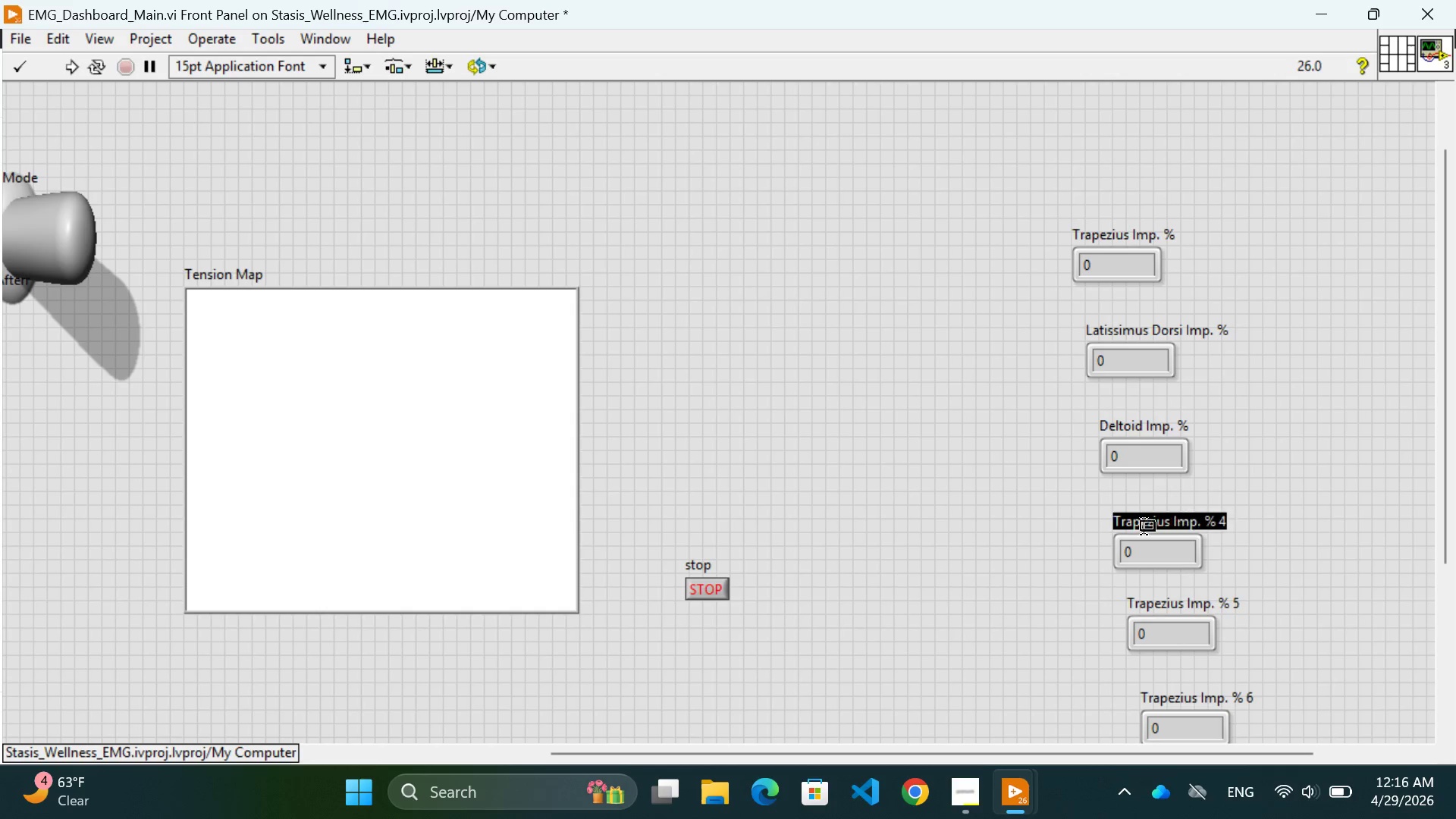 
triple_click([1144, 526])
 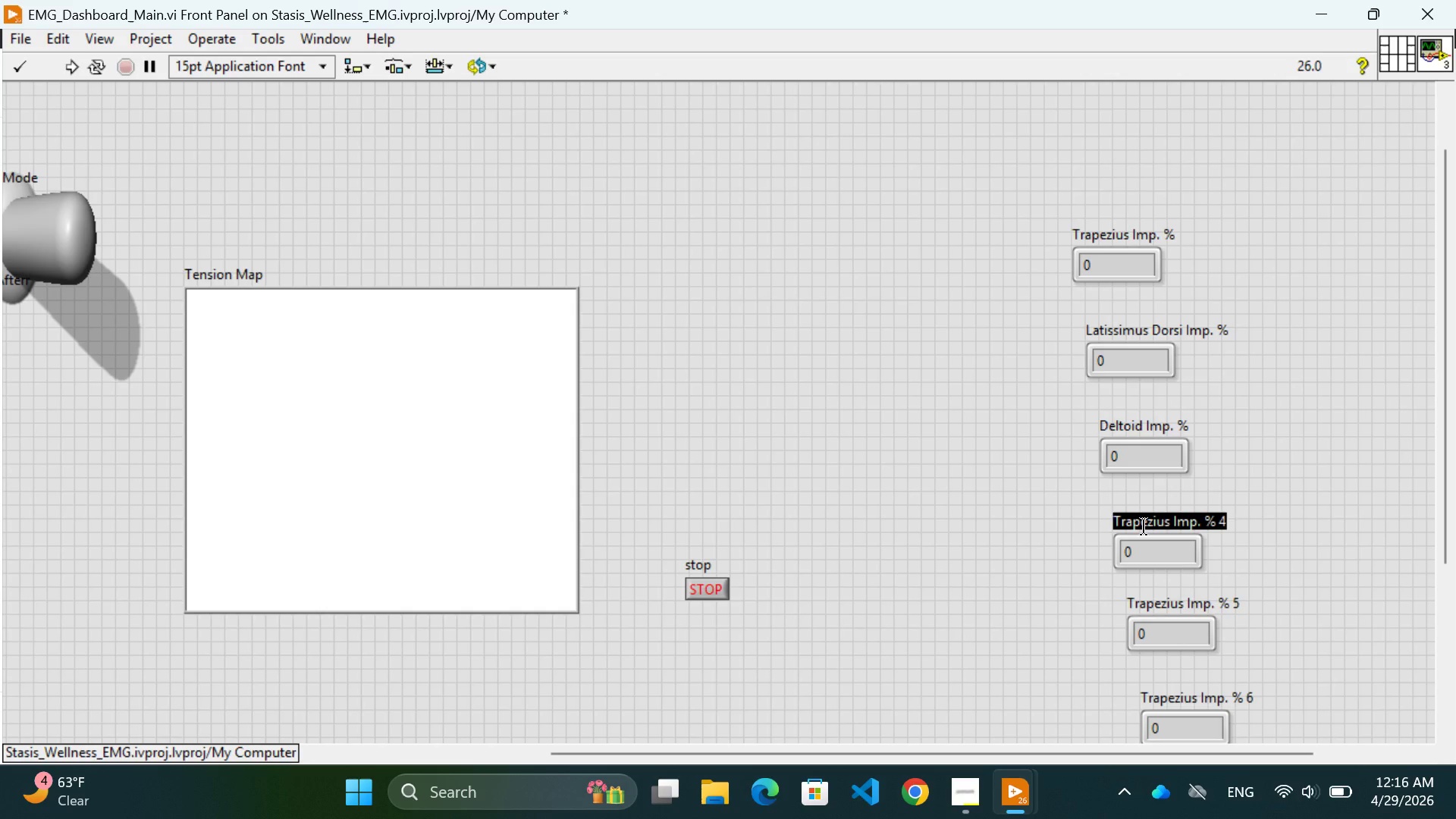 
wait(7.41)
 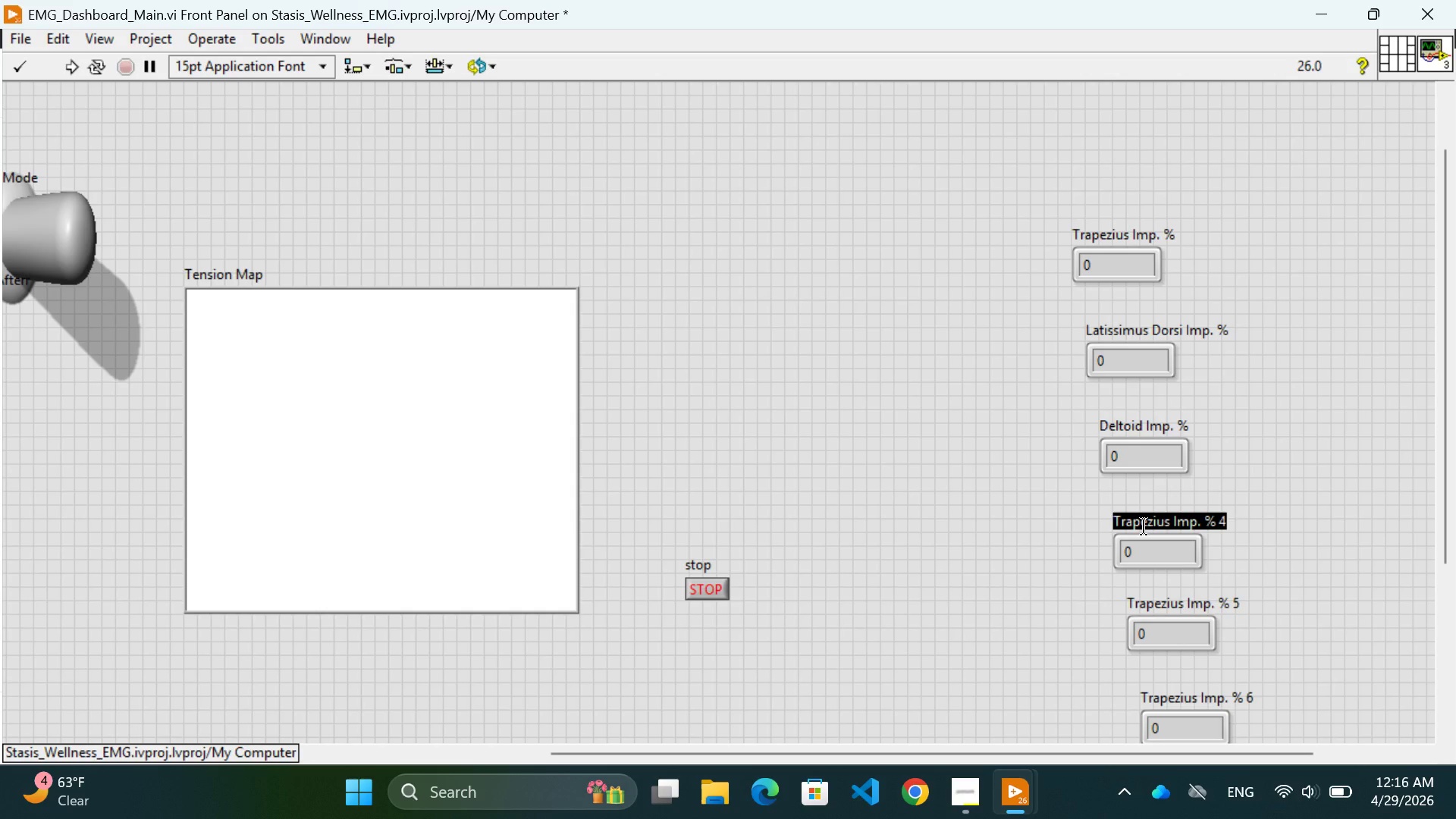 
type(Pectoralis Imp. %)
 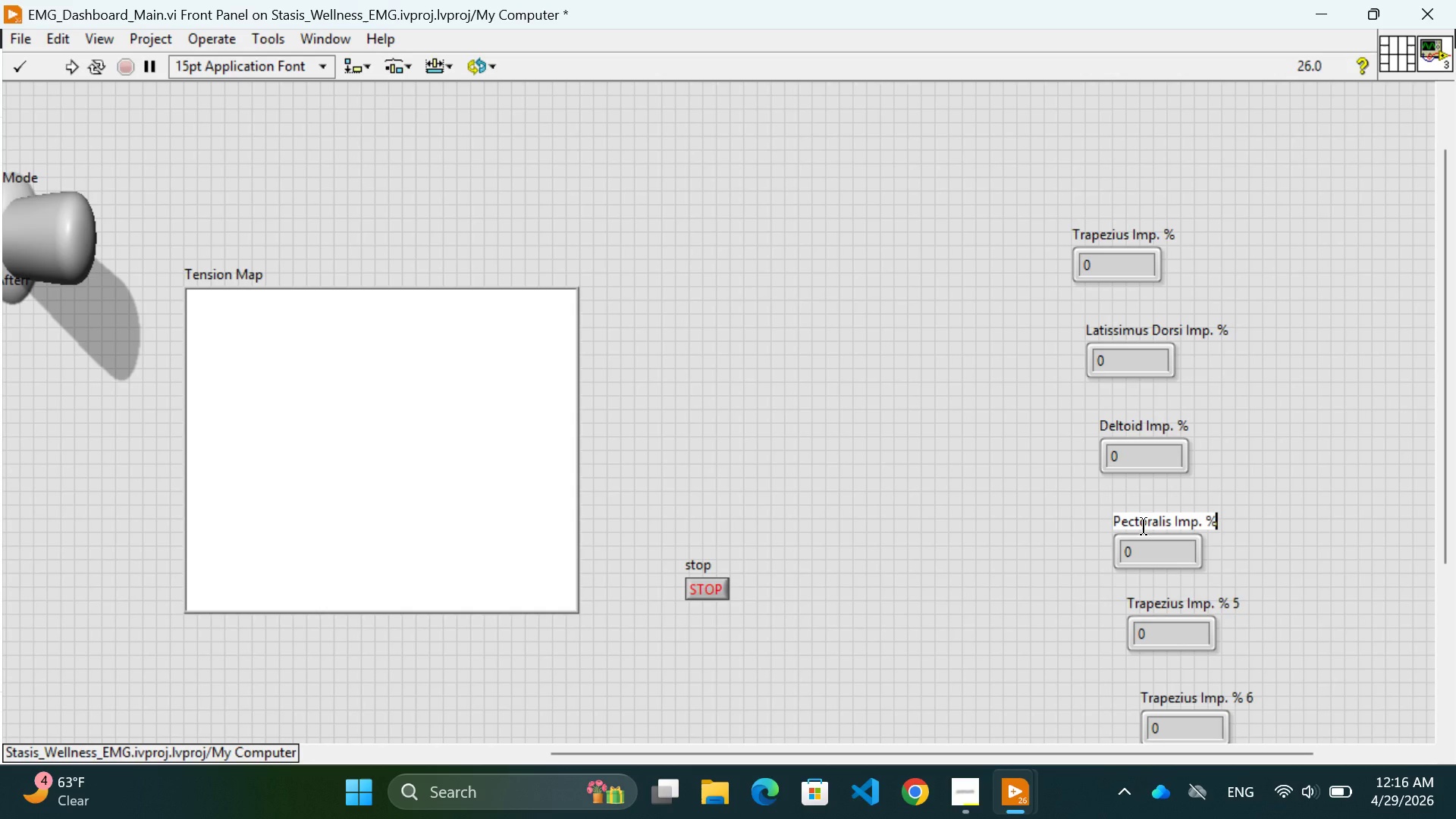 
left_click([1076, 546])
 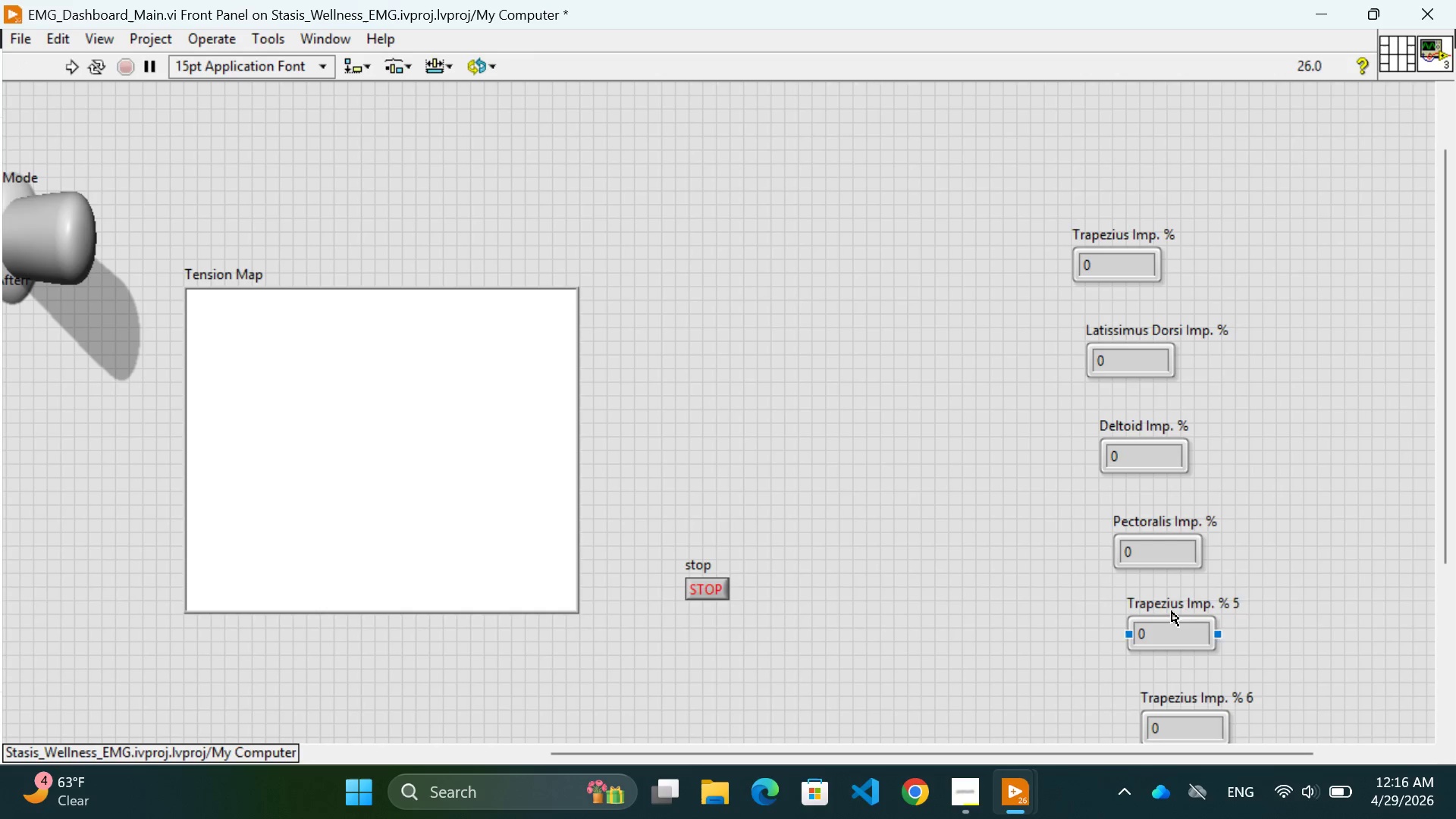 
double_click([1172, 611])
 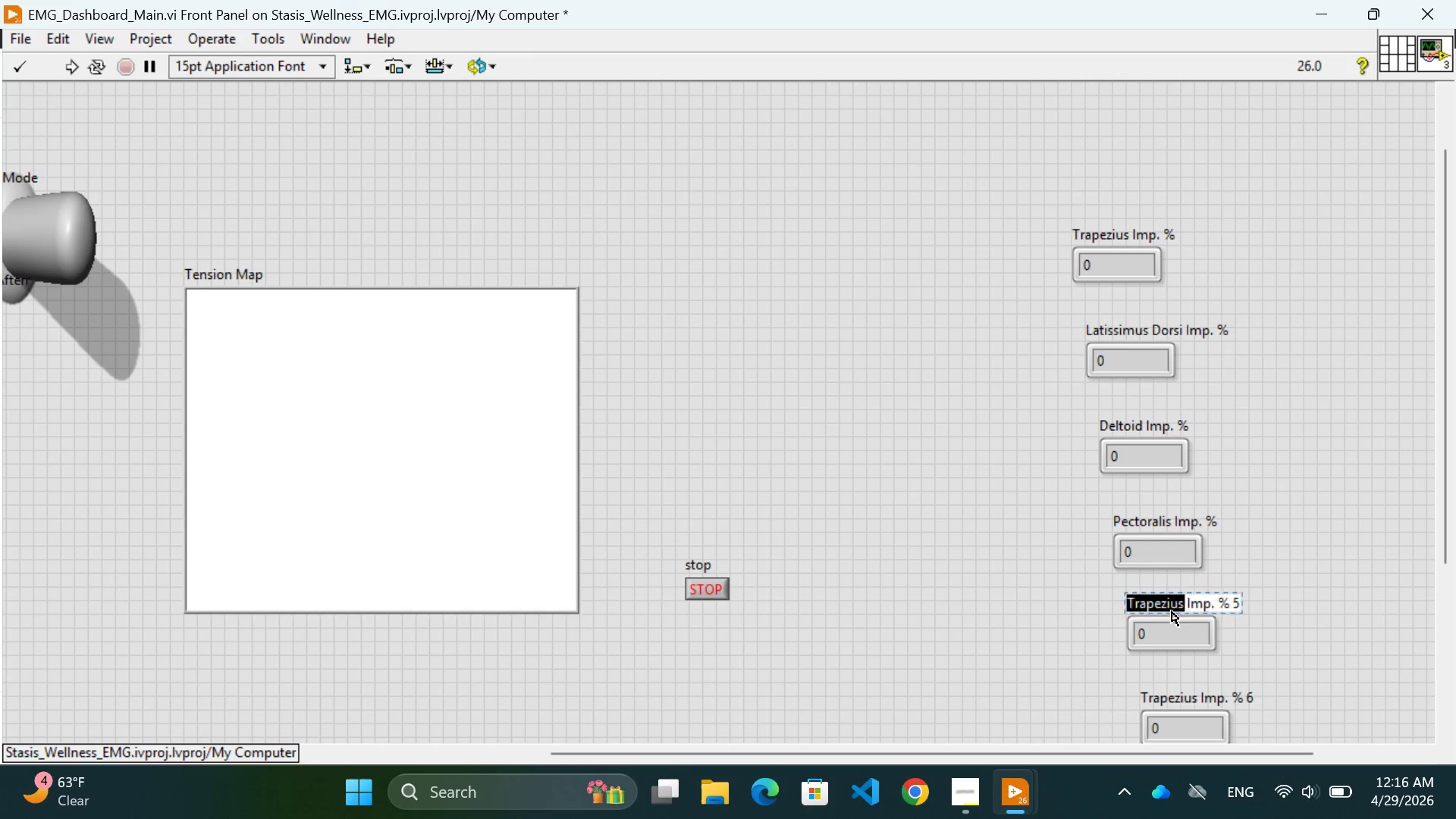 
triple_click([1172, 611])
 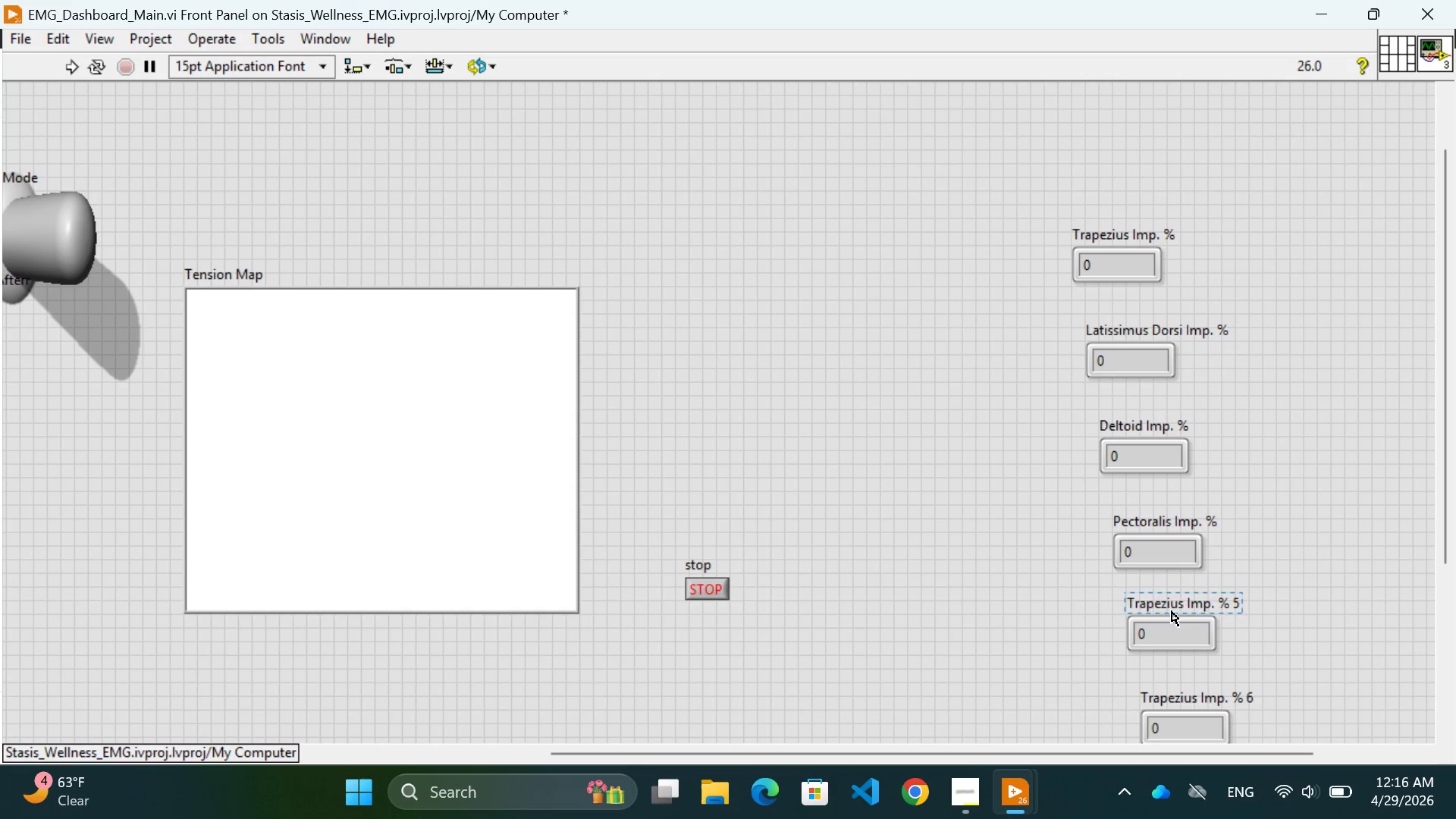 
double_click([1174, 605])
 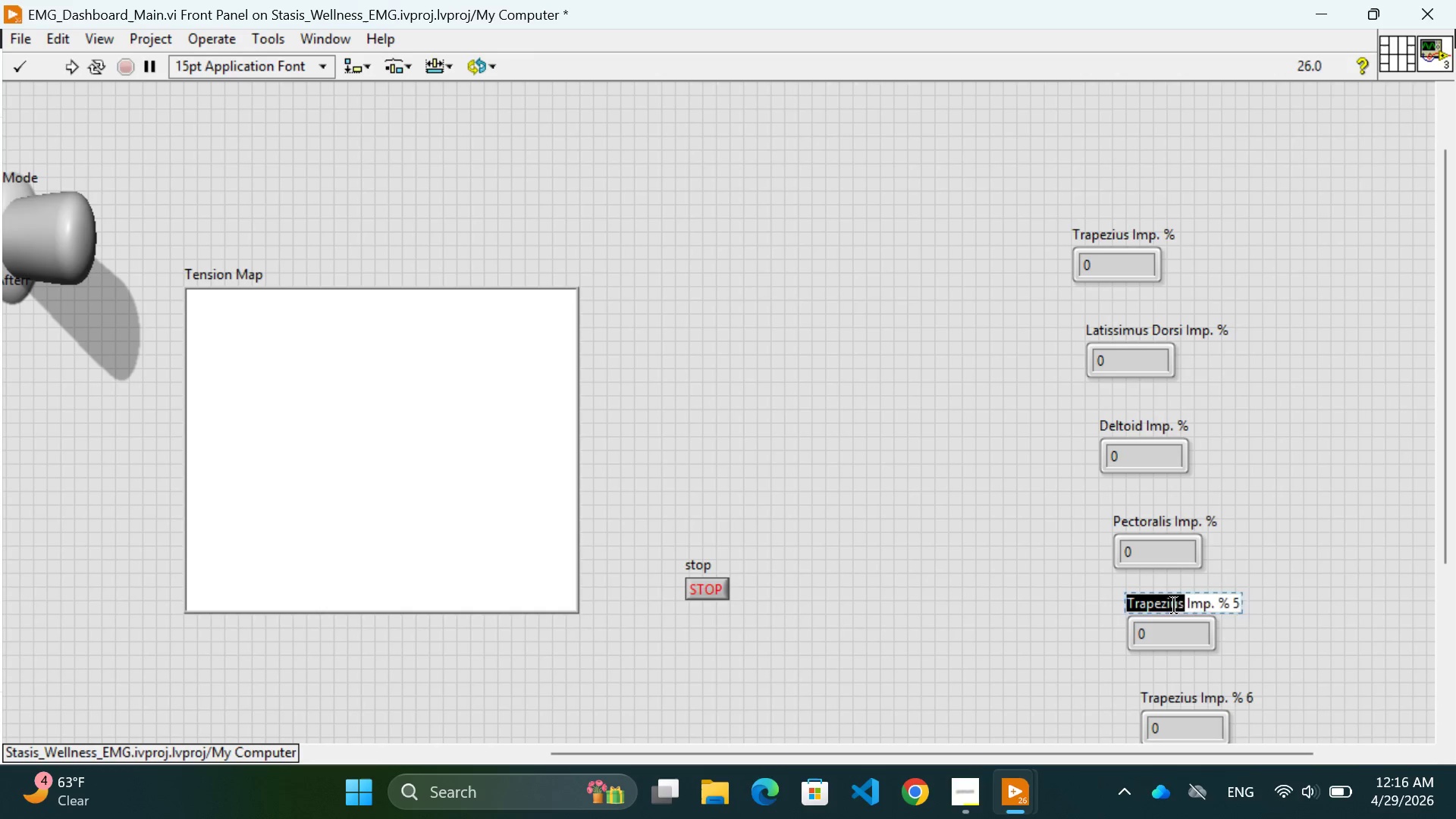 
triple_click([1174, 605])
 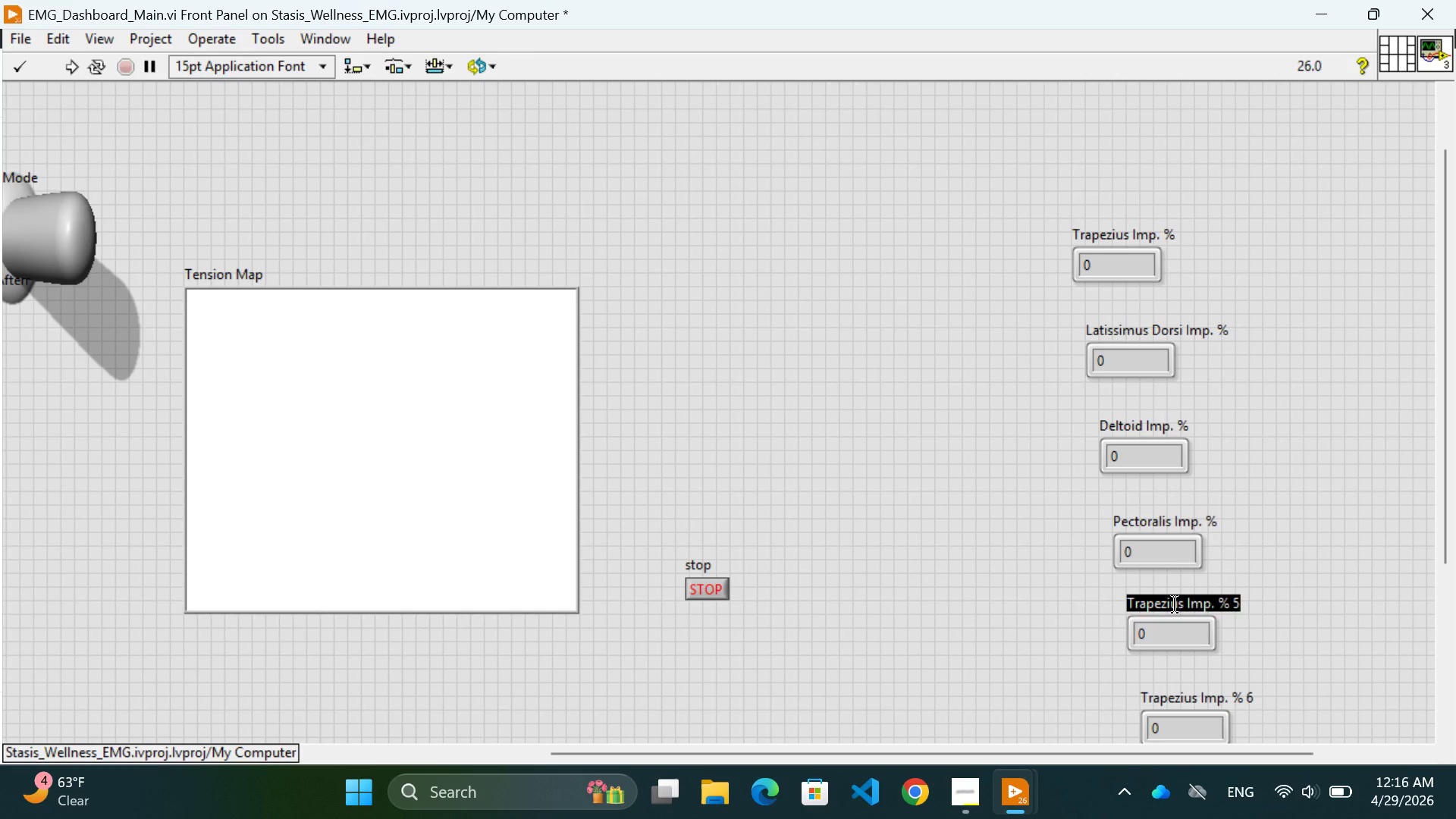 
type(Biceps Imp. %)
 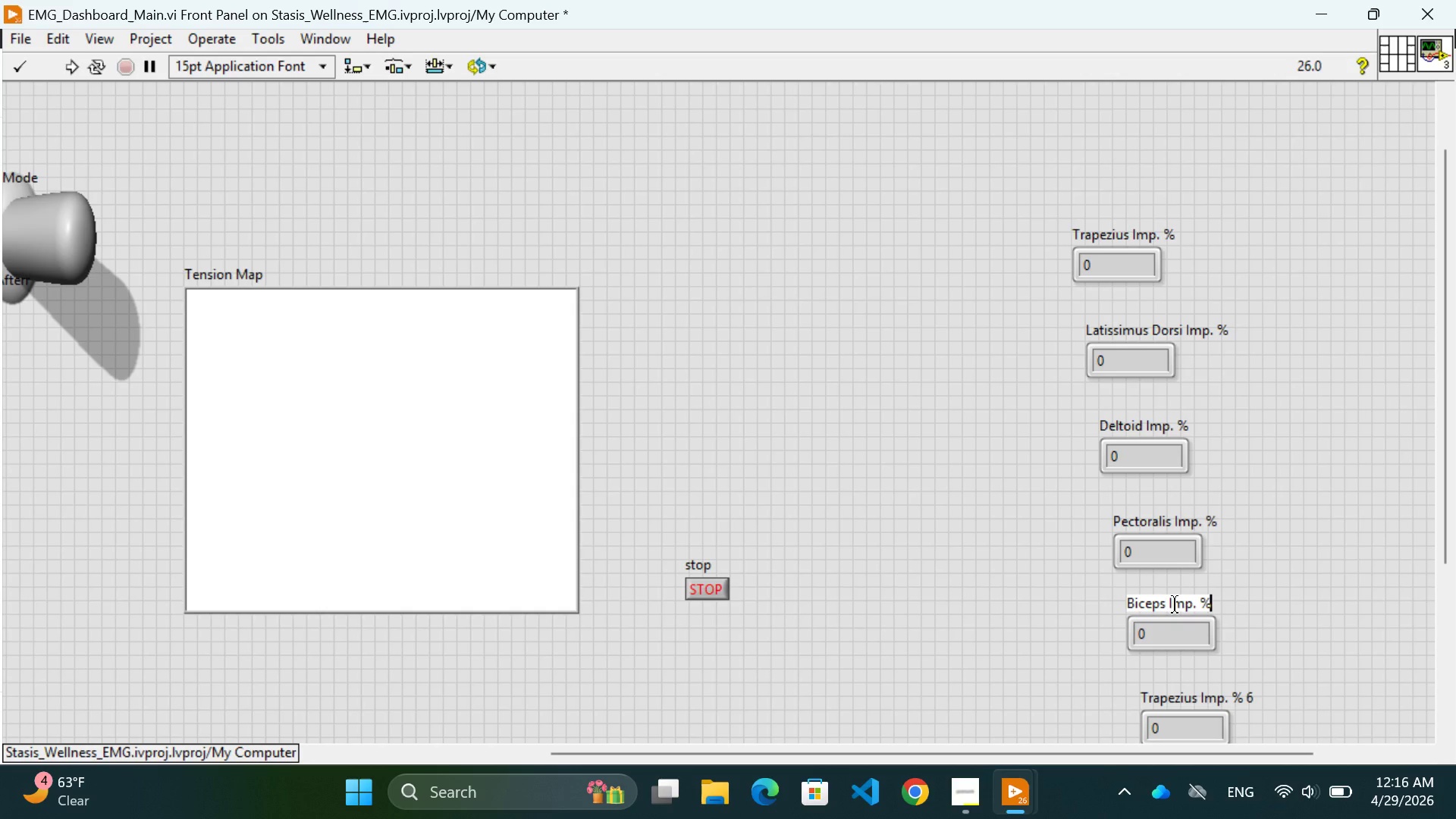 
left_click([1262, 560])
 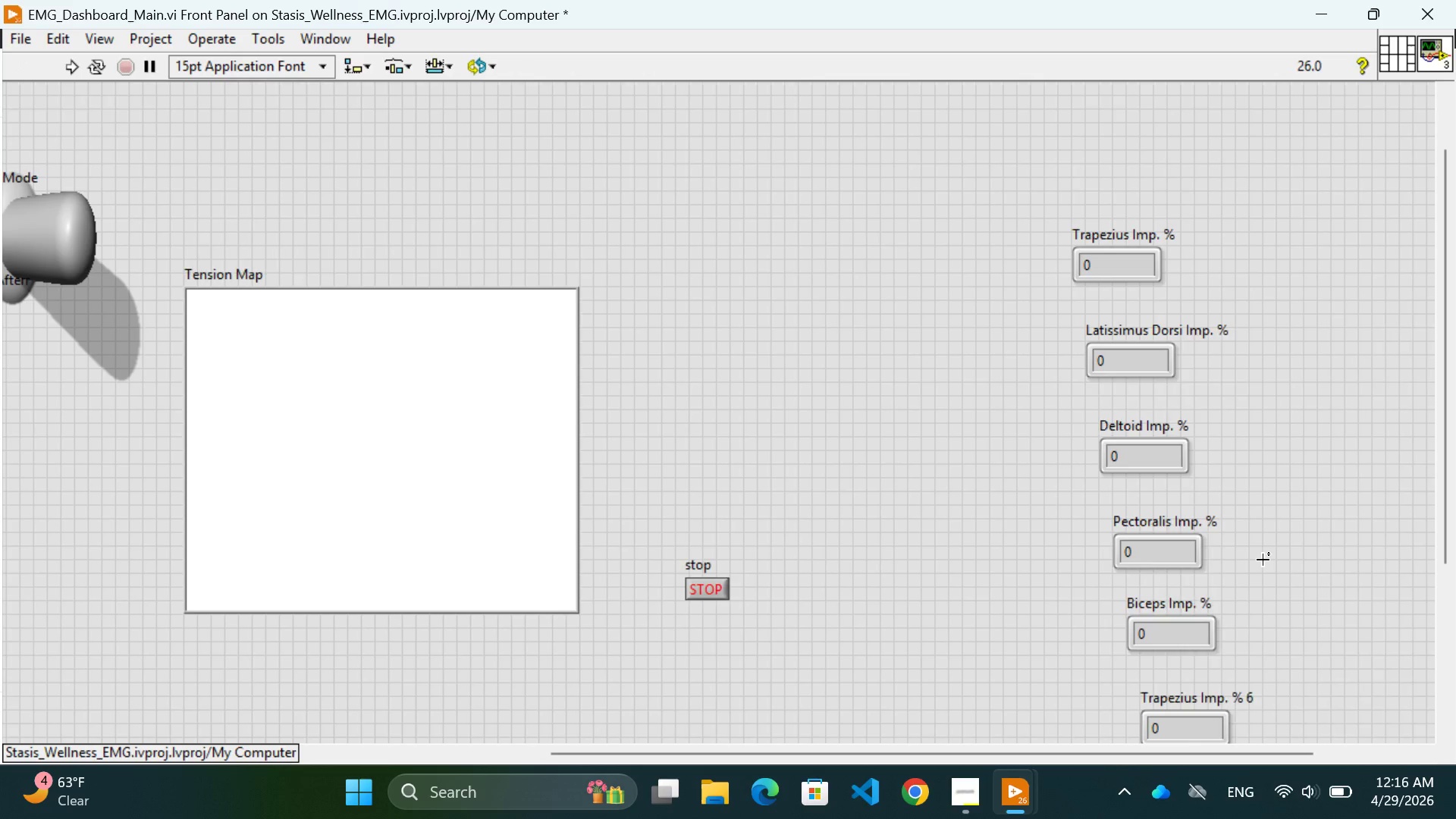 
scroll: coordinate [1263, 560], scroll_direction: none, amount: 0.0
 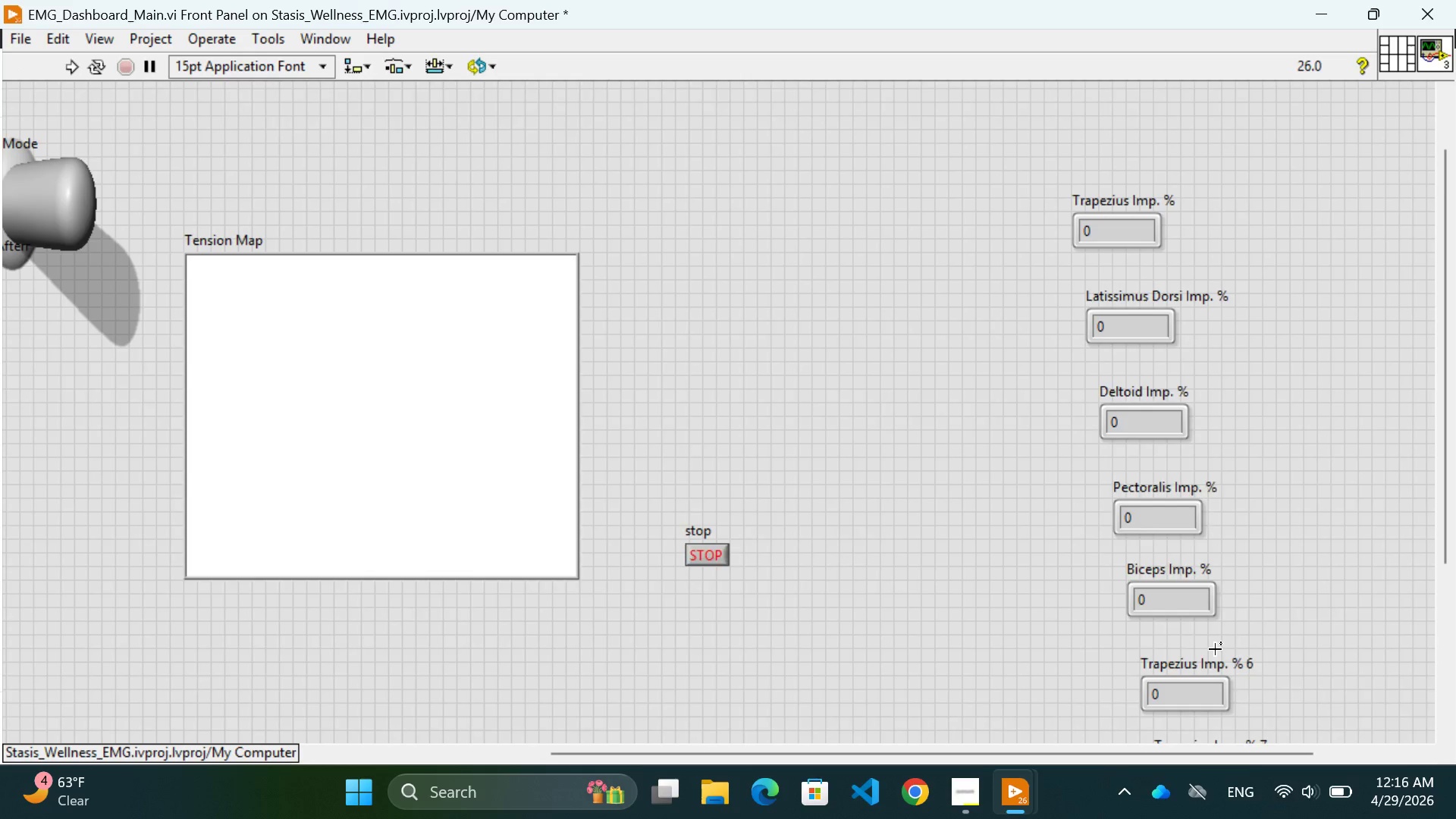 
scroll: coordinate [1215, 649], scroll_direction: down, amount: 1.0
 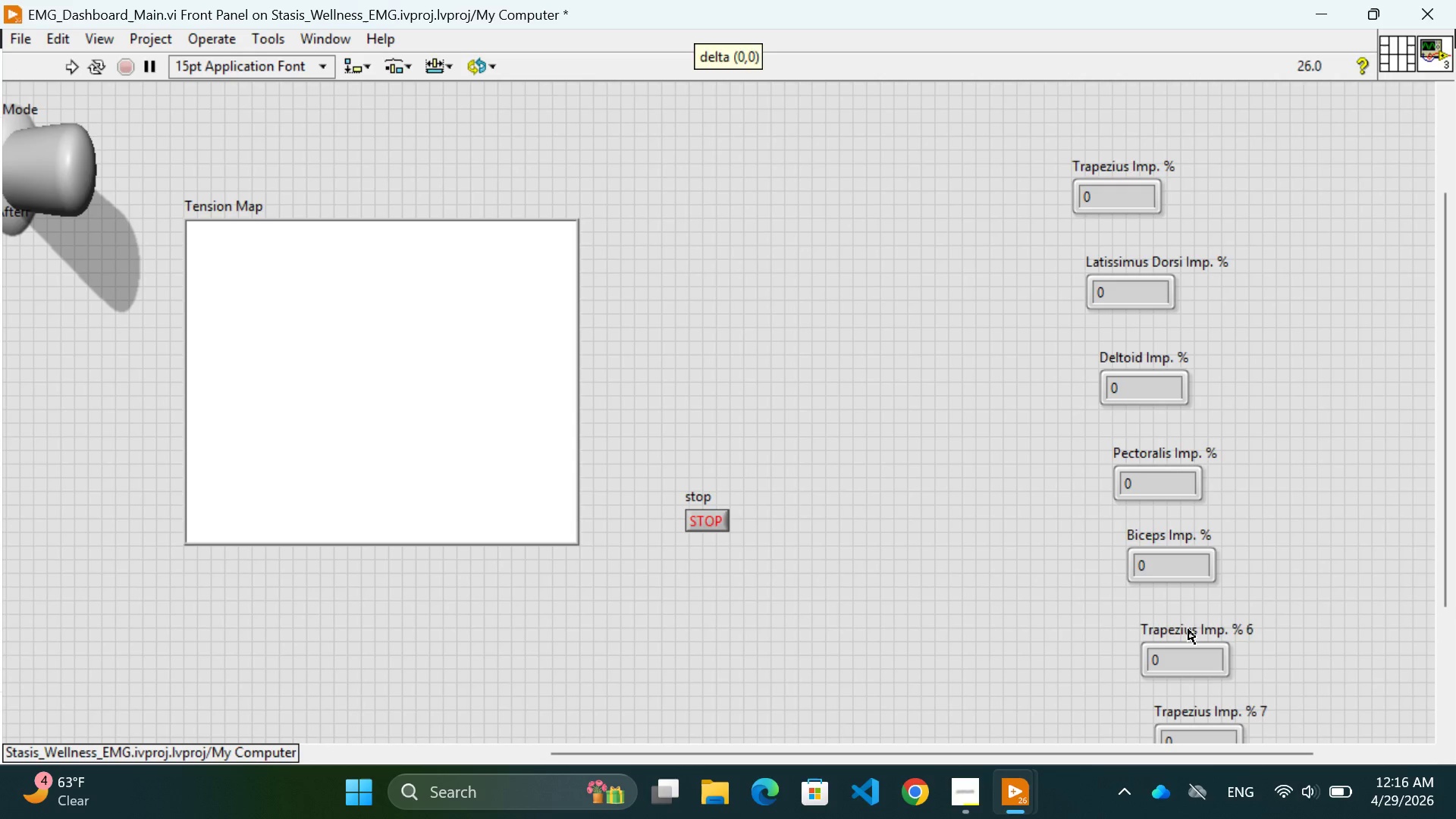 
double_click([1188, 629])
 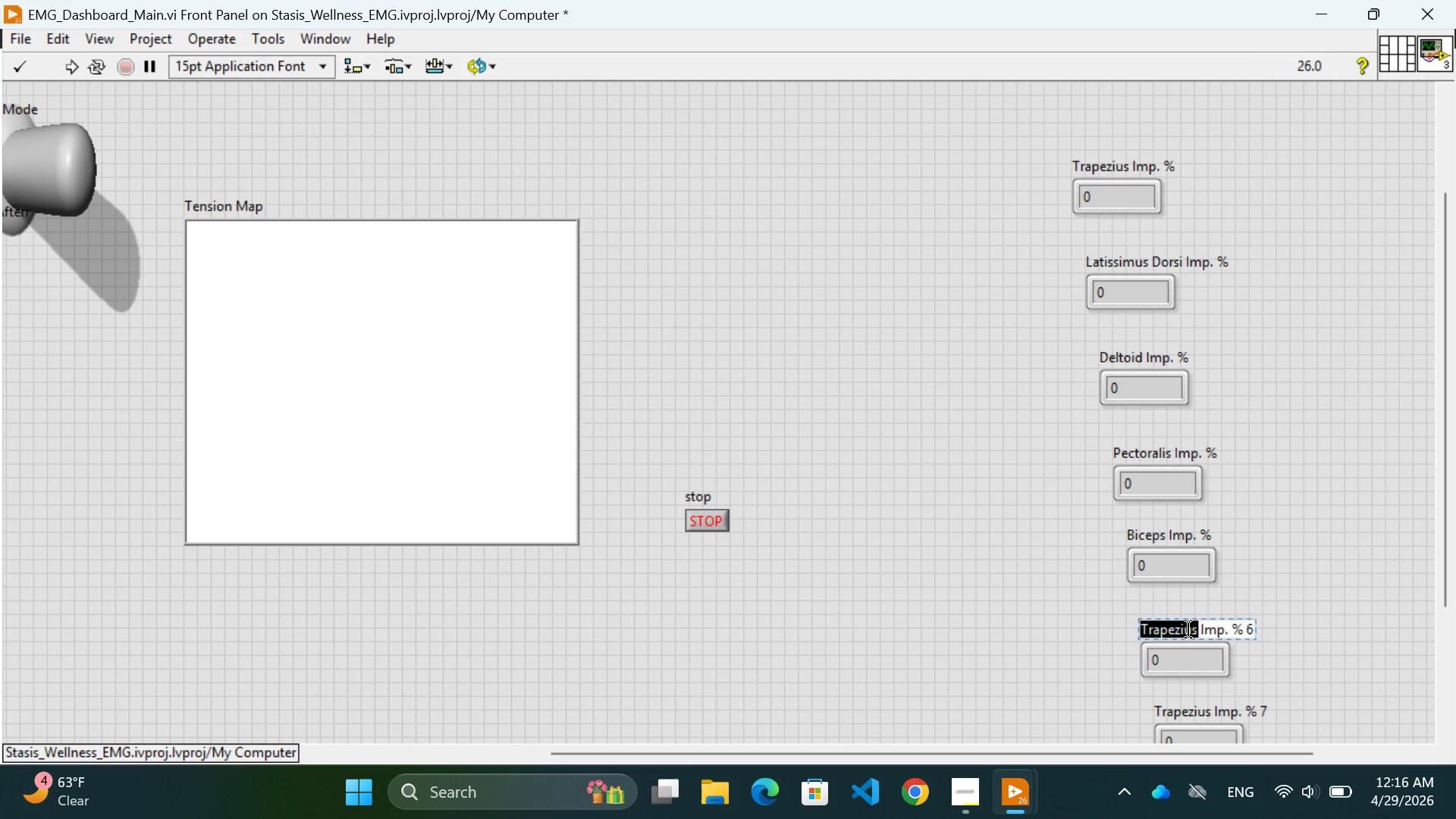 
triple_click([1188, 629])
 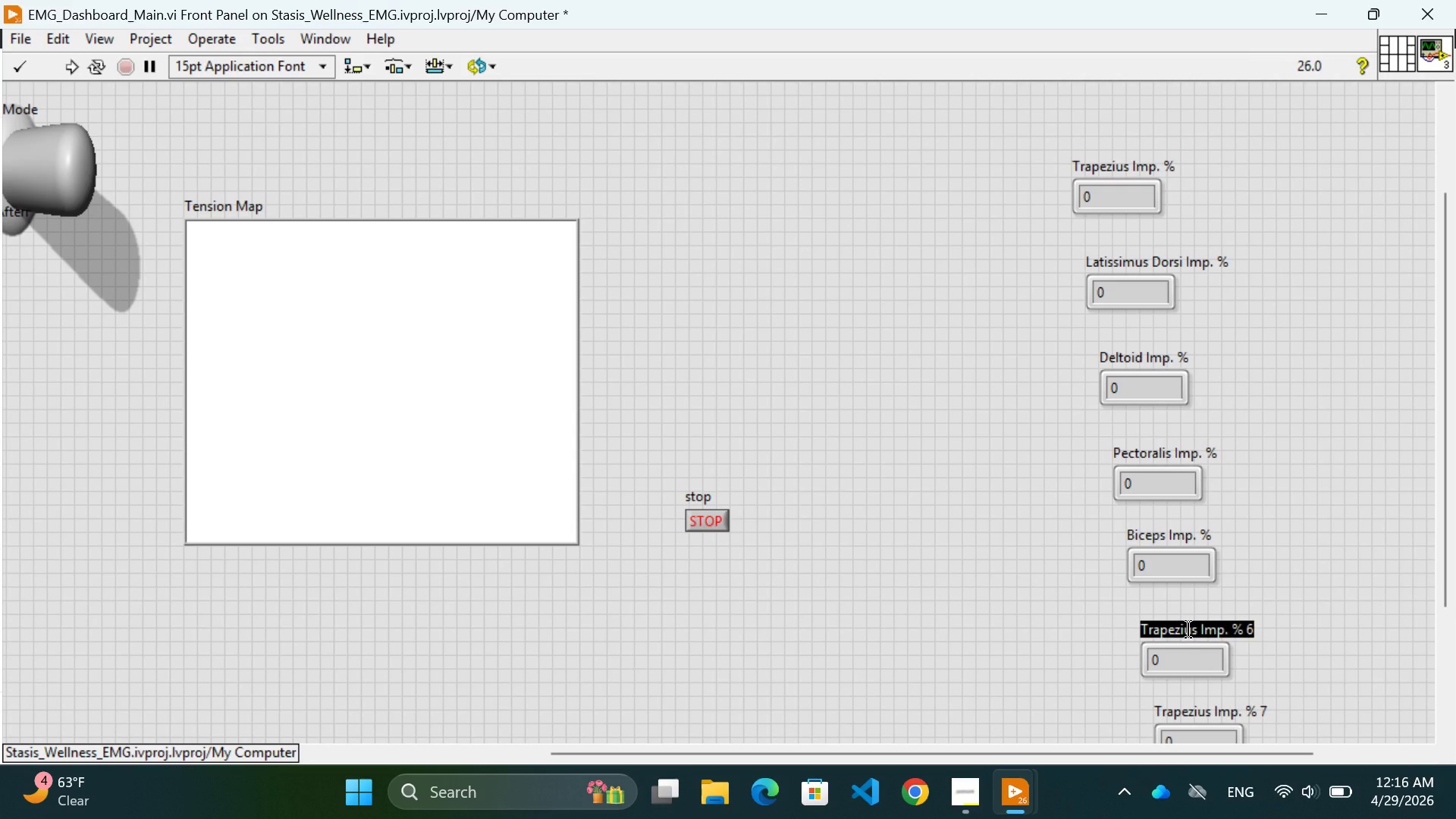 
type(Triceps Imp. 5)
 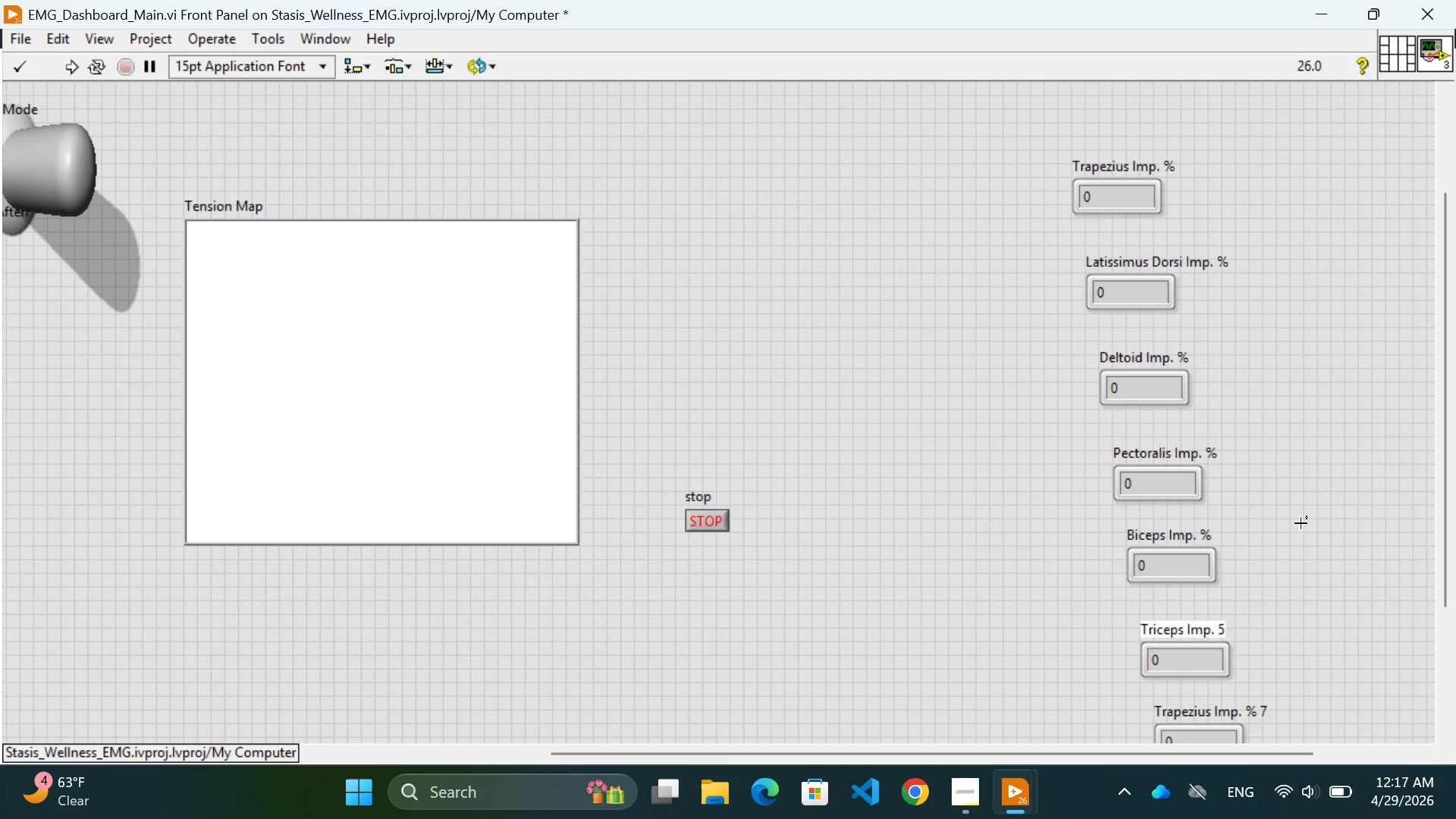 
left_click([1301, 510])
 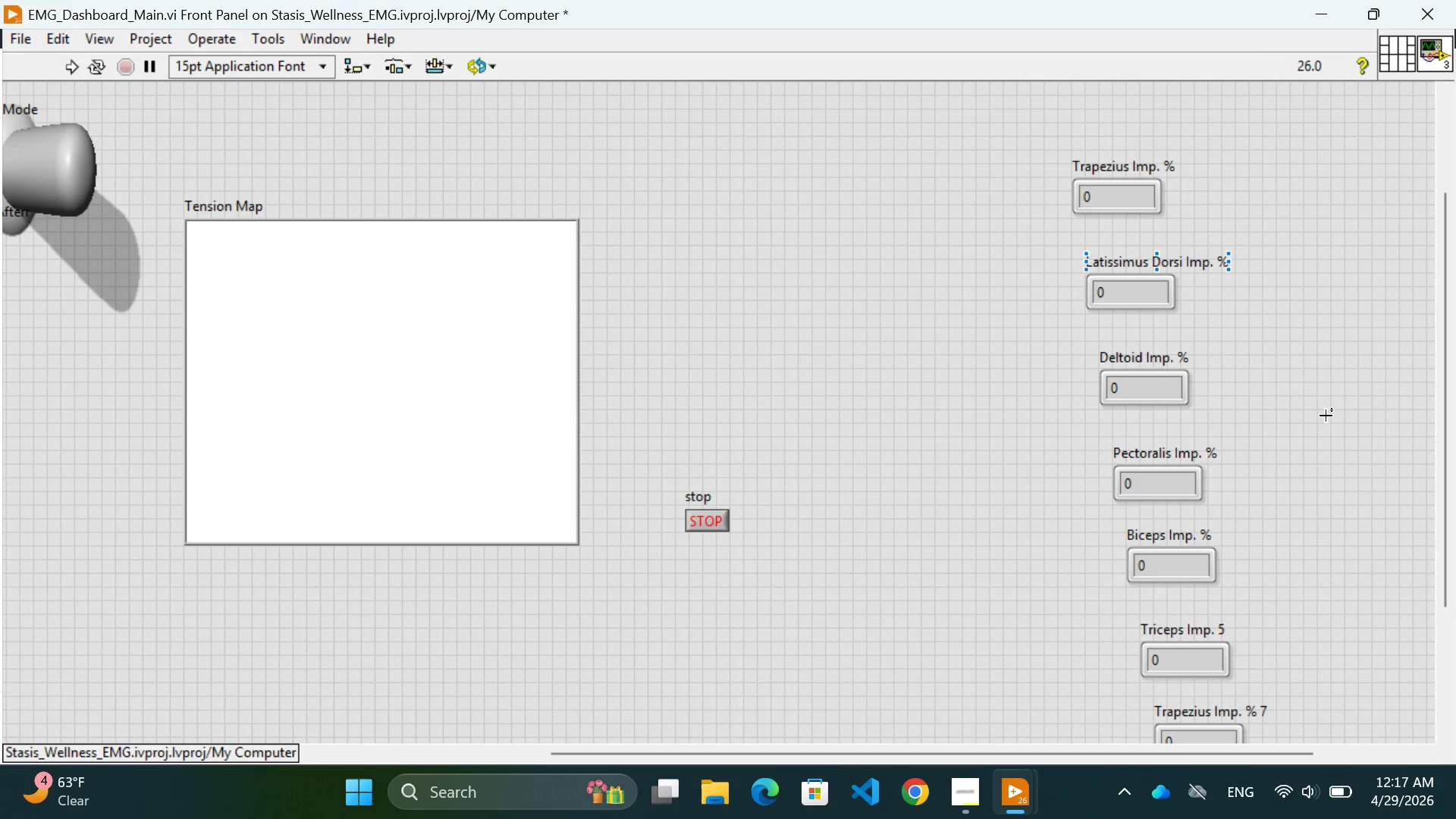 
scroll: coordinate [1285, 406], scroll_direction: down, amount: 1.0
 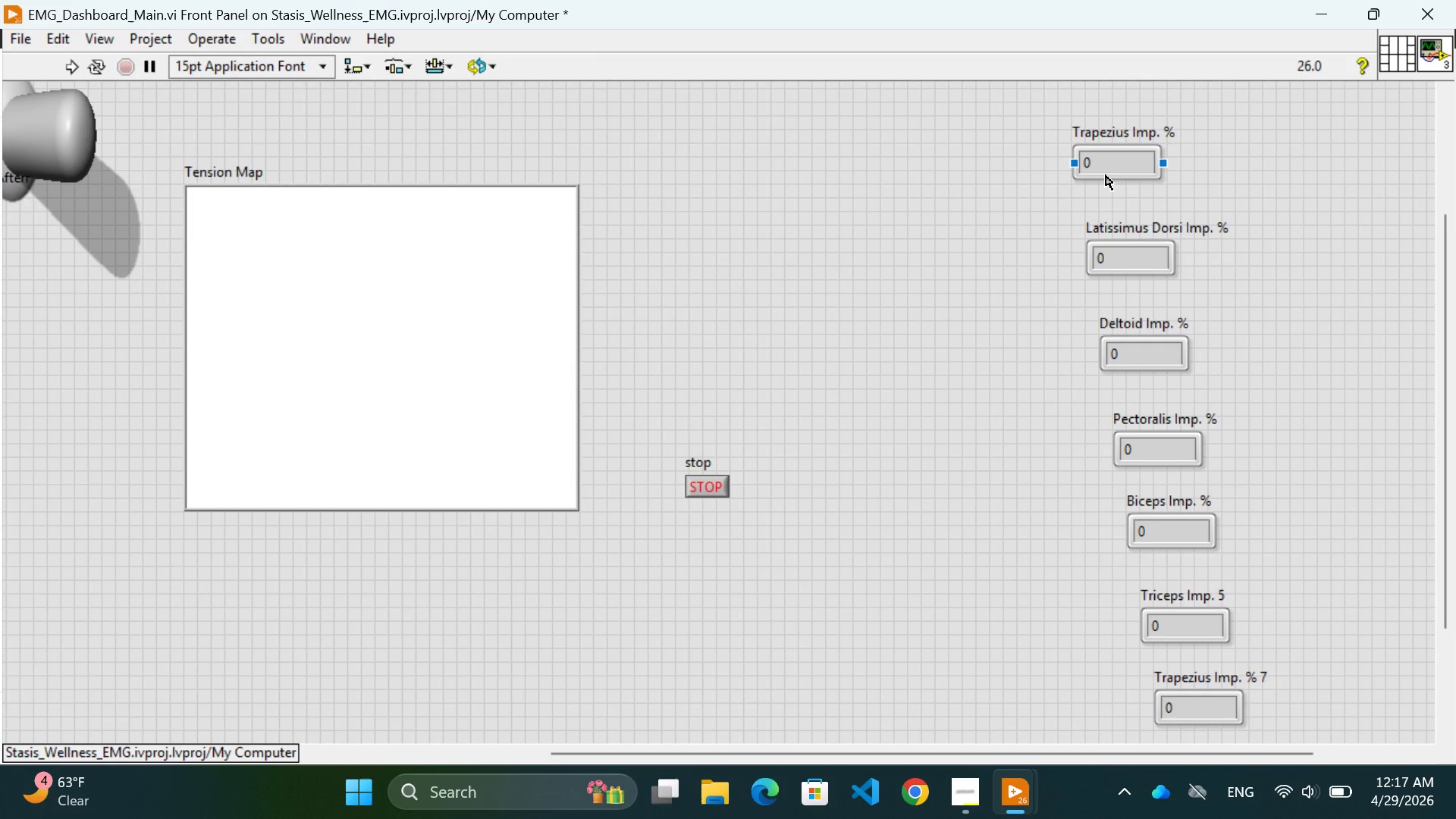 
left_click_drag(start_coordinate=[1106, 177], to_coordinate=[1147, 177])
 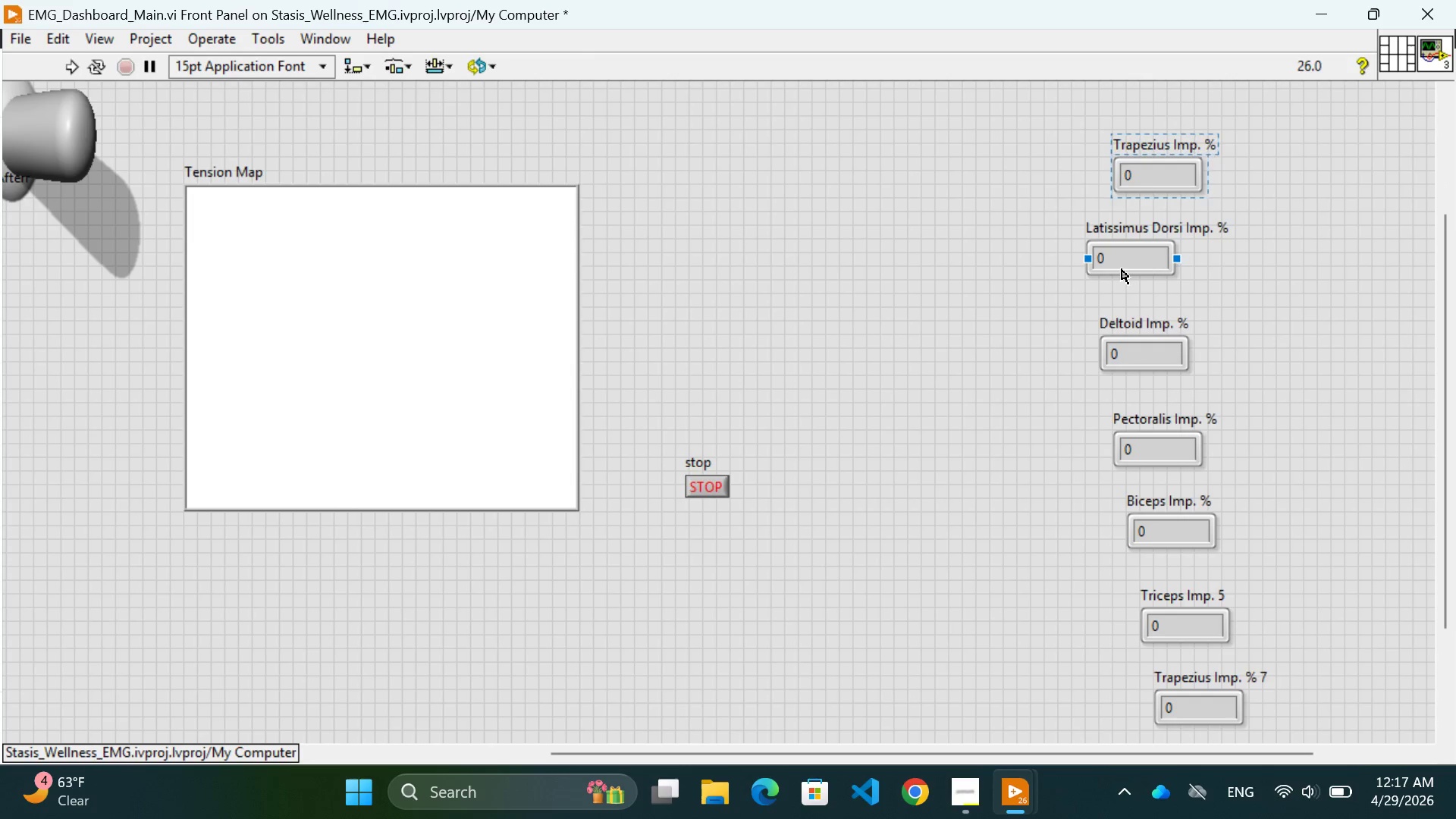 
left_click_drag(start_coordinate=[1122, 271], to_coordinate=[1152, 275])
 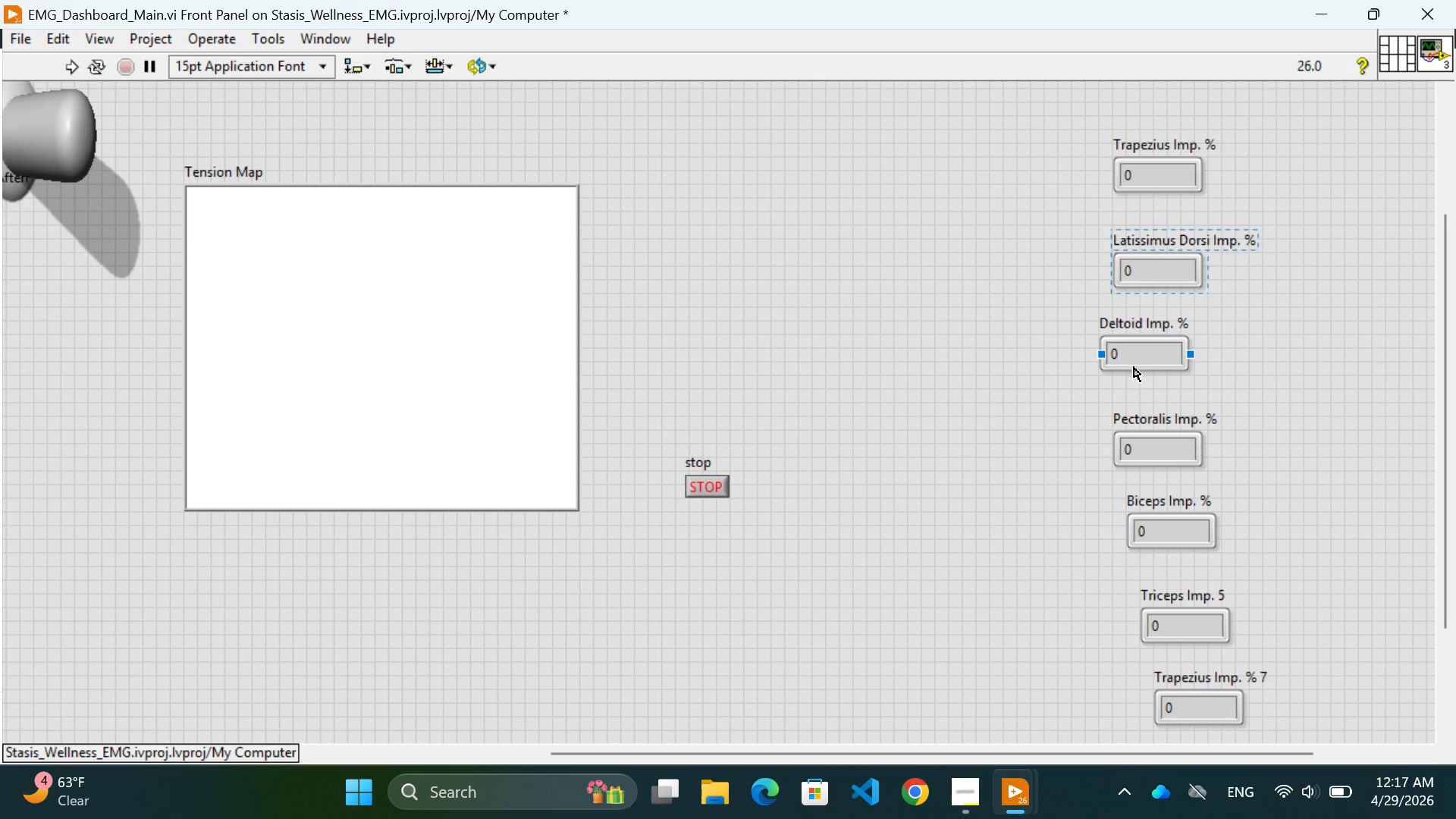 
left_click_drag(start_coordinate=[1132, 369], to_coordinate=[1159, 361])
 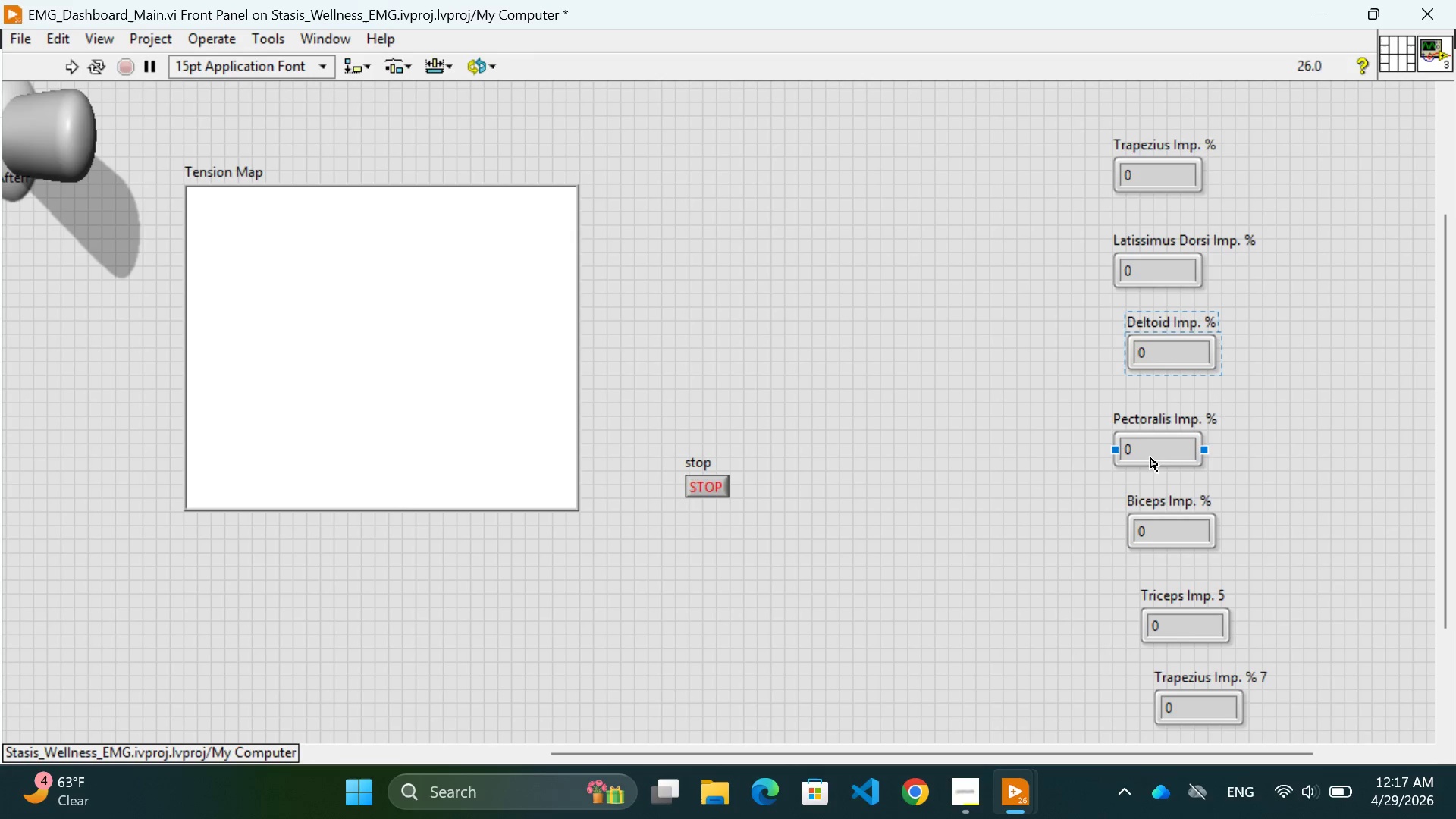 
left_click_drag(start_coordinate=[1150, 460], to_coordinate=[1169, 453])
 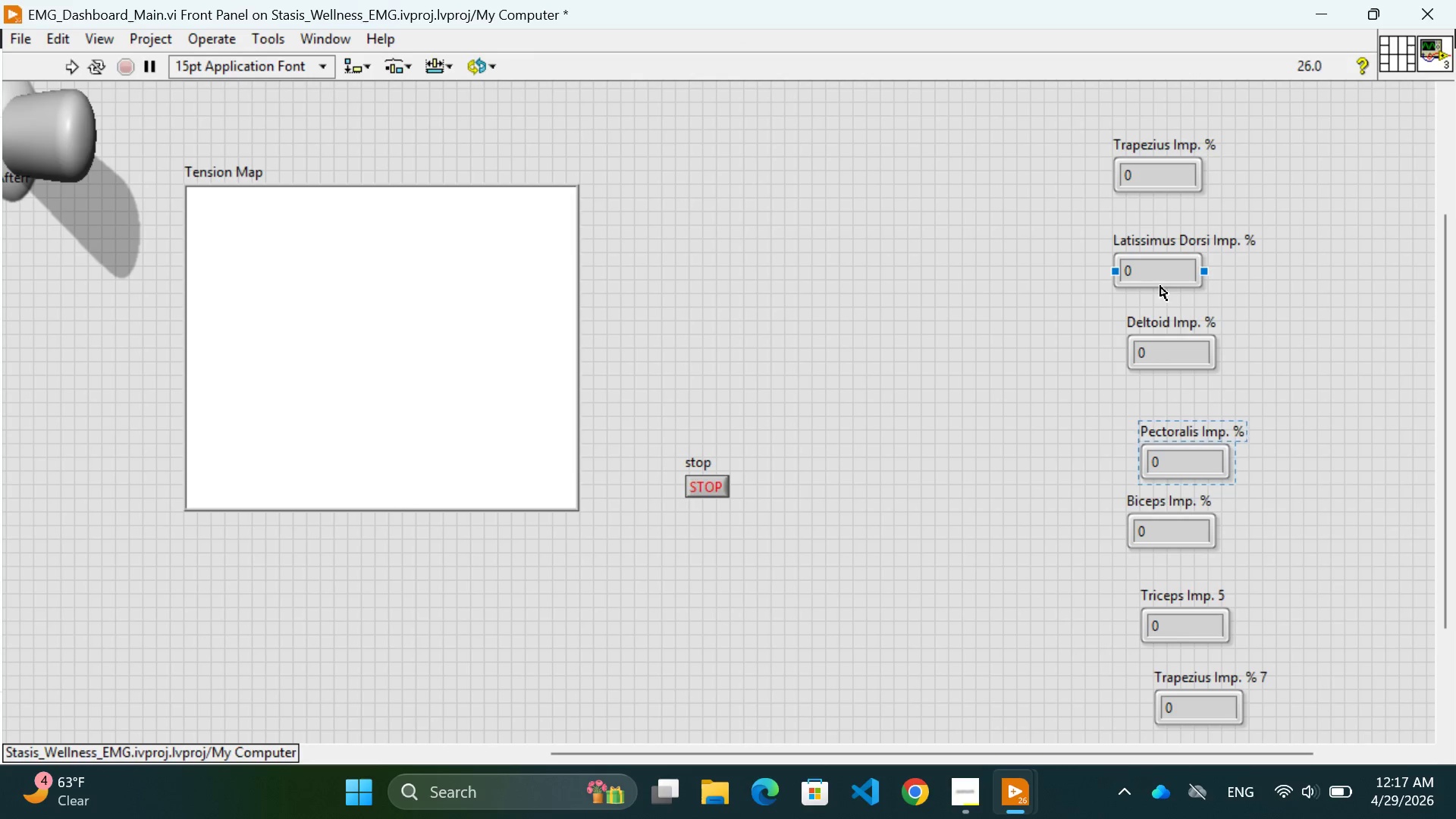 
left_click_drag(start_coordinate=[1159, 286], to_coordinate=[1169, 286])
 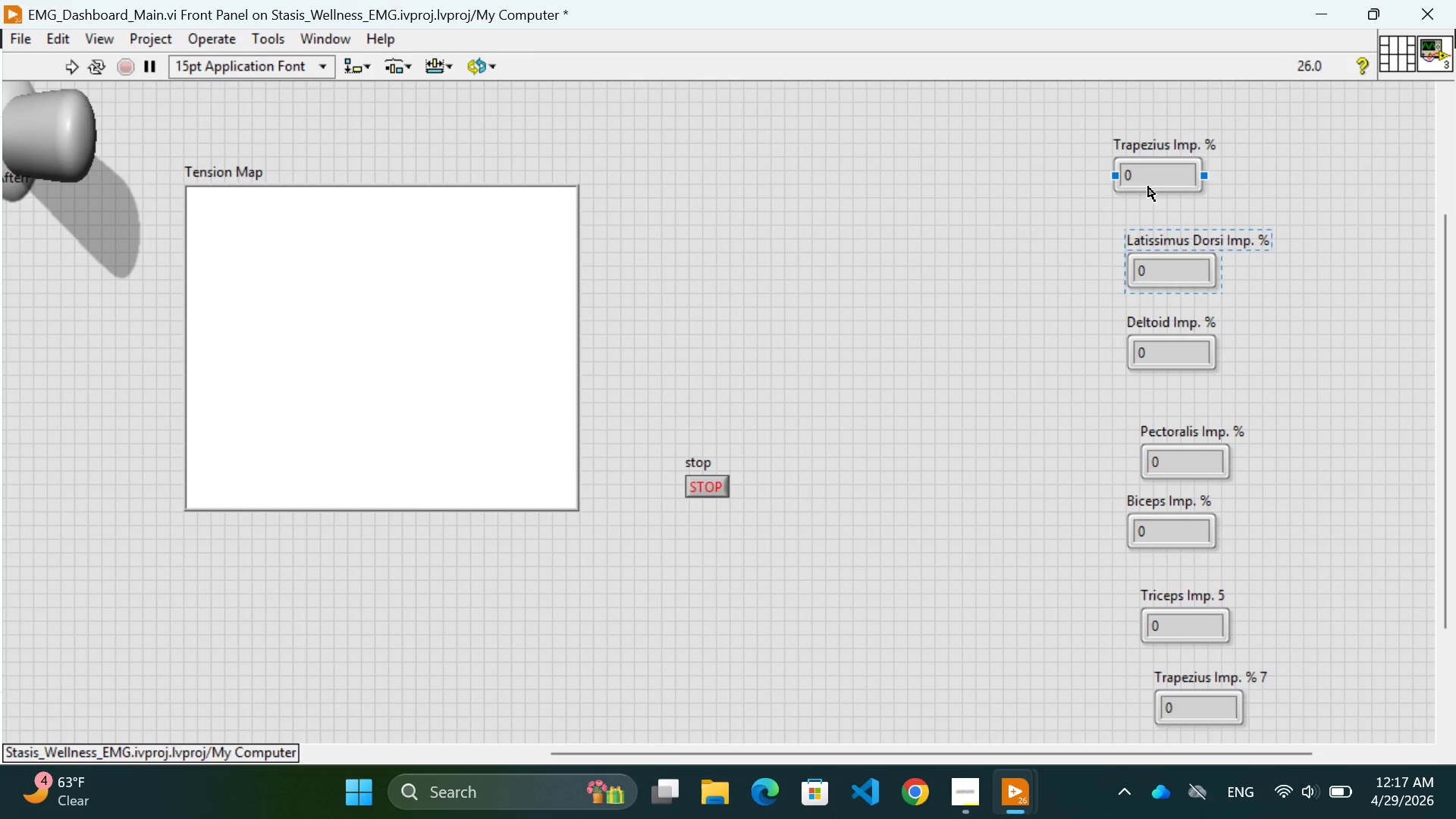 
left_click_drag(start_coordinate=[1149, 187], to_coordinate=[1160, 187])
 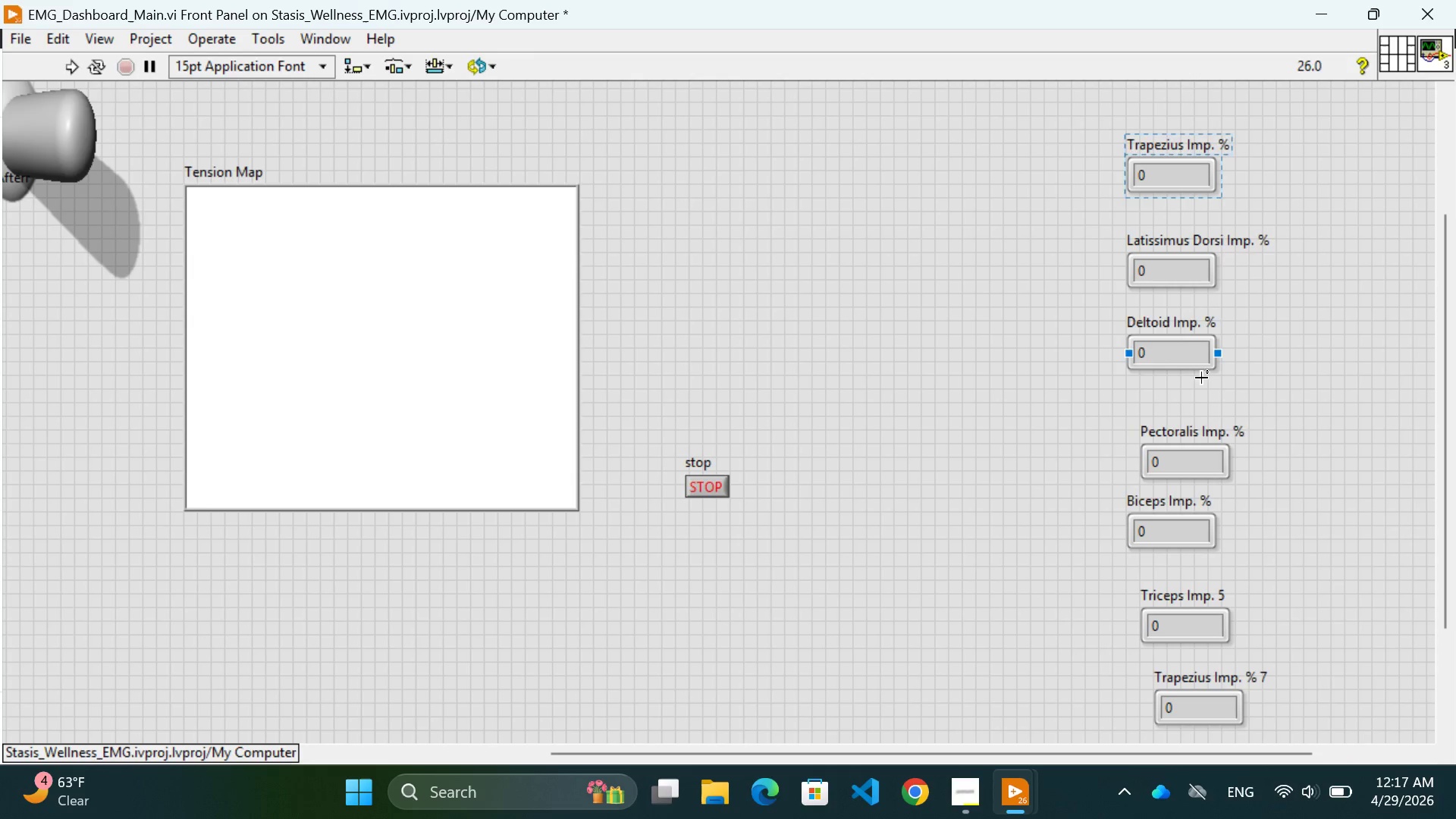 
scroll: coordinate [1201, 378], scroll_direction: down, amount: 2.0
 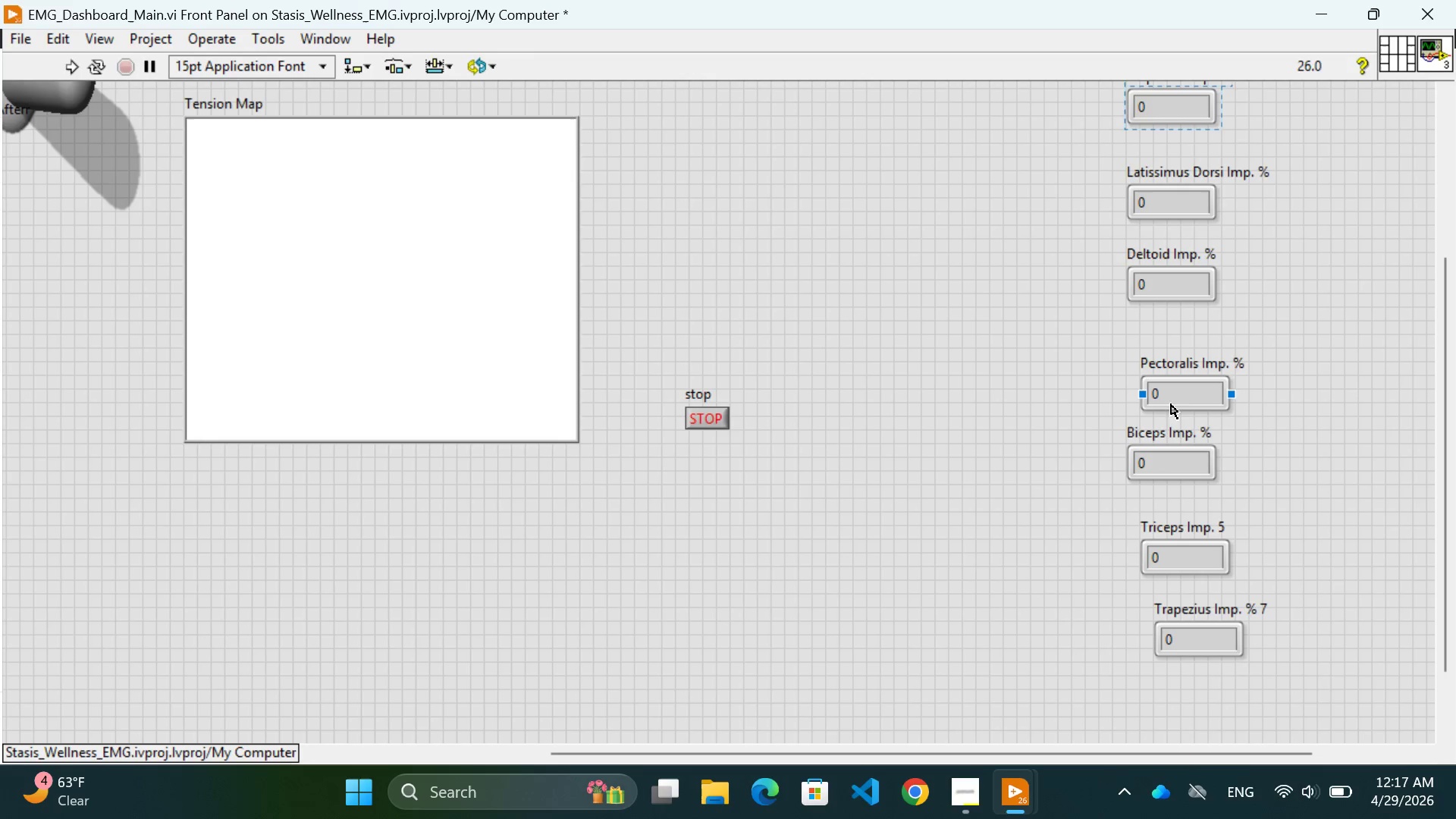 
left_click_drag(start_coordinate=[1171, 408], to_coordinate=[1159, 391])
 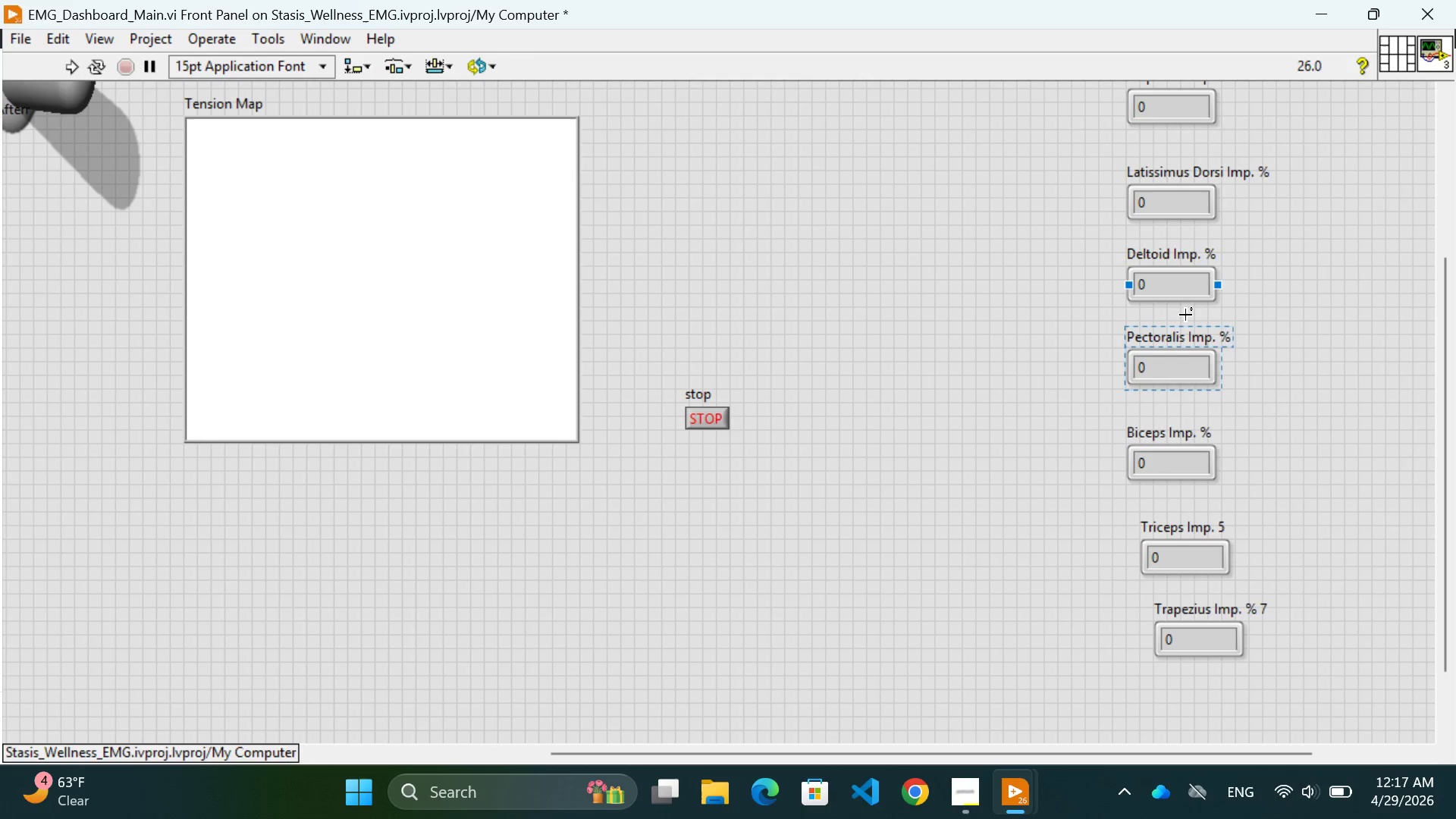 
scroll: coordinate [1185, 315], scroll_direction: down, amount: 1.0
 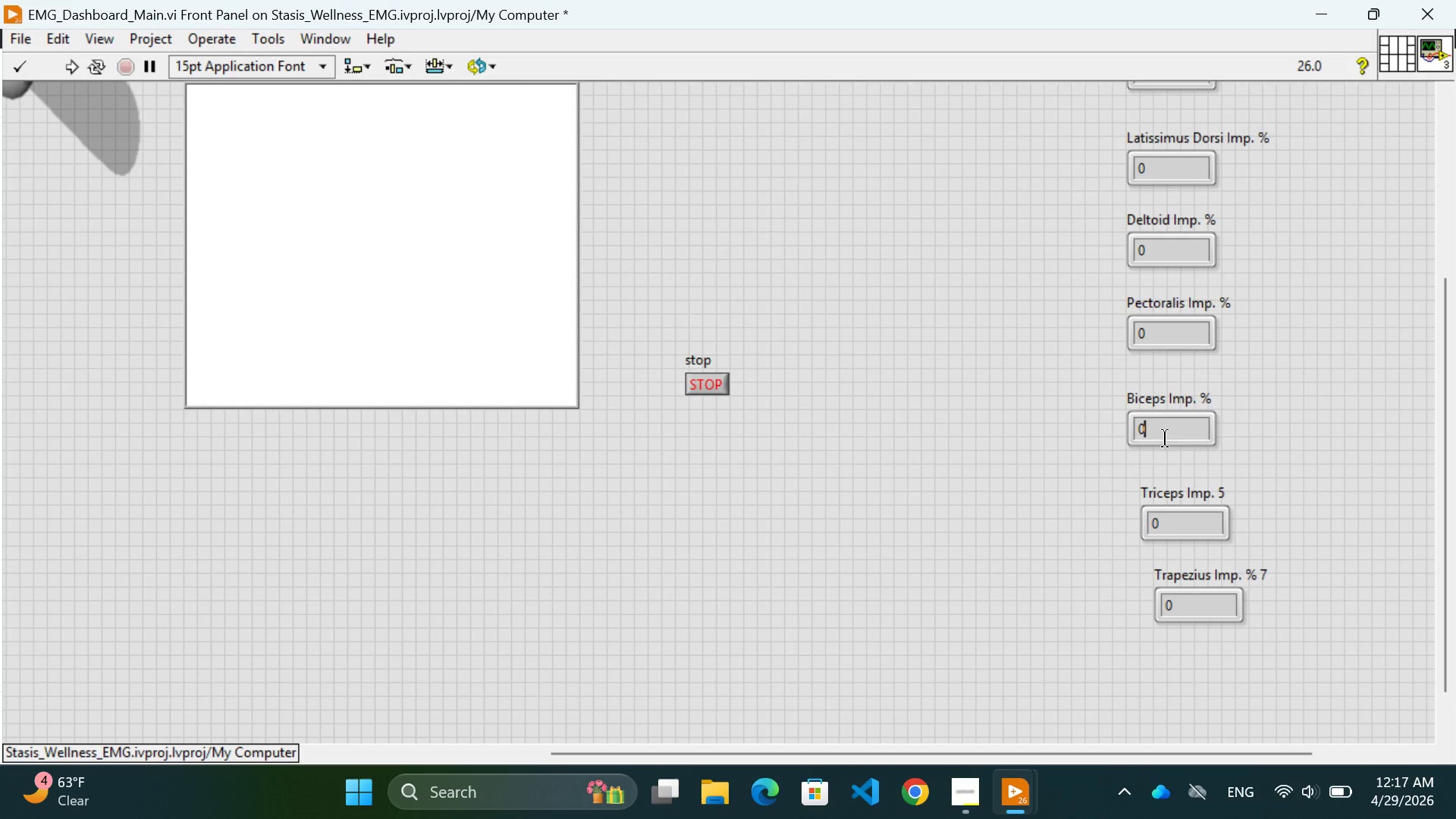 
left_click([1306, 369])
 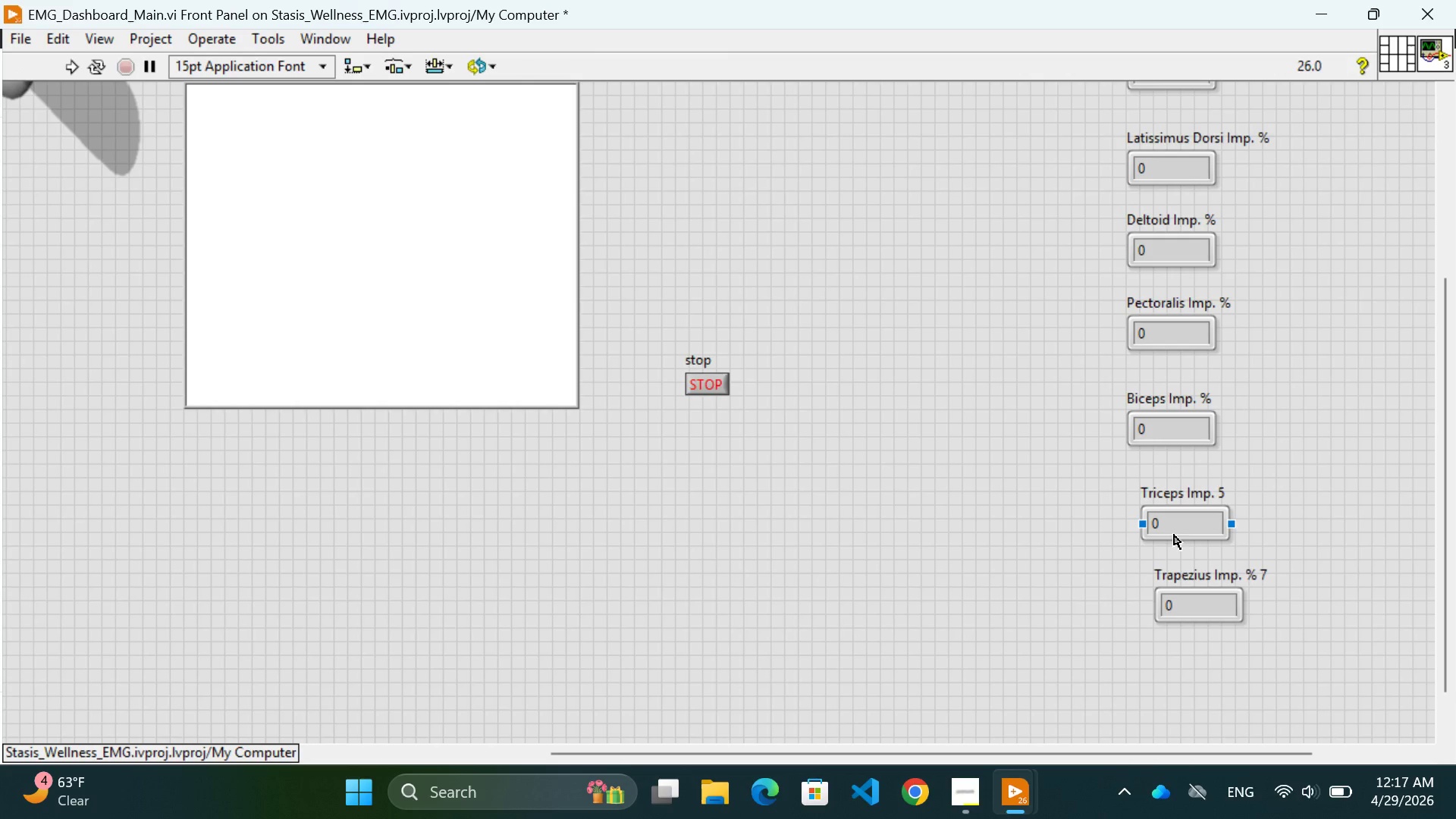 
left_click_drag(start_coordinate=[1181, 535], to_coordinate=[1168, 536])
 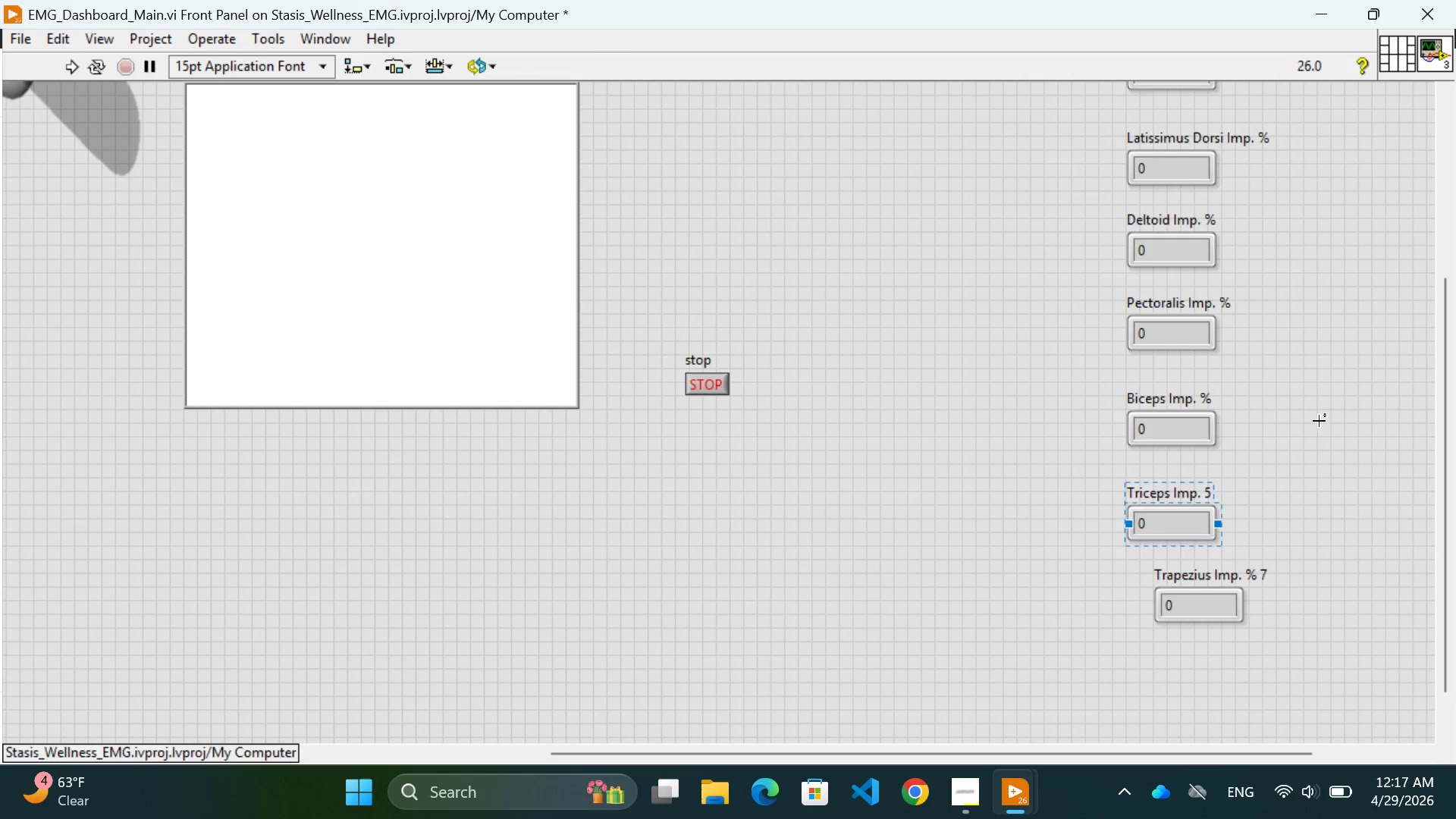 
left_click([1319, 421])
 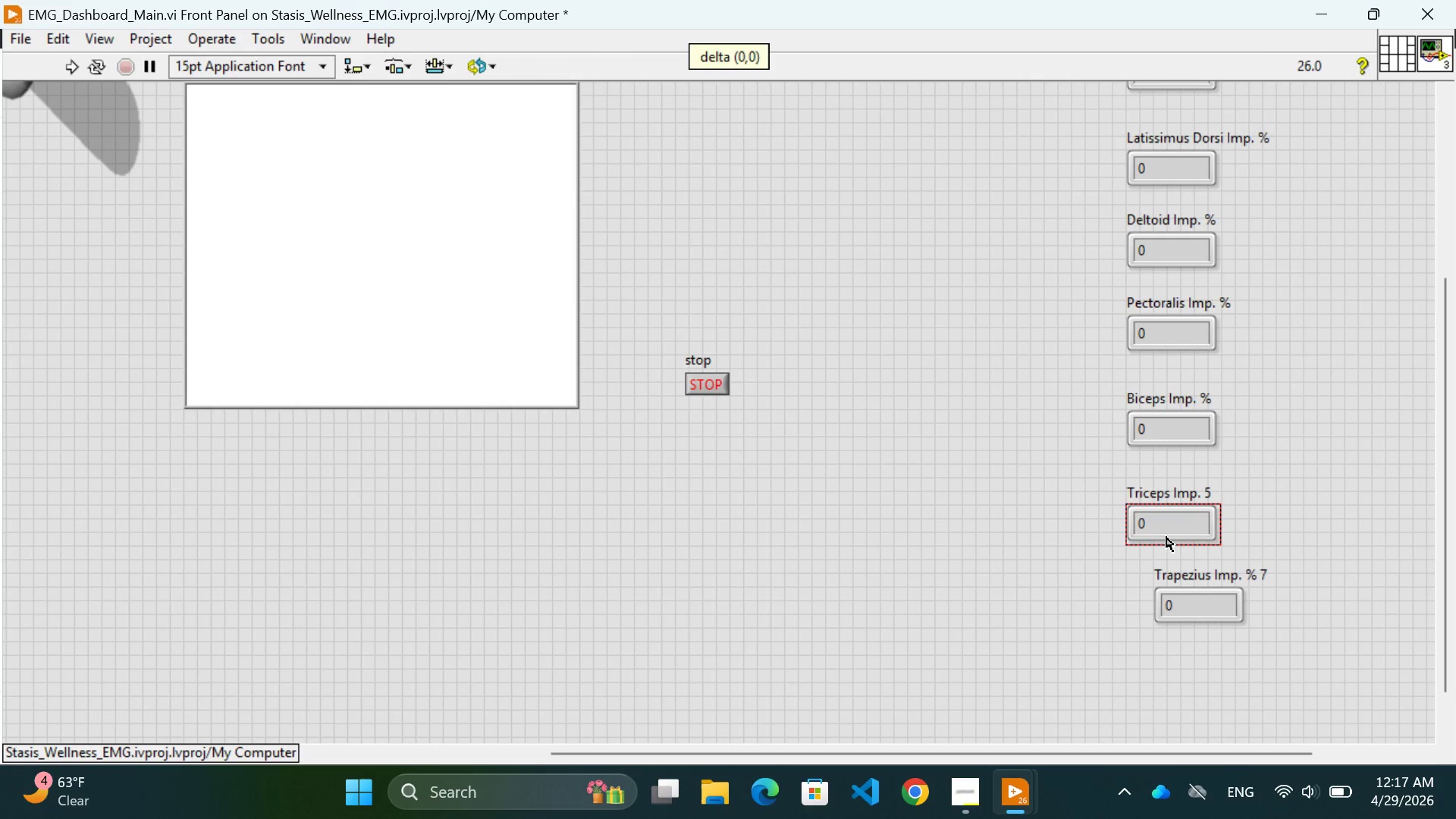 
double_click([1164, 500])
 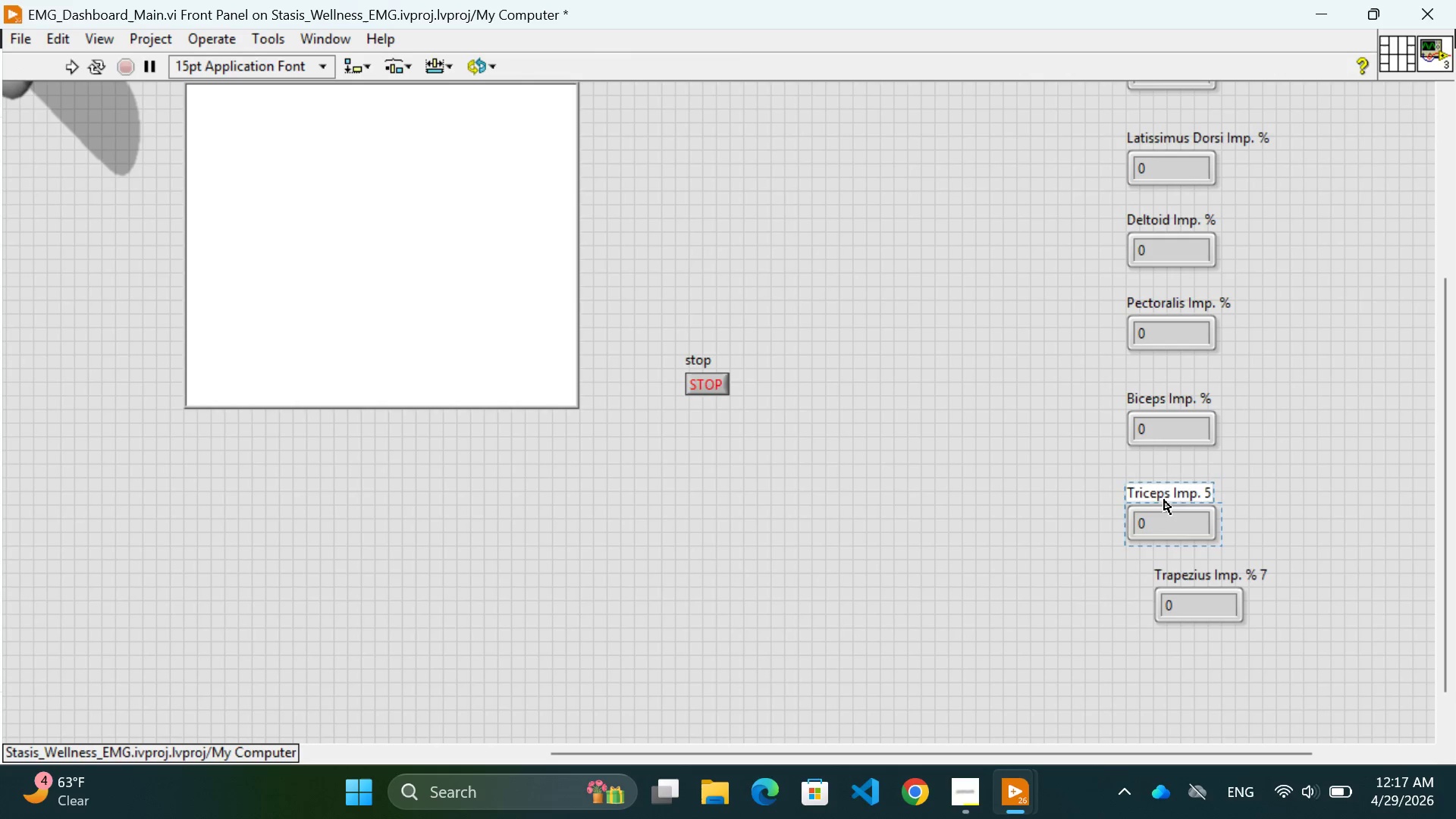 
triple_click([1164, 500])
 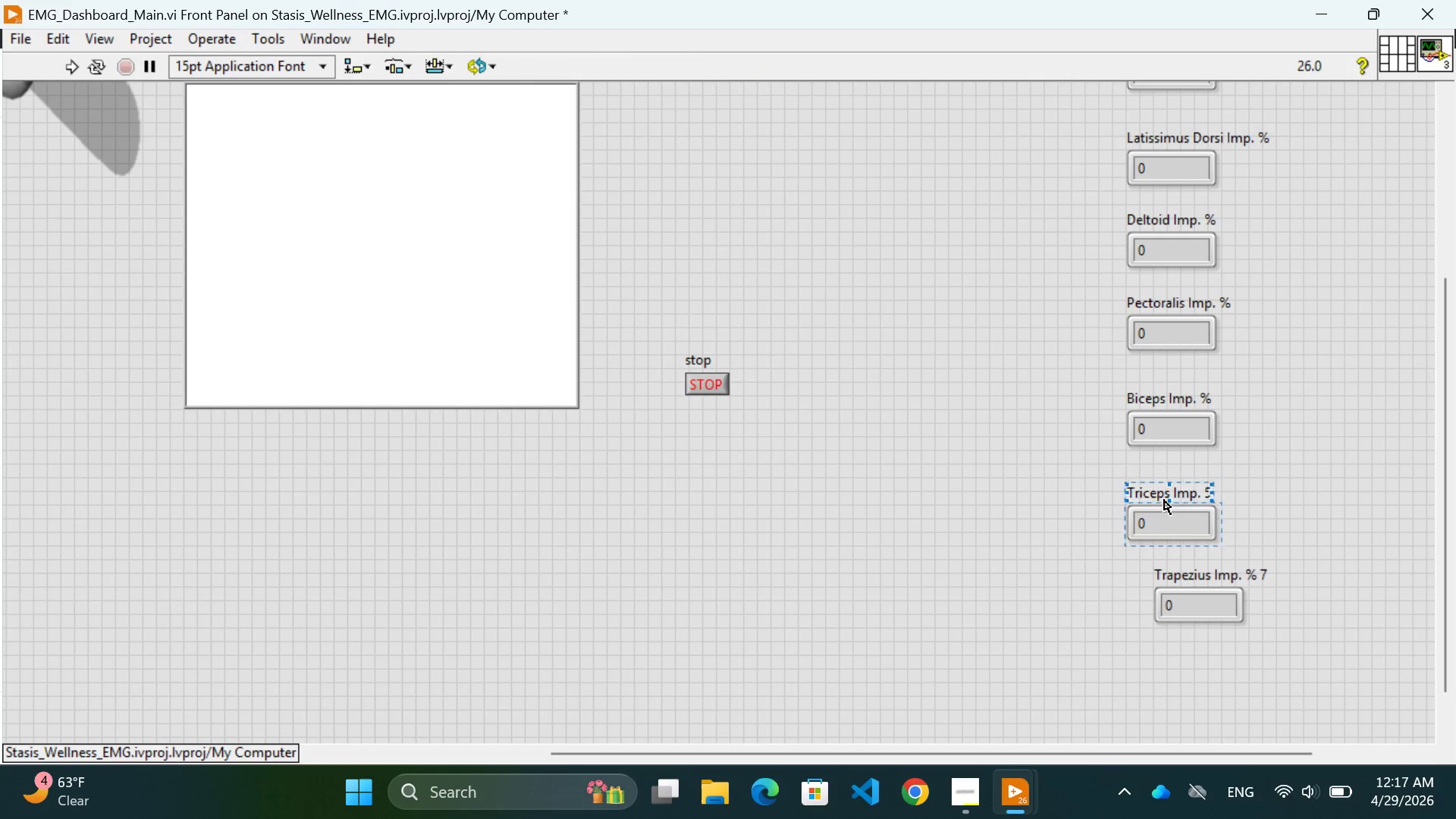 
triple_click([1164, 500])
 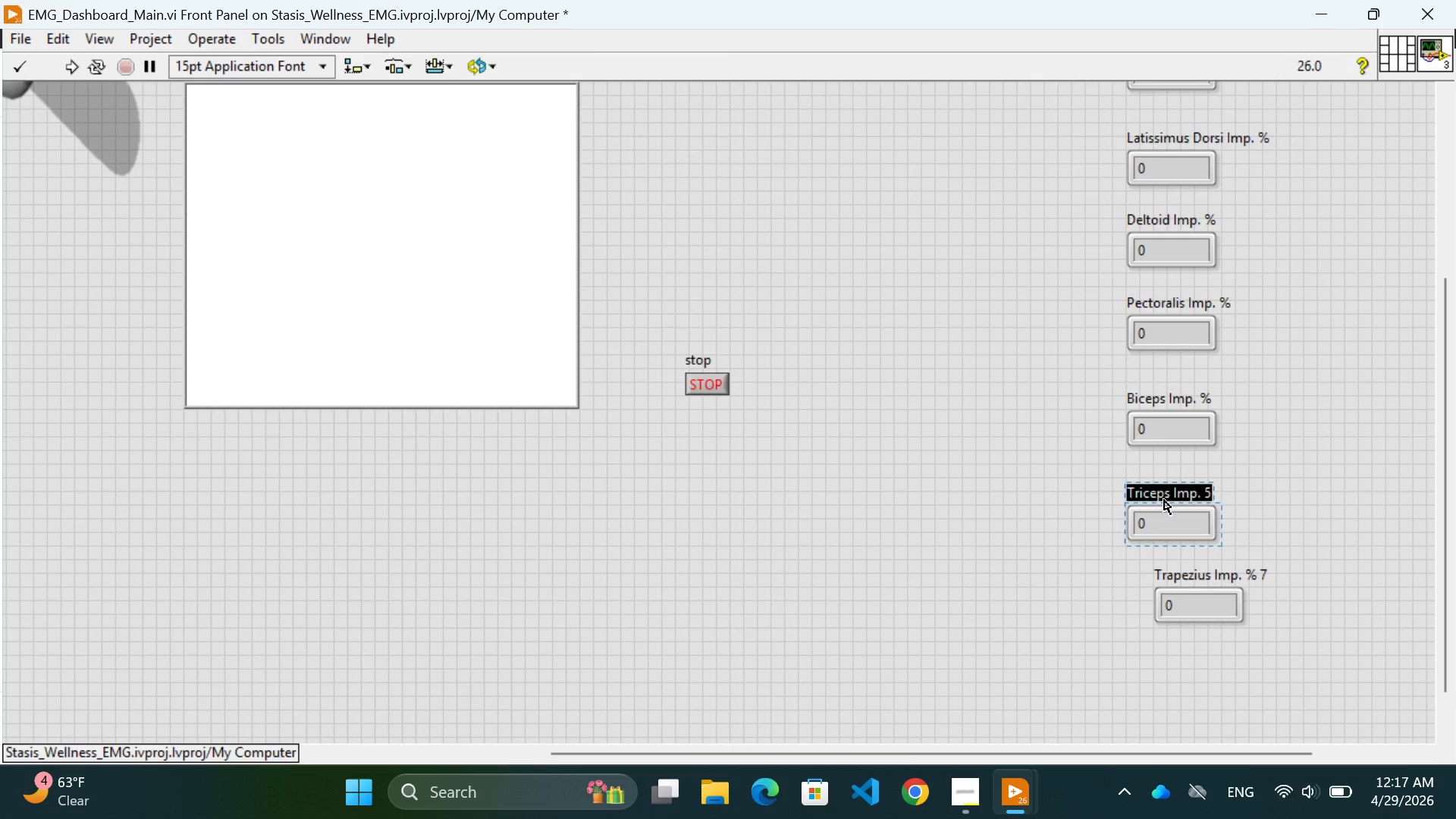 
type(Tricepc)
key(Backspace)
type(s Imp. %)
 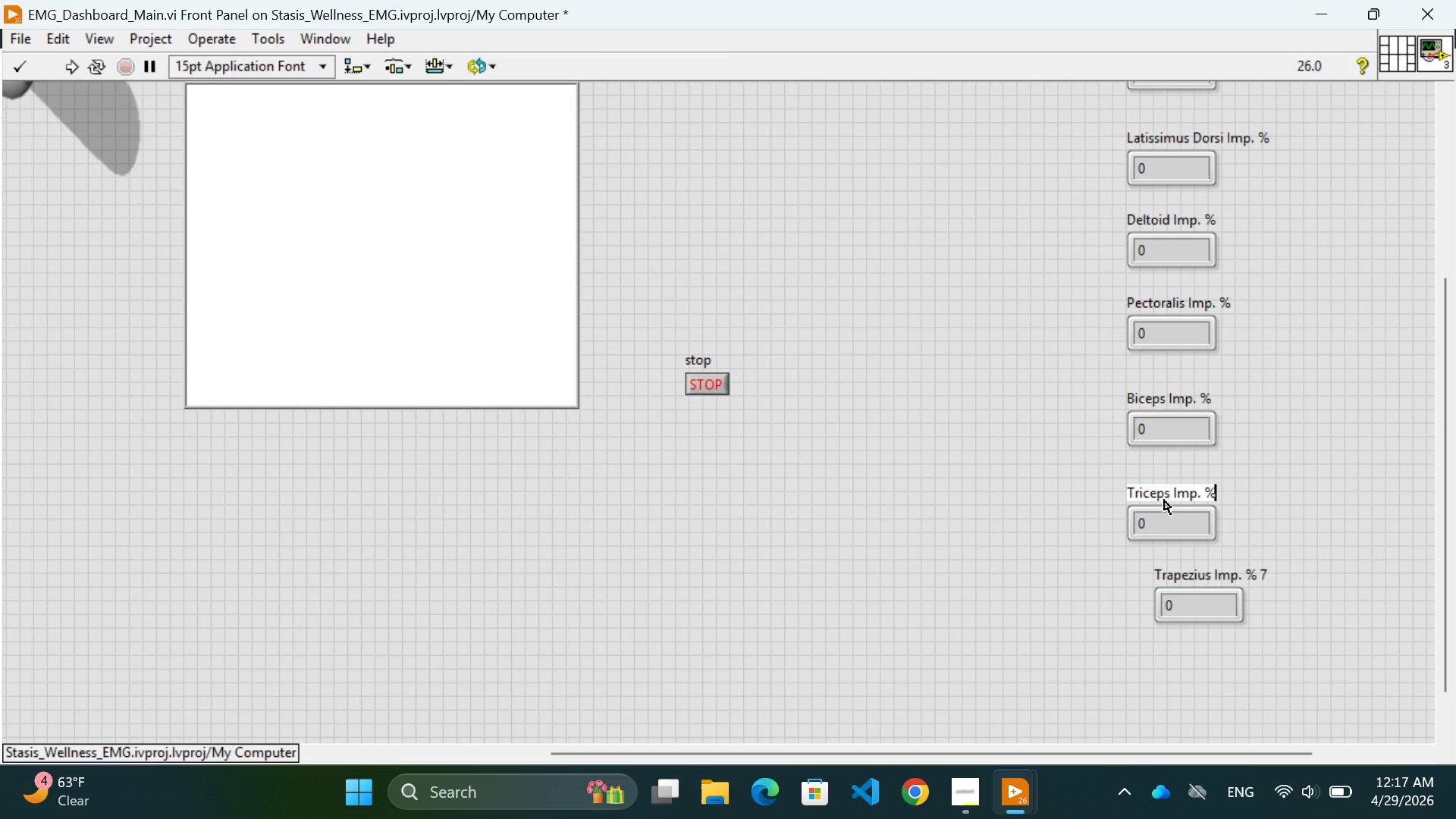 
double_click([1197, 582])
 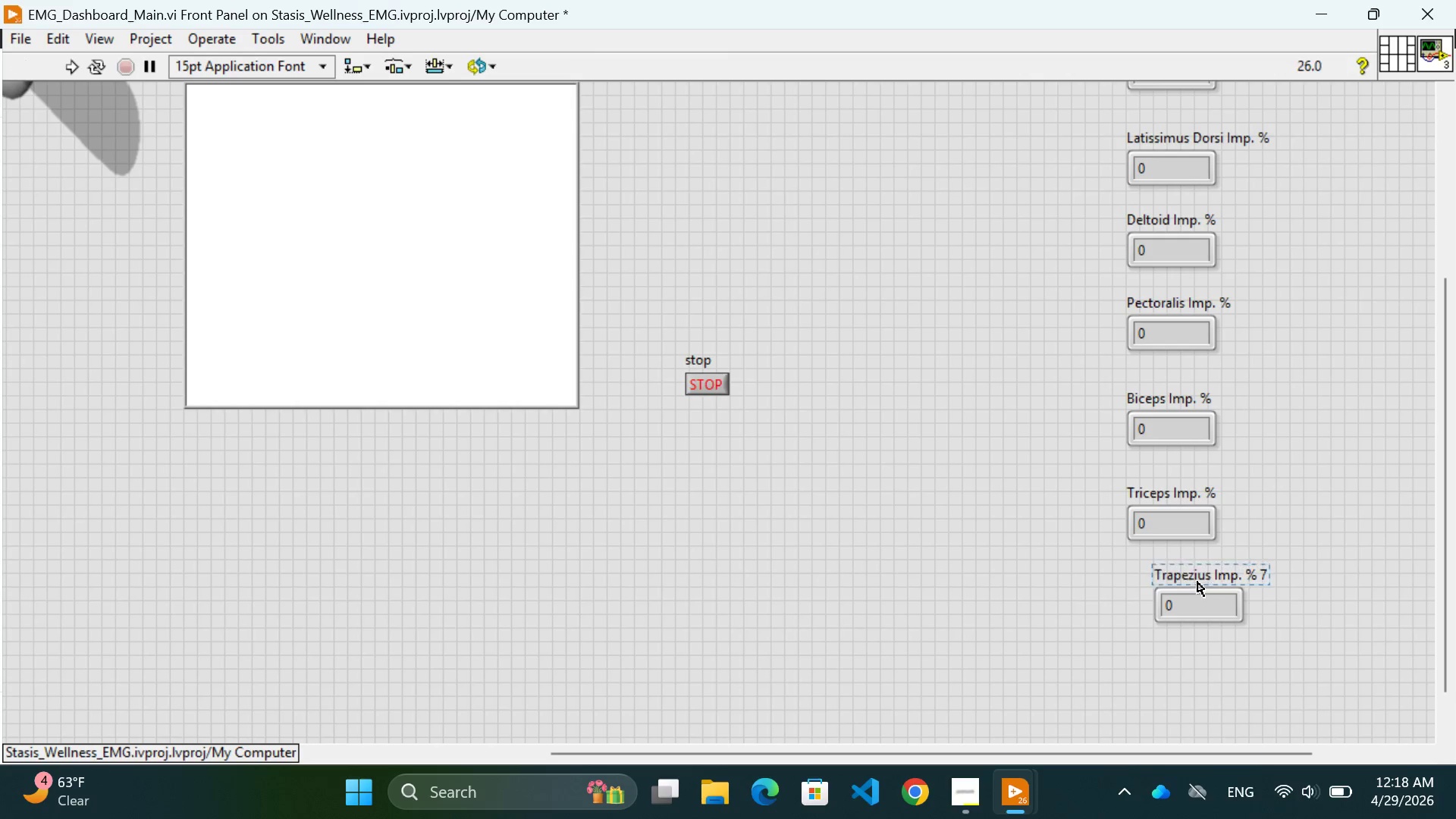 
triple_click([1197, 582])
 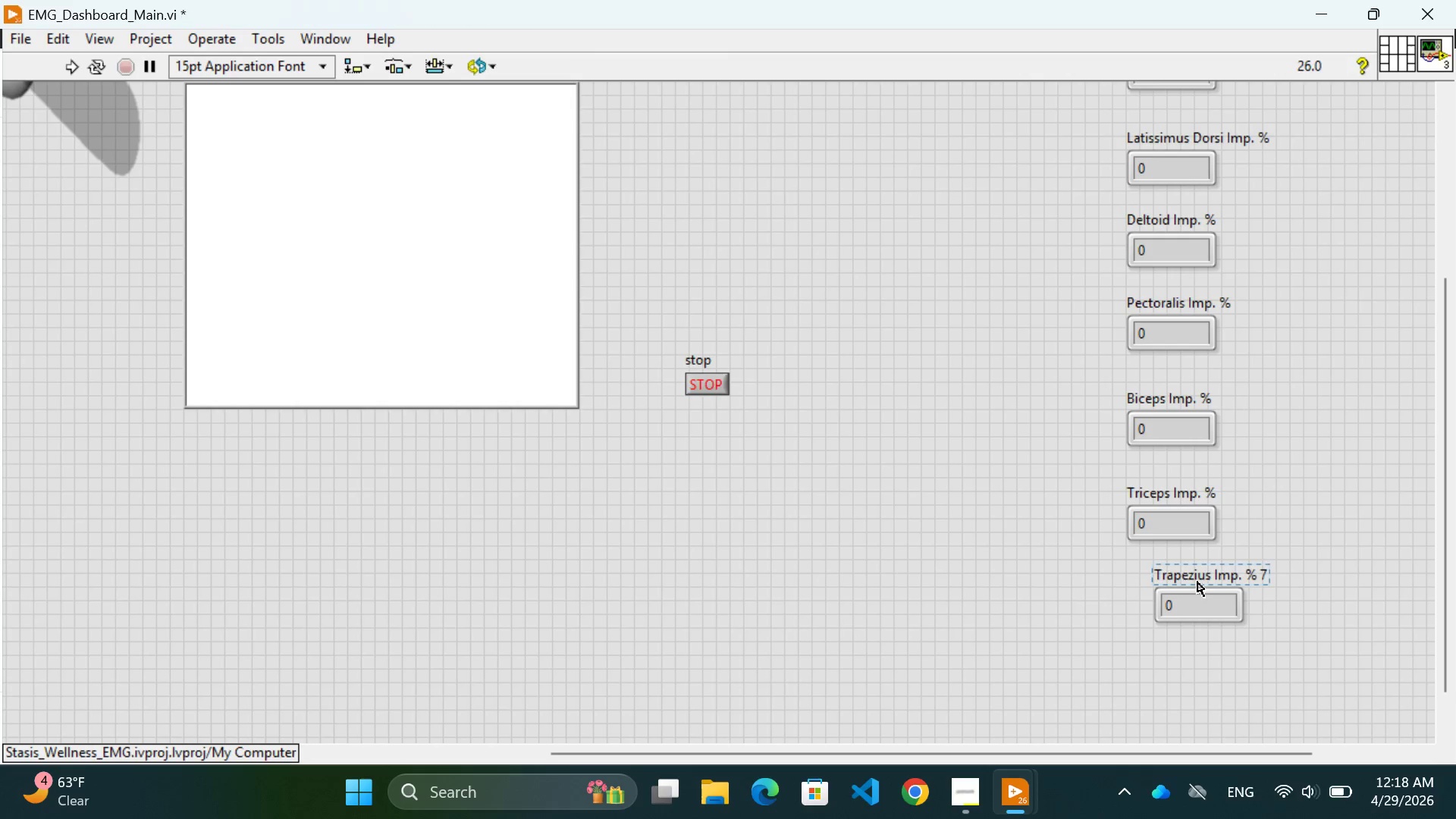 
double_click([1197, 582])
 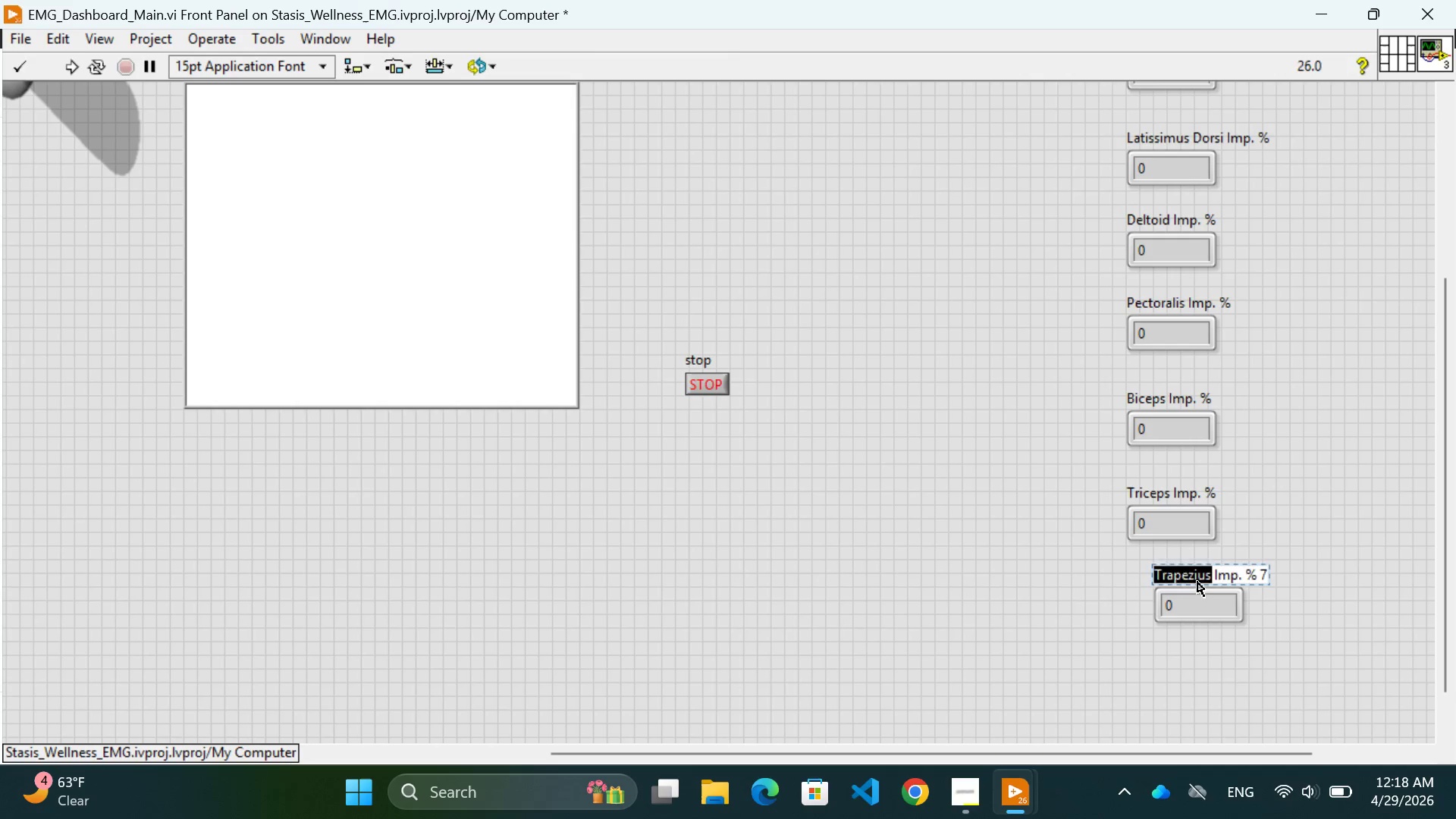 
triple_click([1197, 582])
 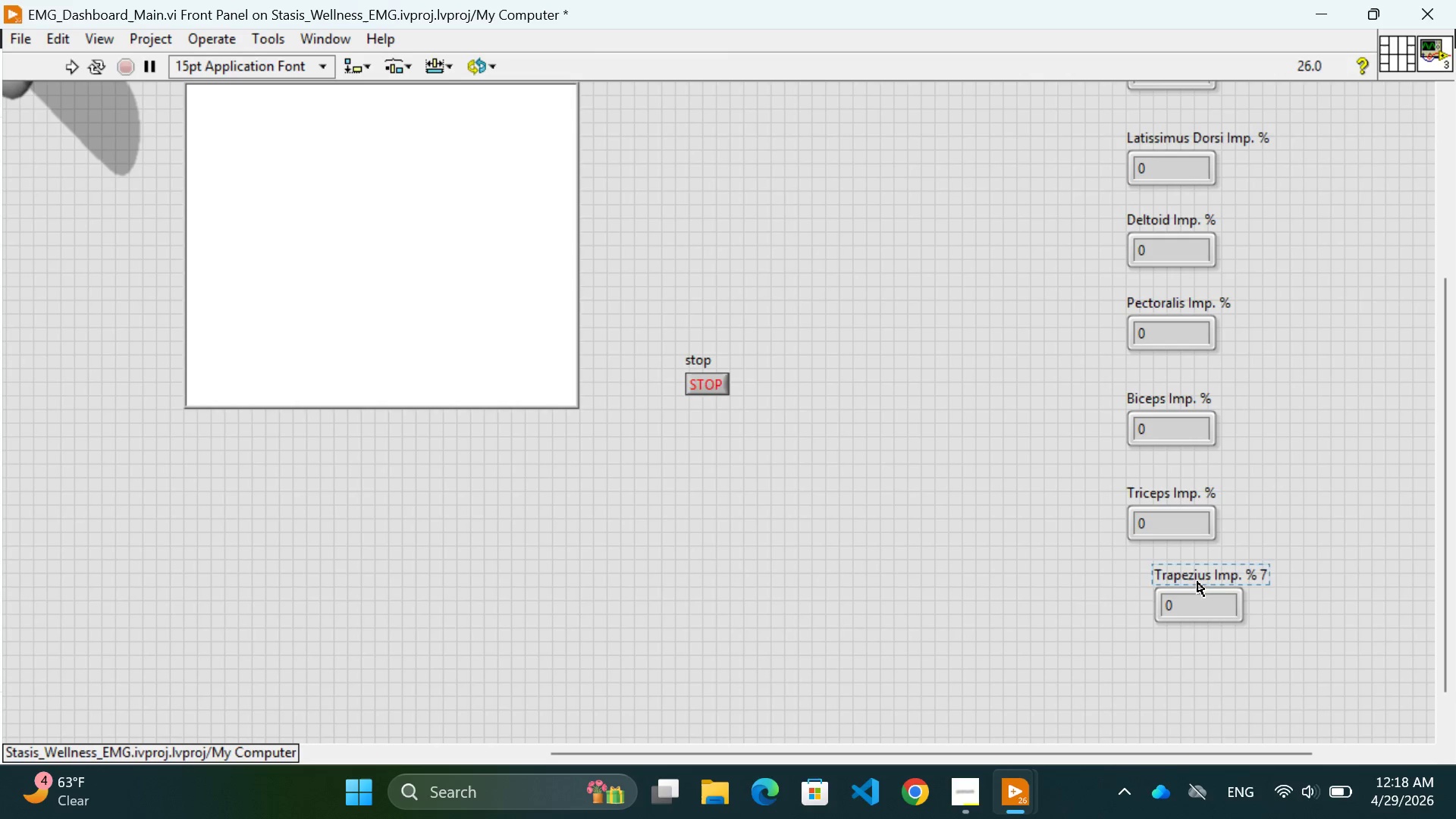 
left_click([1400, 508])
 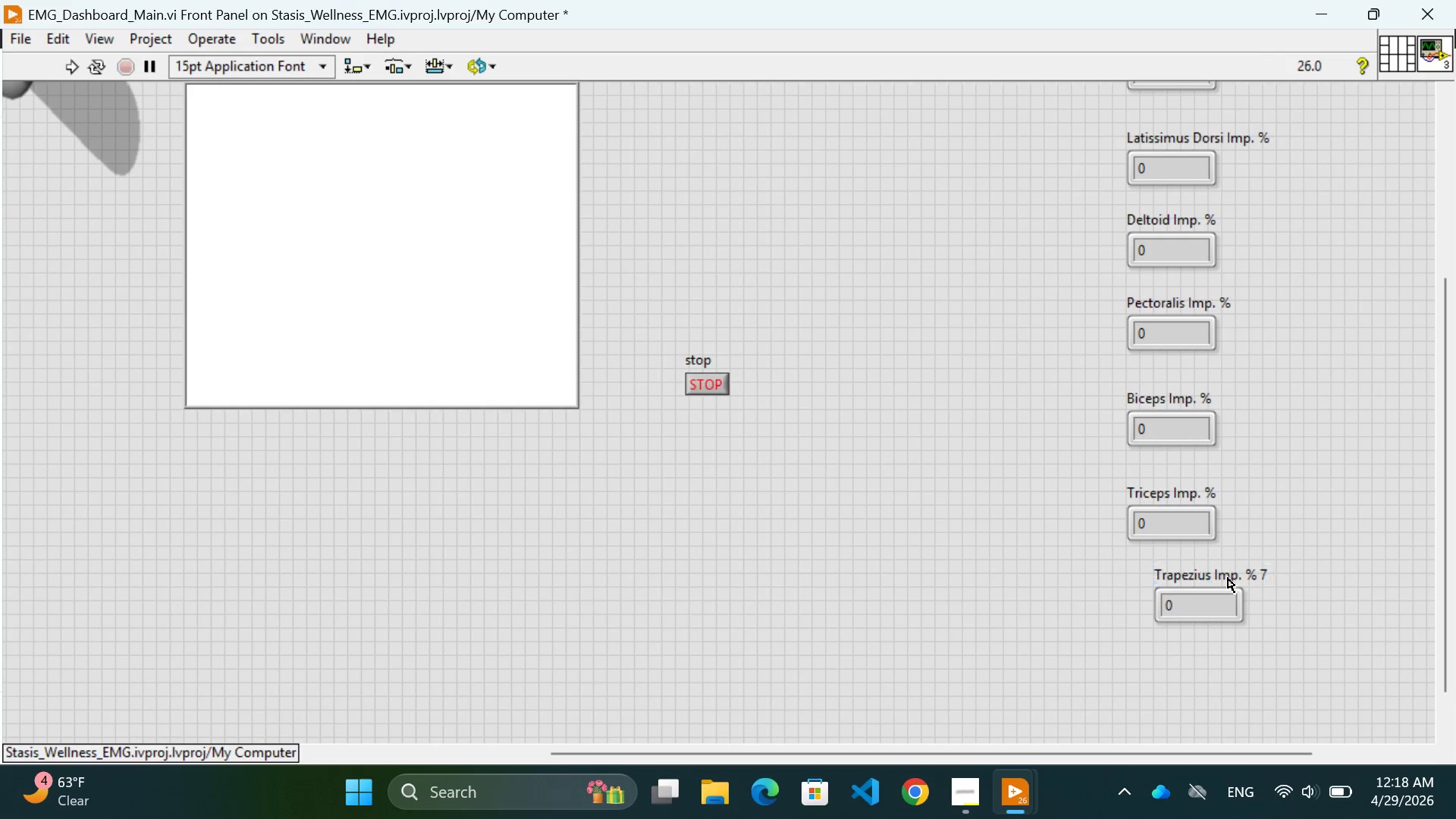 
double_click([1228, 578])
 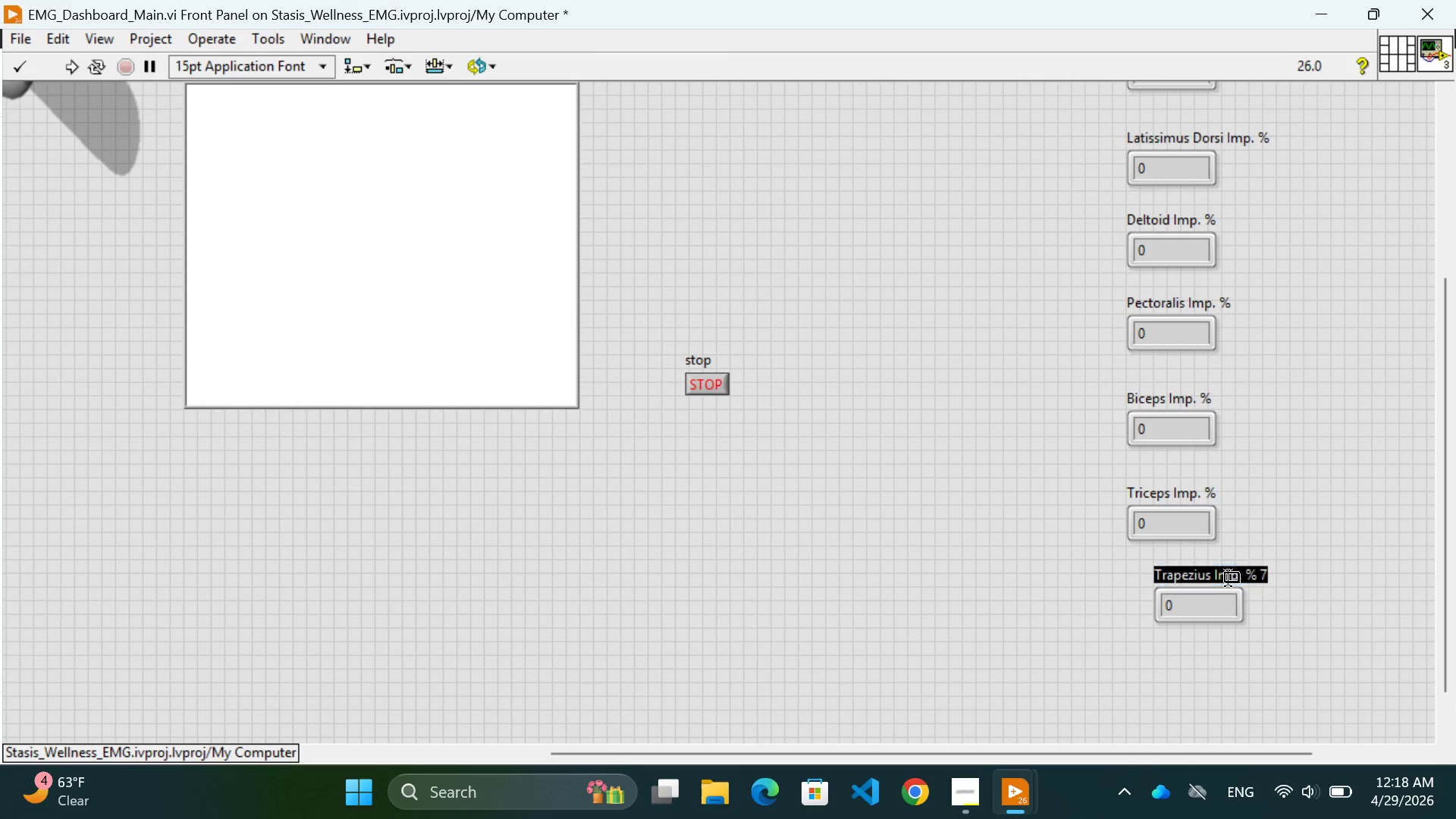 
triple_click([1228, 578])
 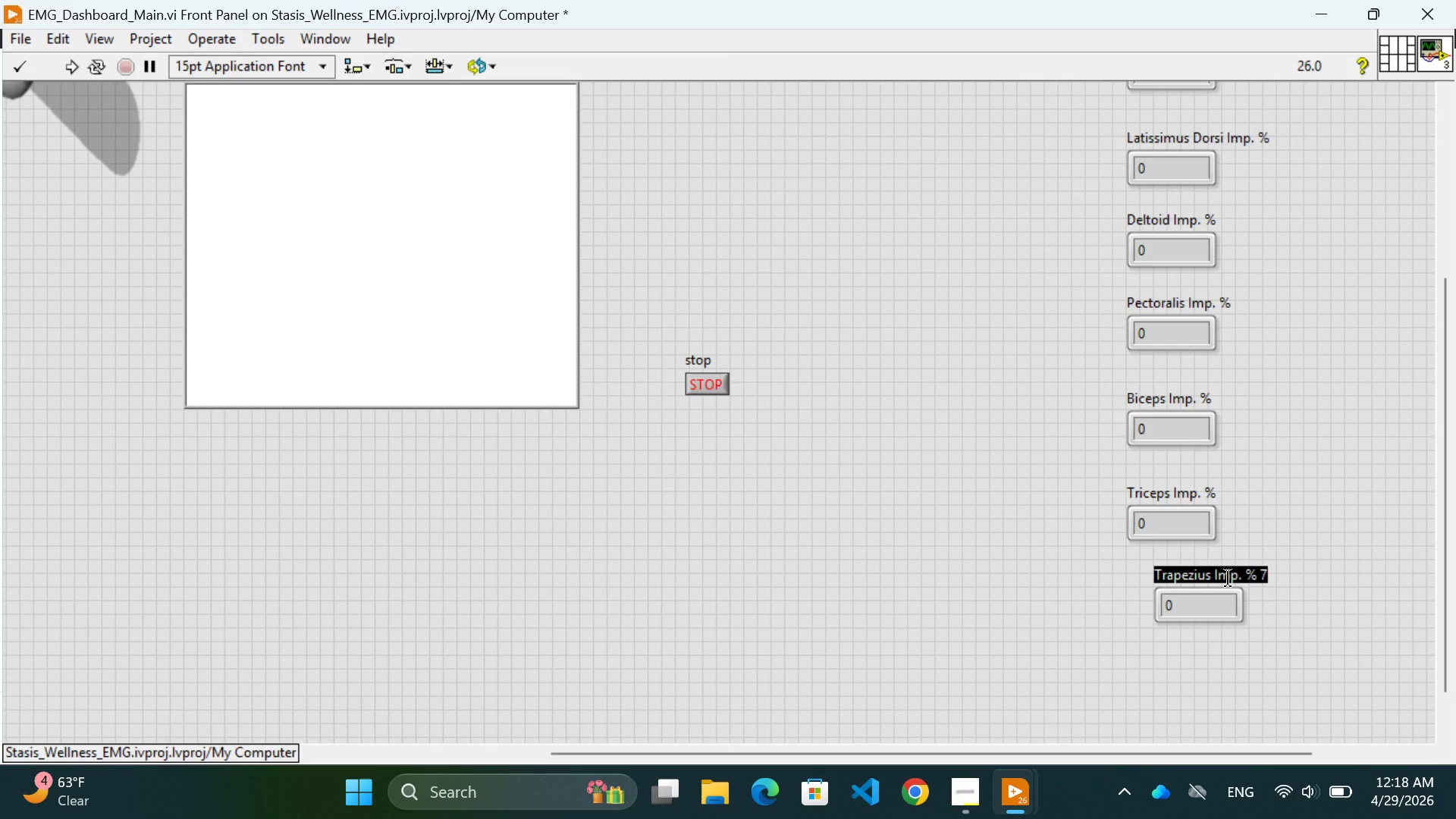 
type(Forearm Imp)
 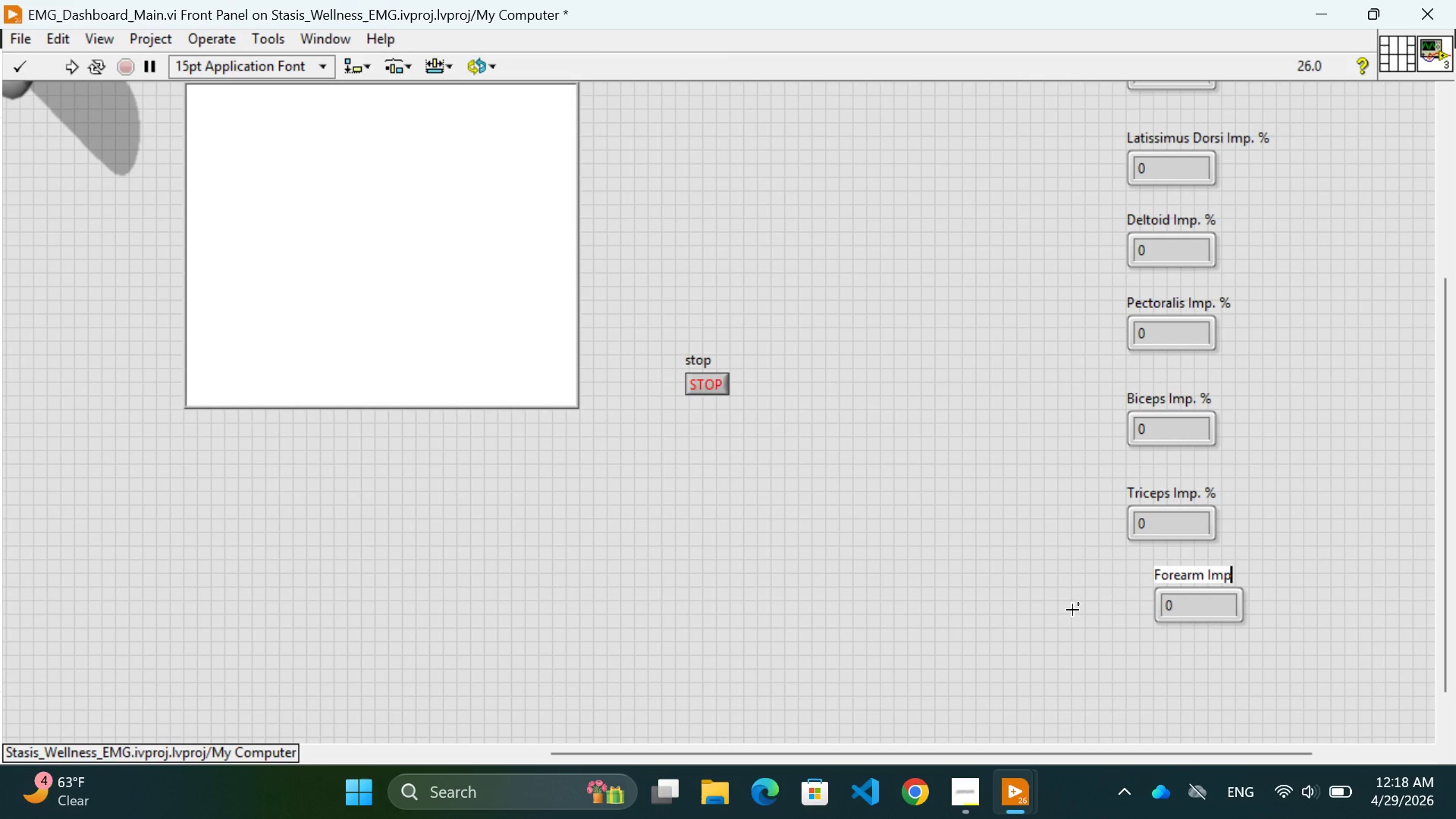 
left_click([864, 519])
 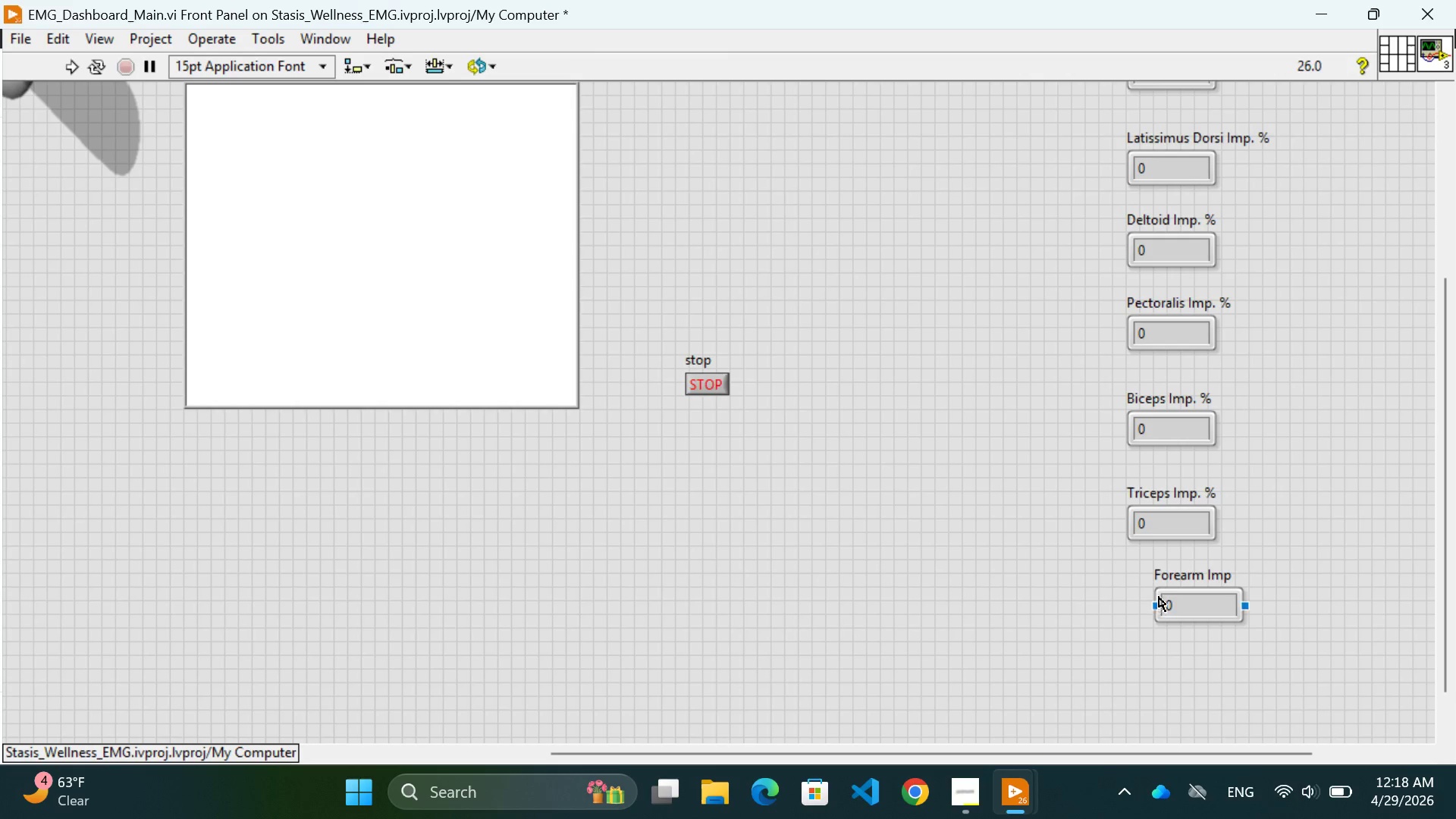 
left_click_drag(start_coordinate=[1196, 623], to_coordinate=[1167, 631])
 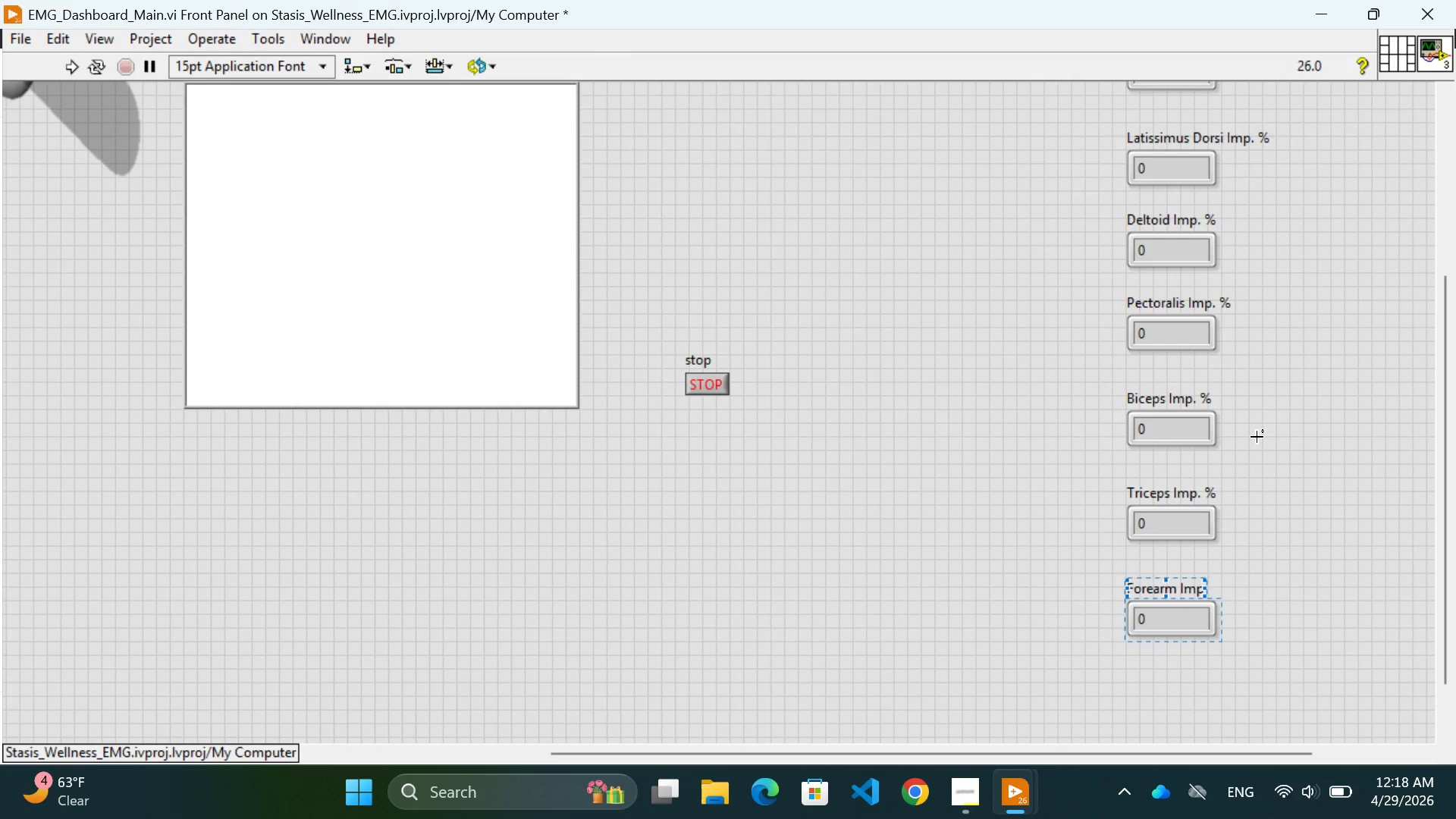 
left_click([1286, 444])
 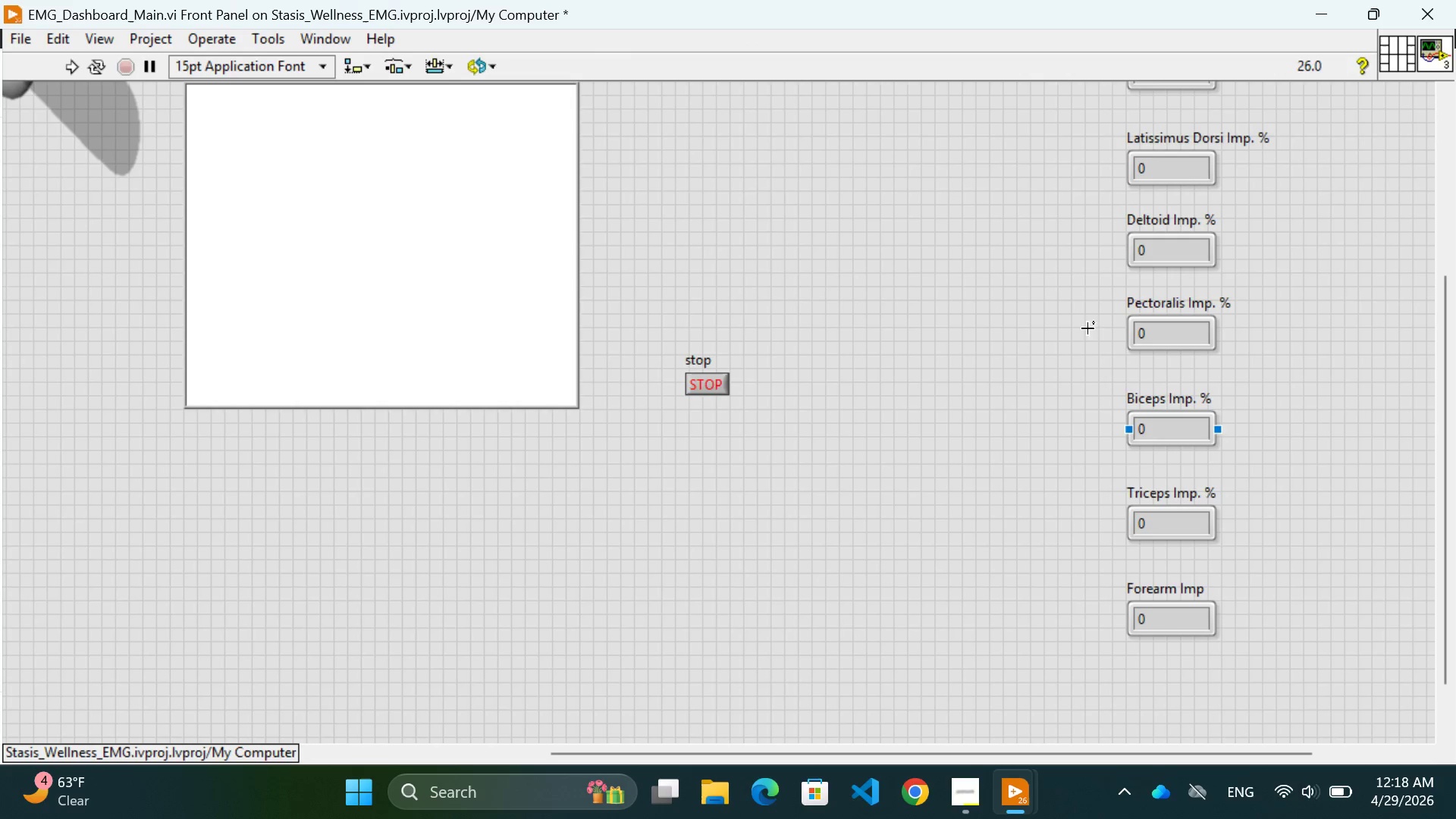 
scroll: coordinate [1216, 435], scroll_direction: none, amount: 0.0
 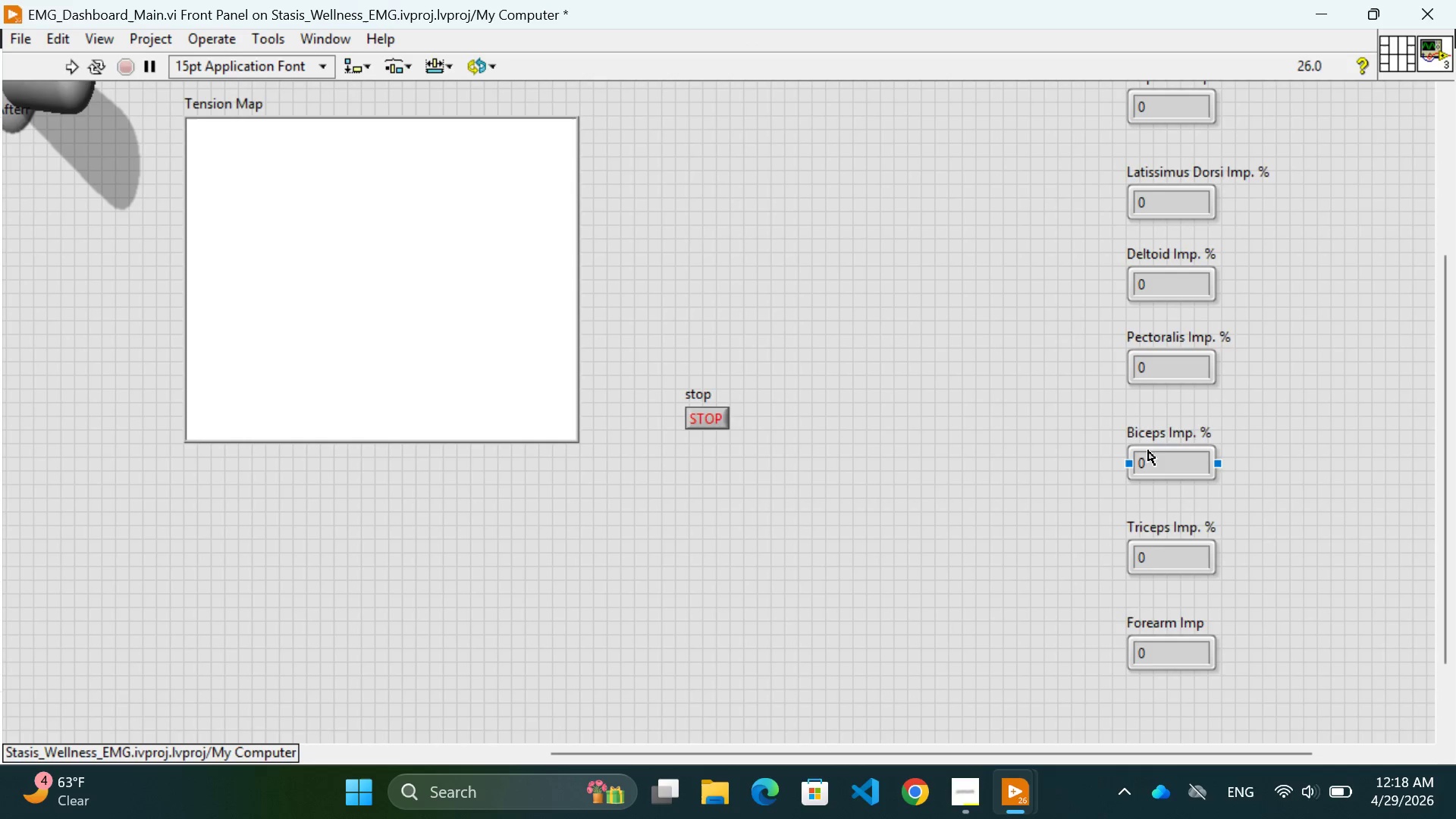 
scroll: coordinate [1145, 453], scroll_direction: up, amount: 2.0
 